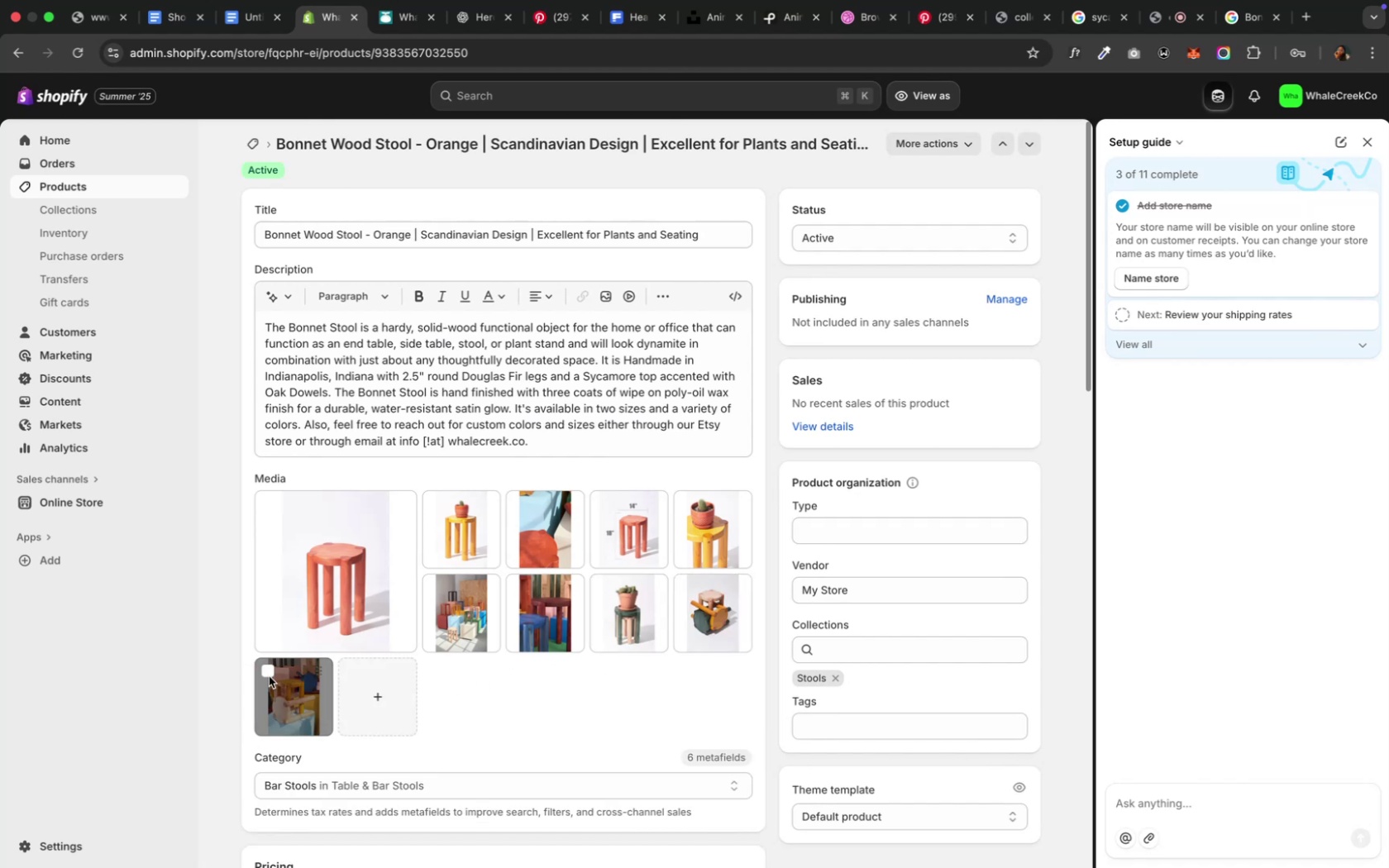 
left_click([268, 672])
 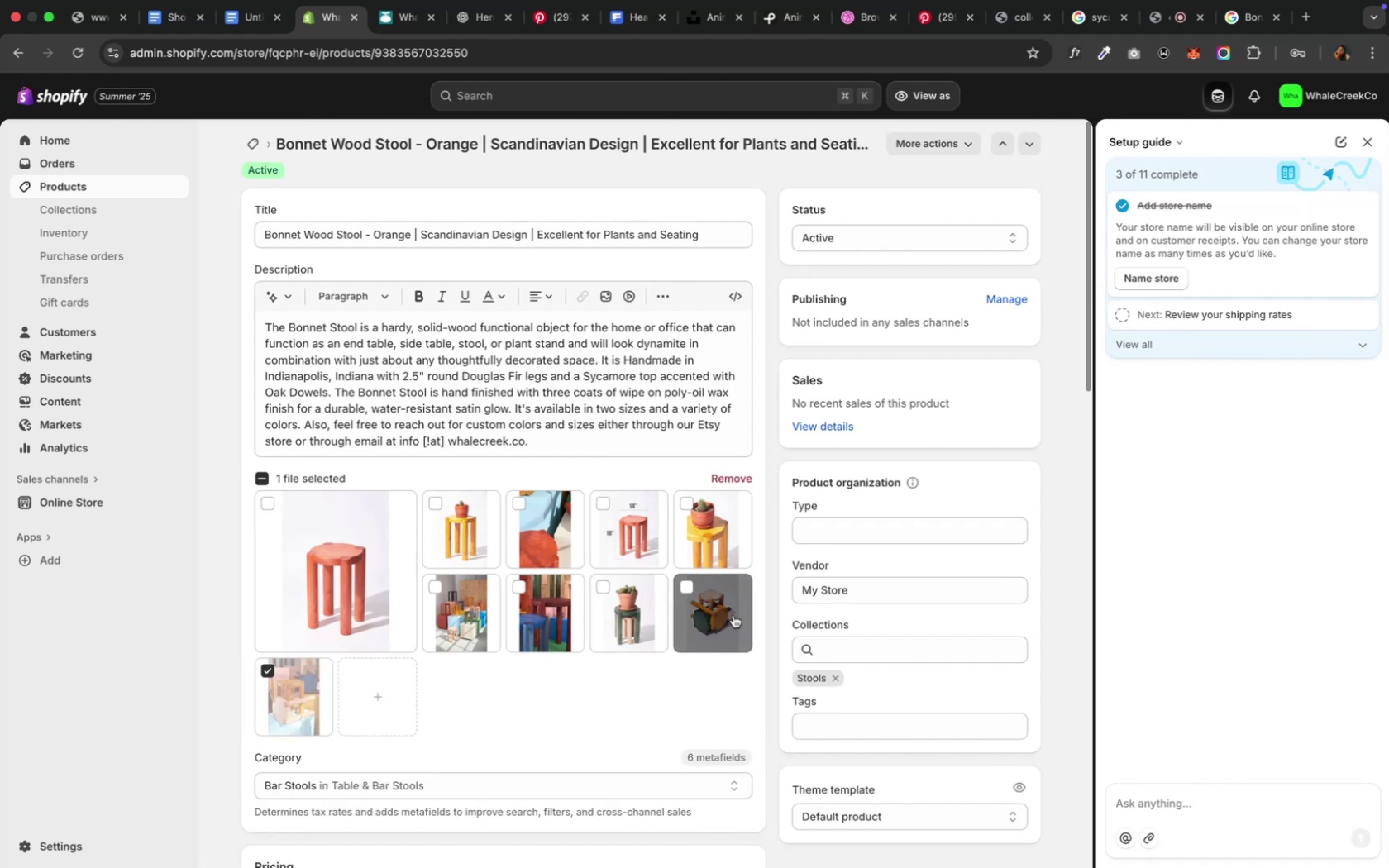 
hold_key(key=ShiftLeft, duration=1.23)
left_click([687, 590])
 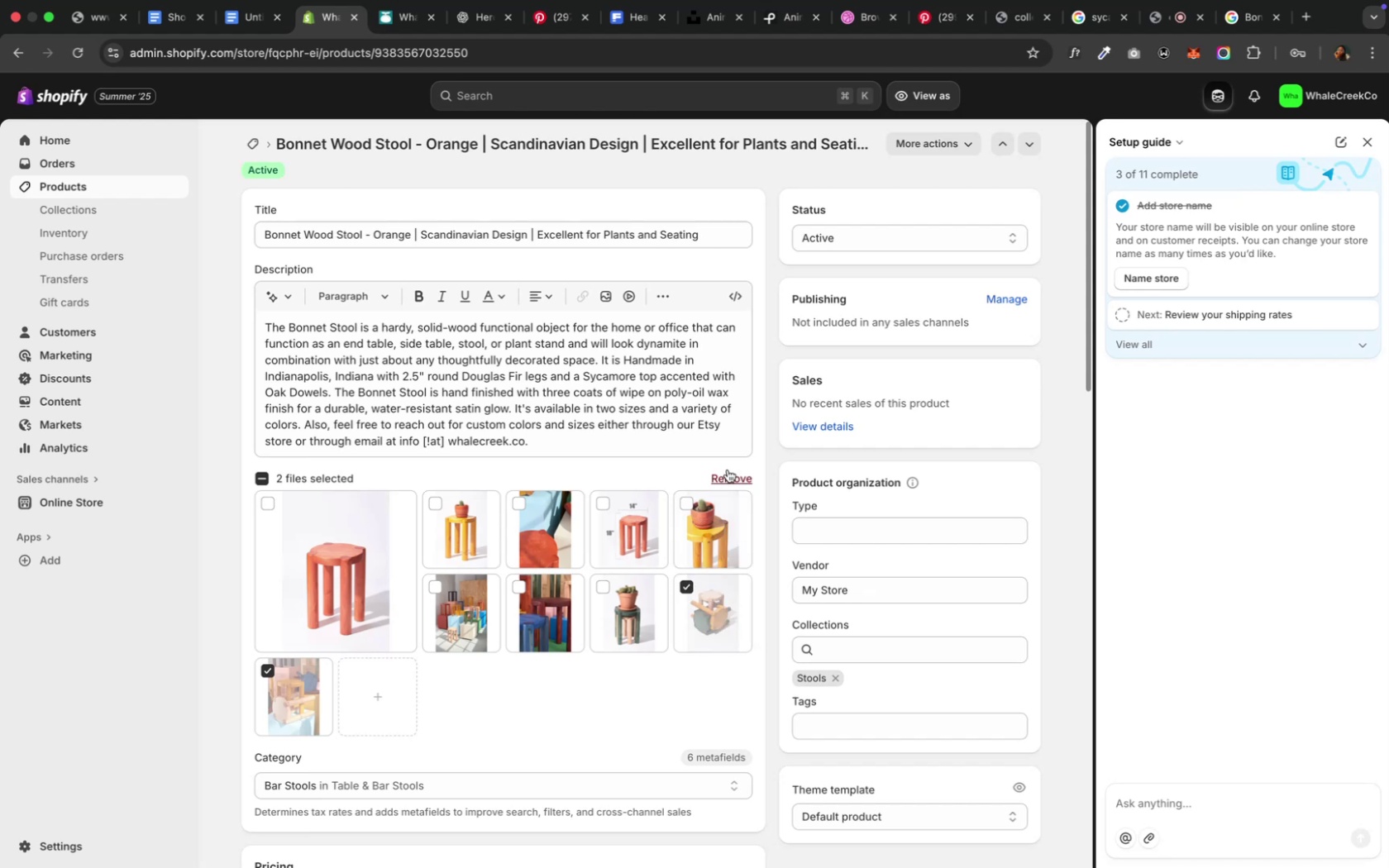 
left_click([727, 470])
 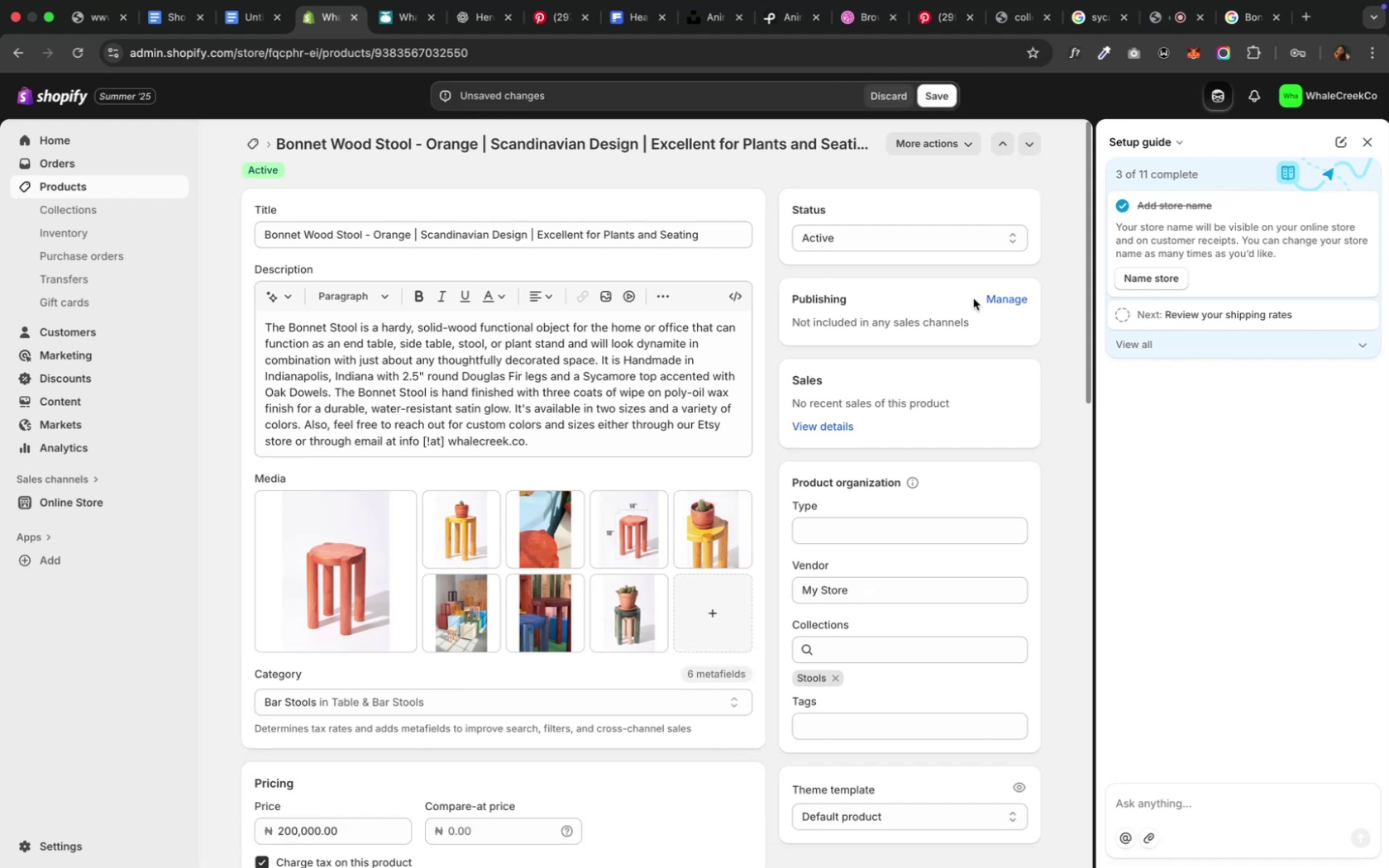 
left_click([1000, 300])
 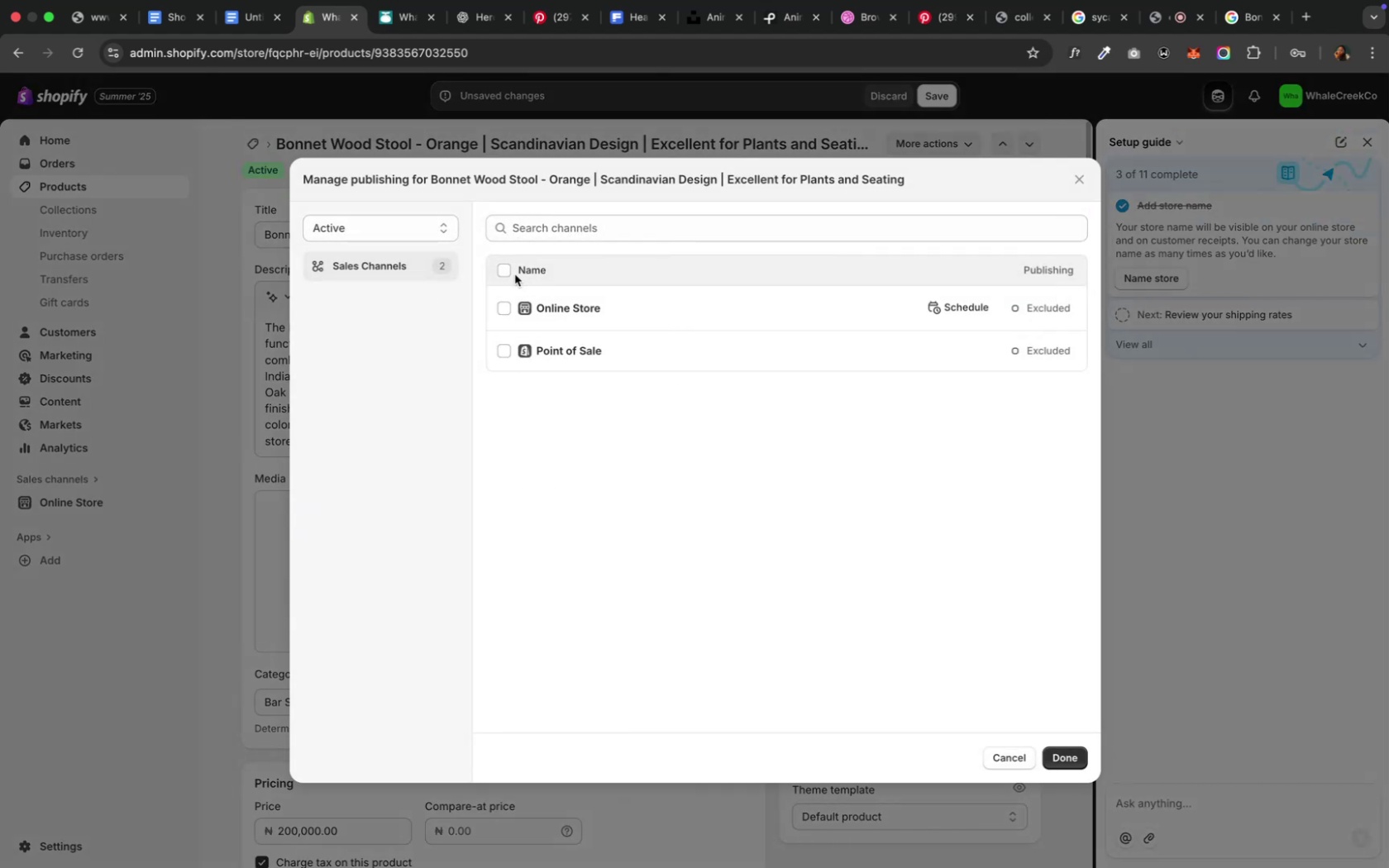 
left_click([503, 278])
 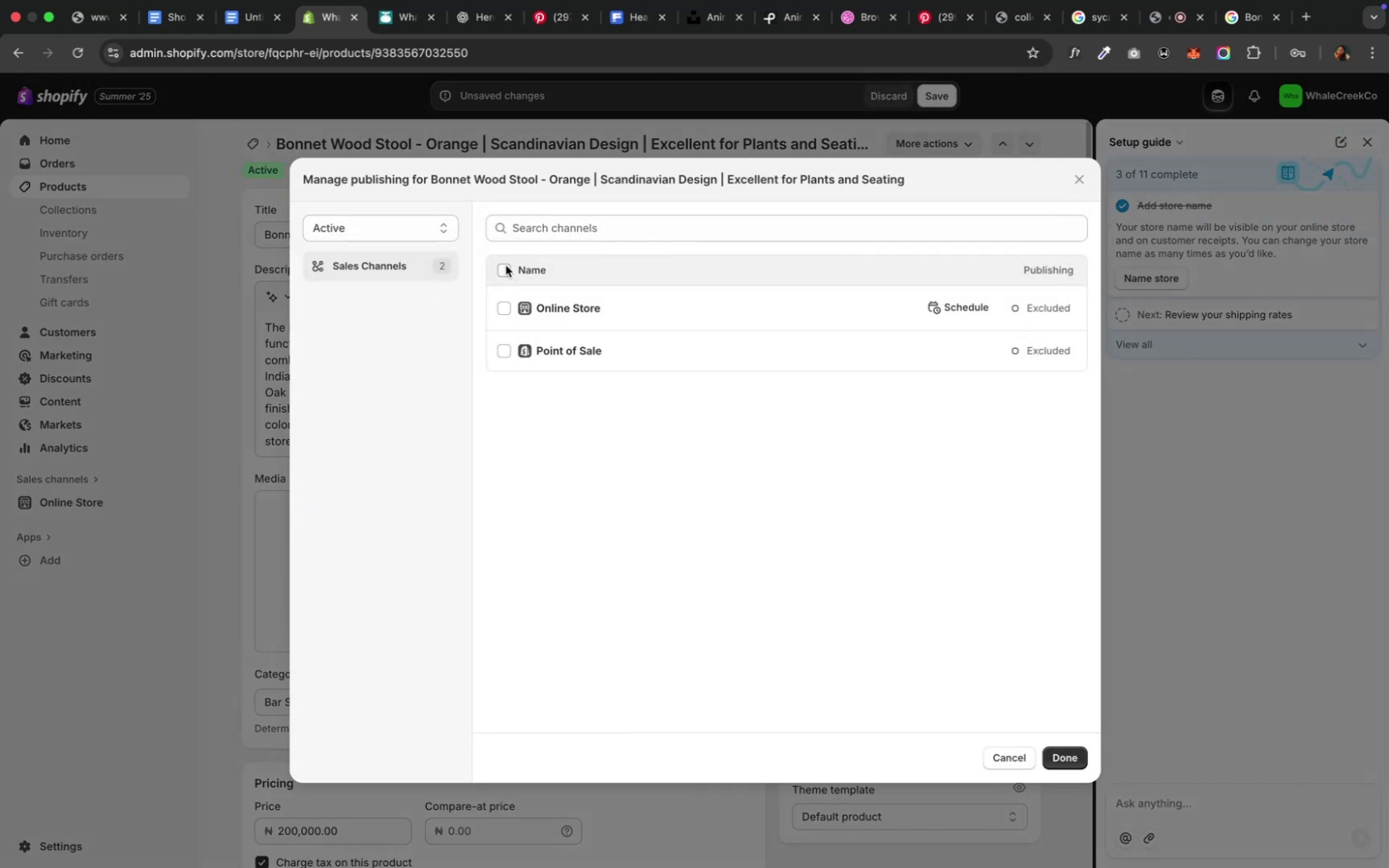 
left_click([505, 265])
 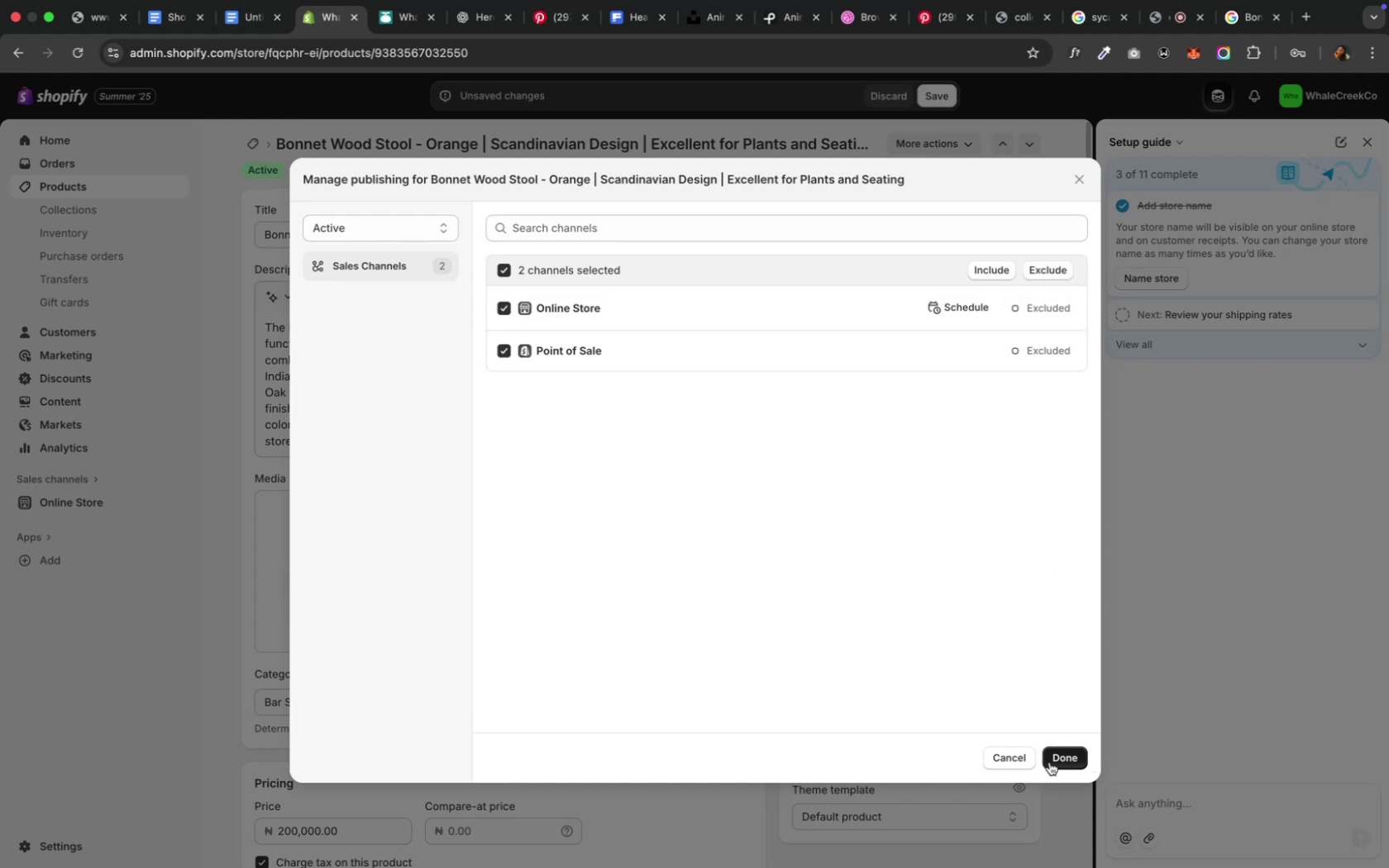 
left_click([1057, 757])
 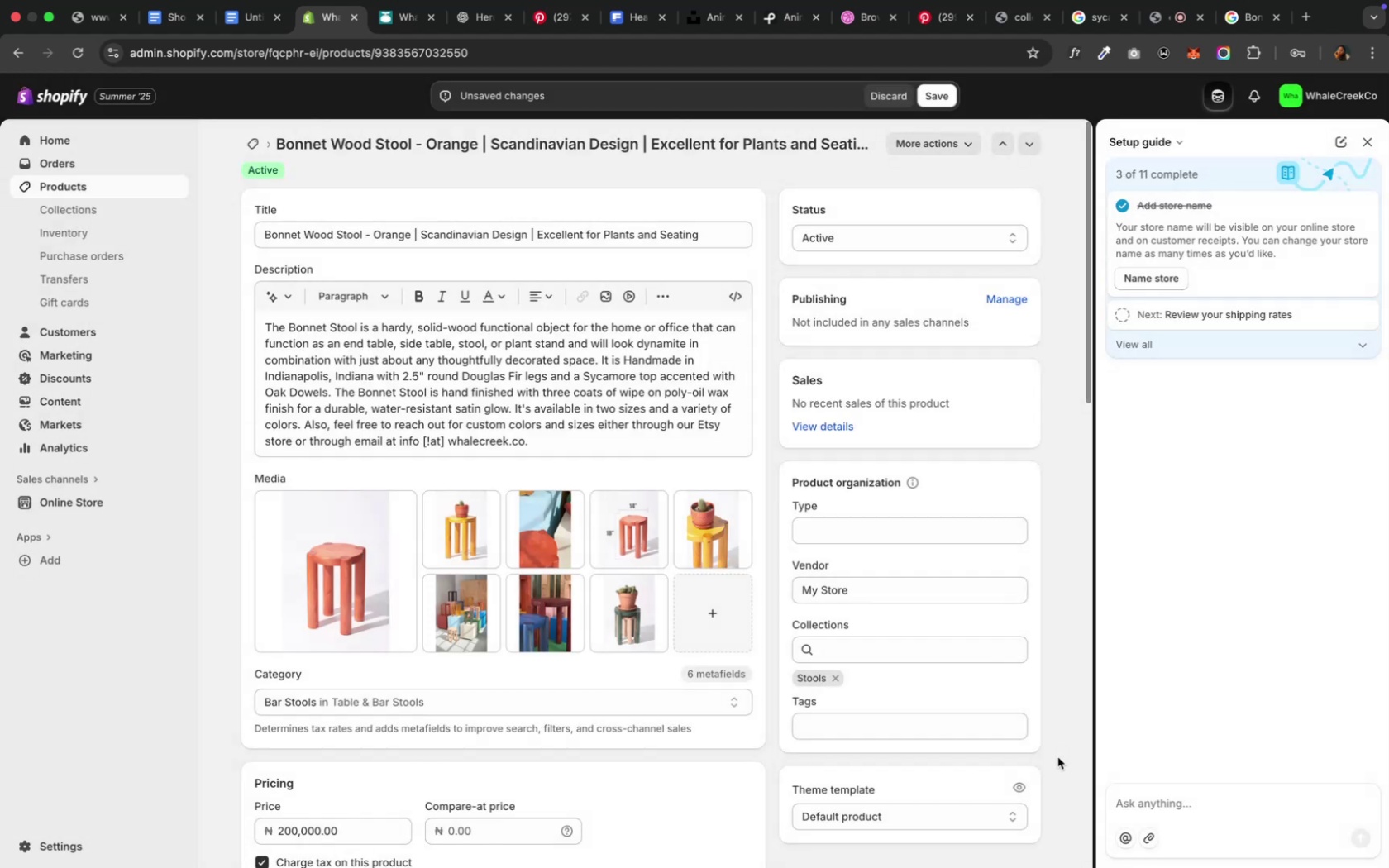 
wait(9.56)
 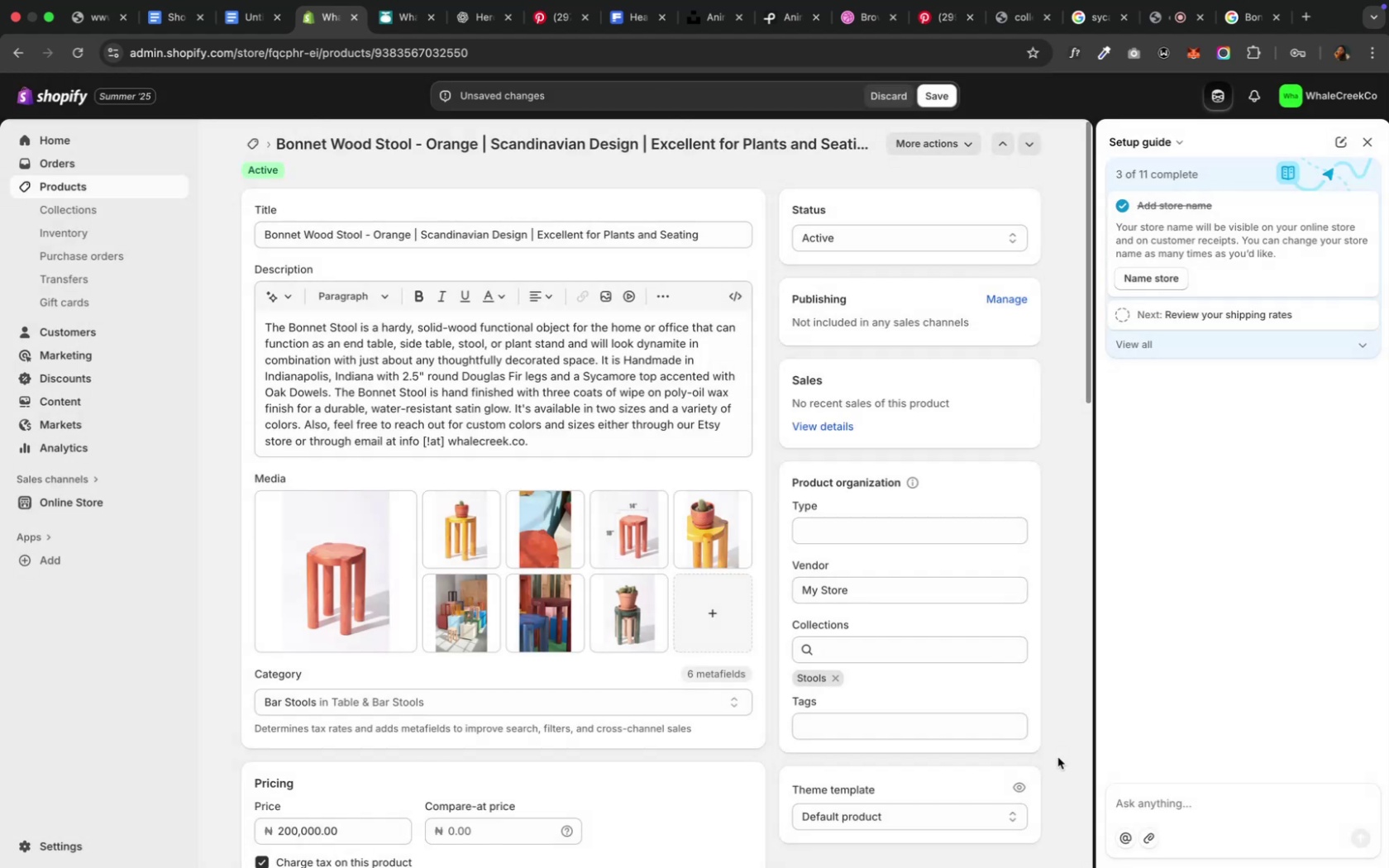 
scroll: coordinate [623, 781], scroll_direction: down, amount: 7.0
 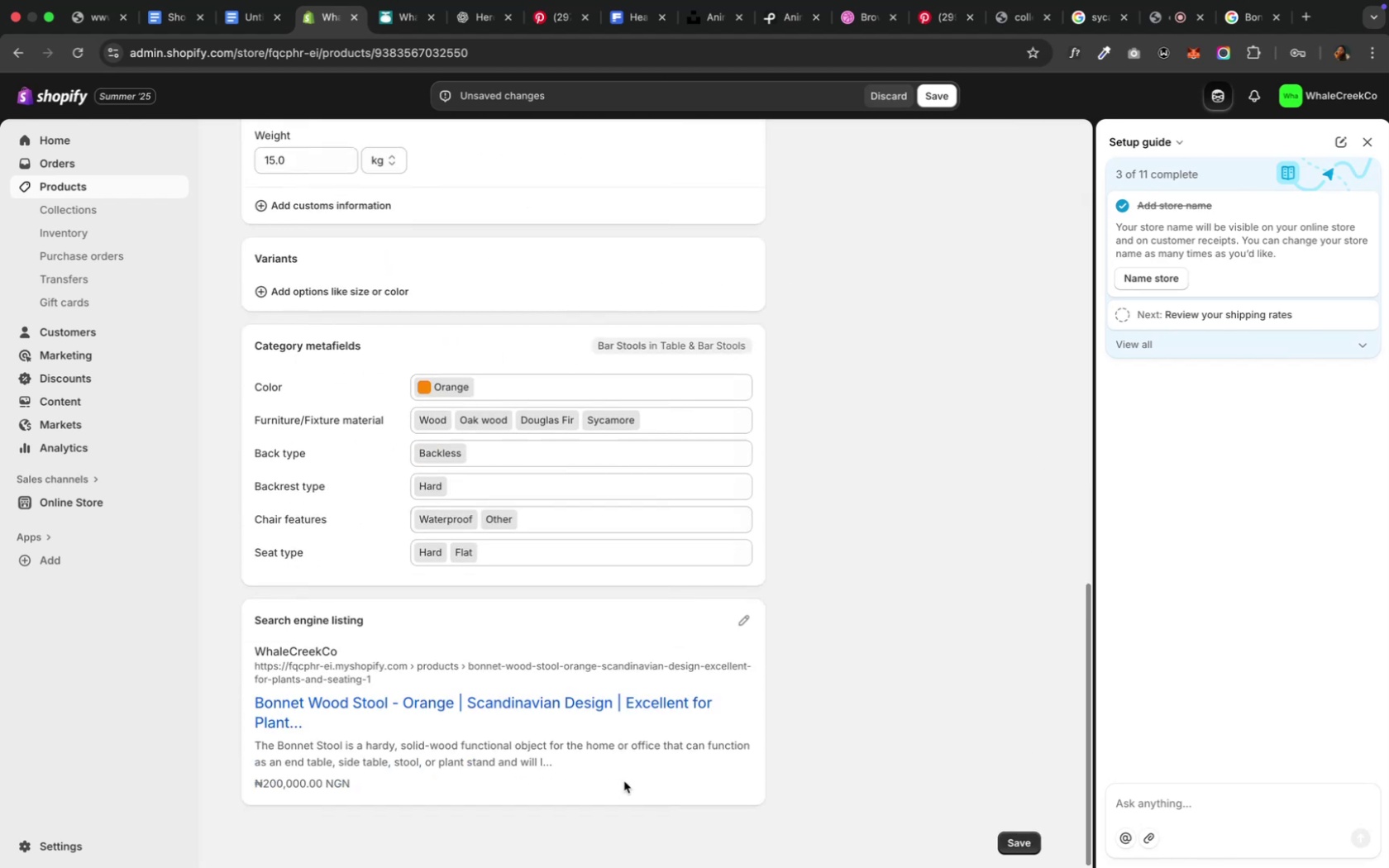 
wait(5.98)
 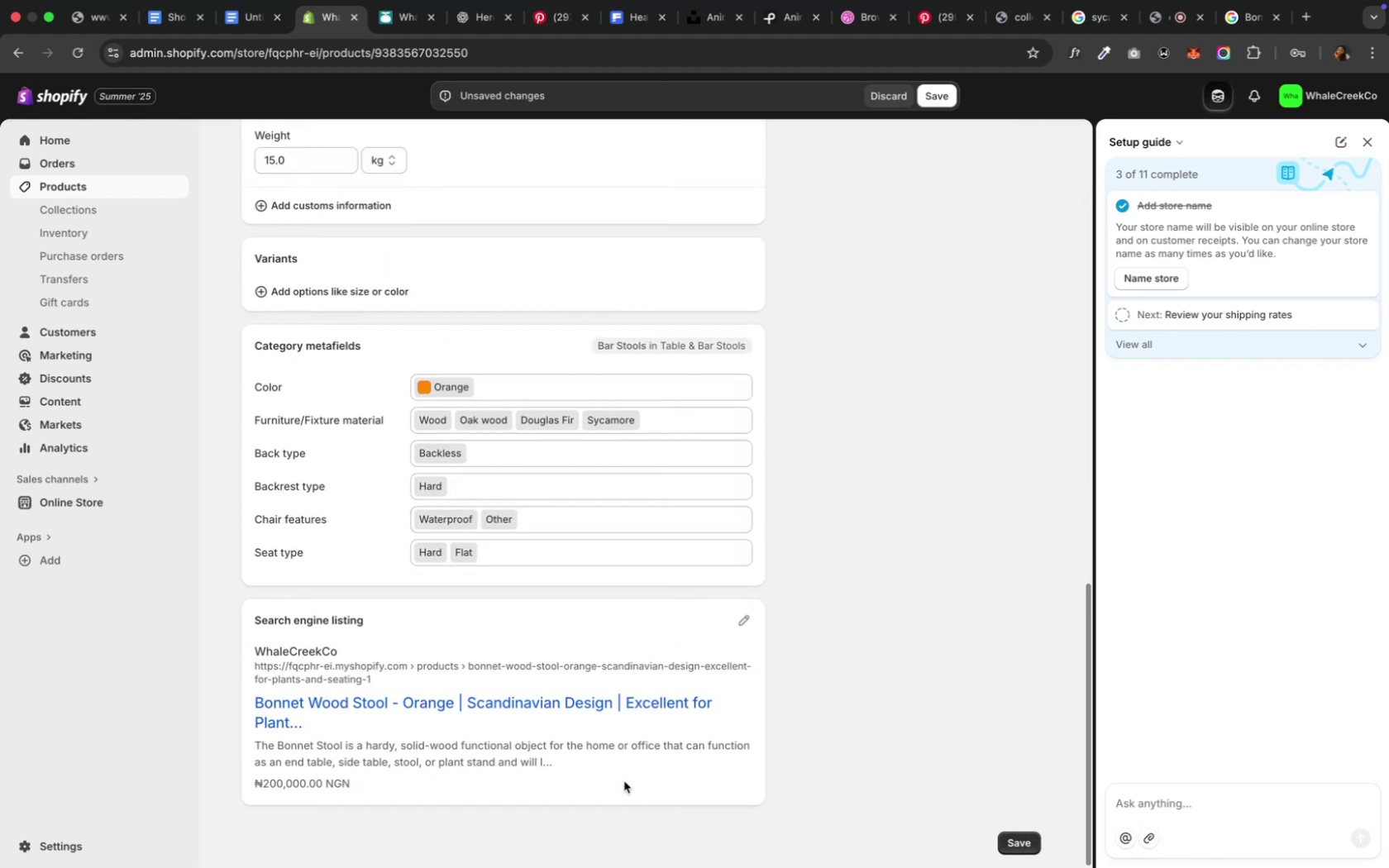 
scroll: coordinate [628, 785], scroll_direction: up, amount: 36.0
 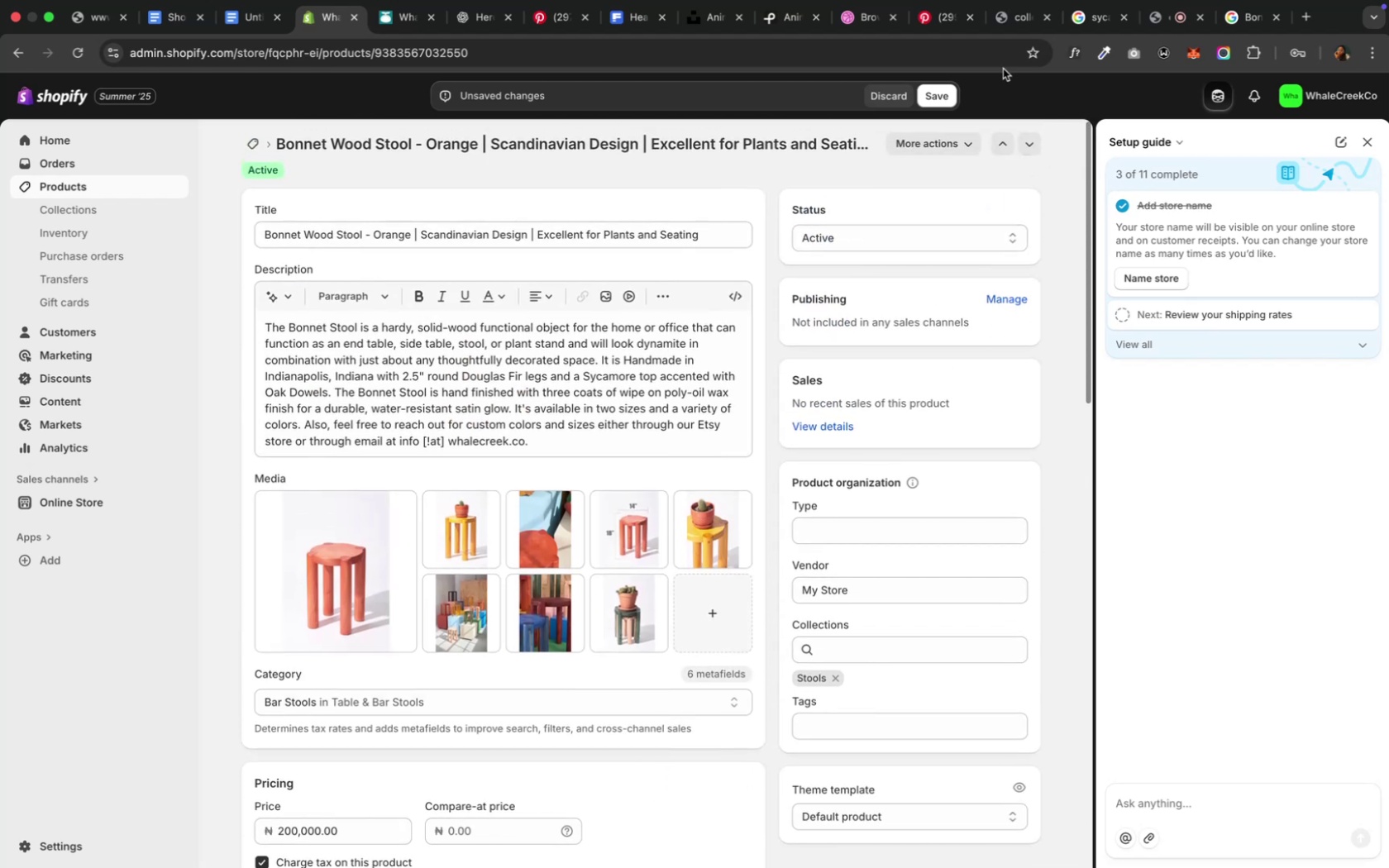 
left_click([943, 103])
 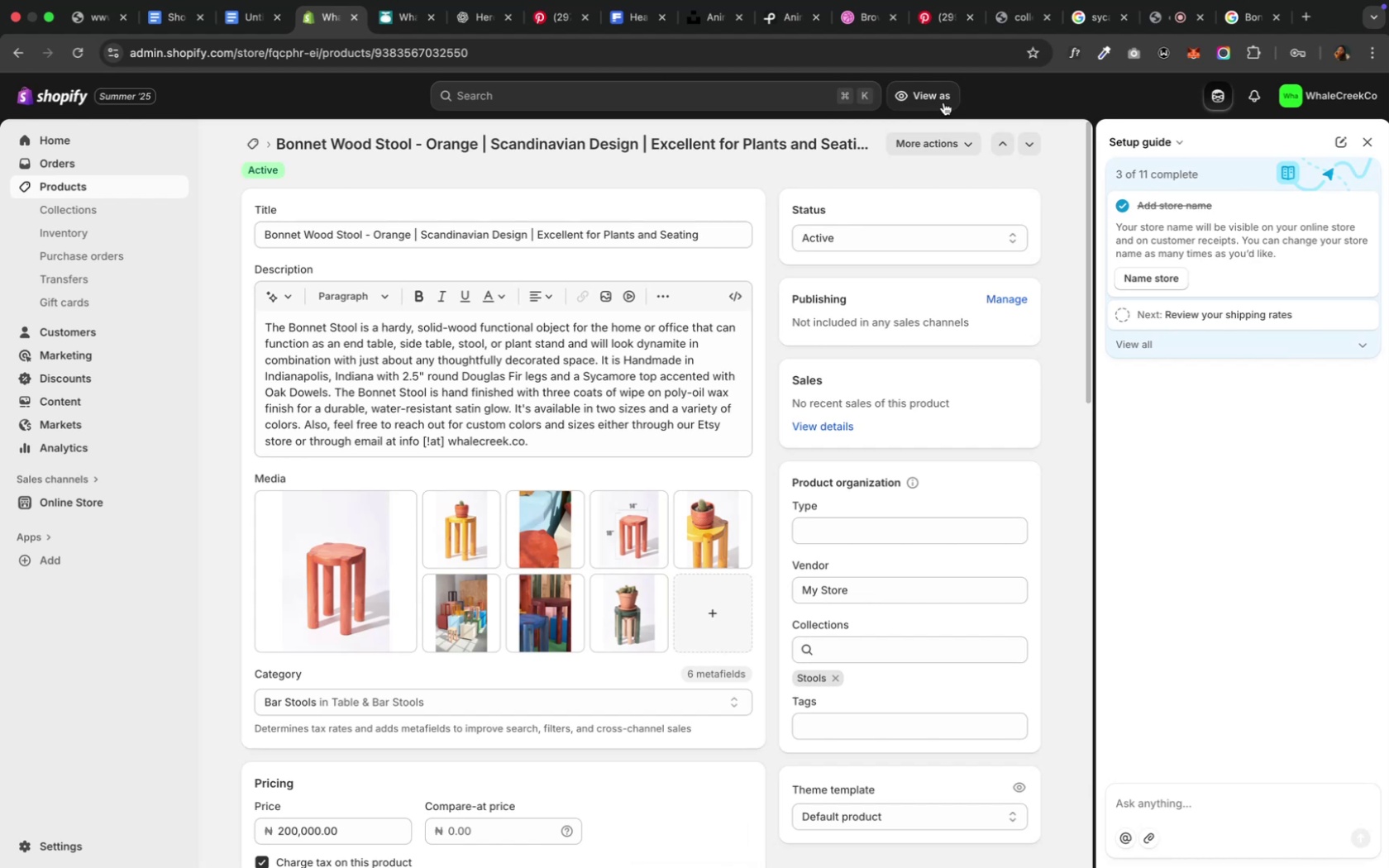 
wait(18.69)
 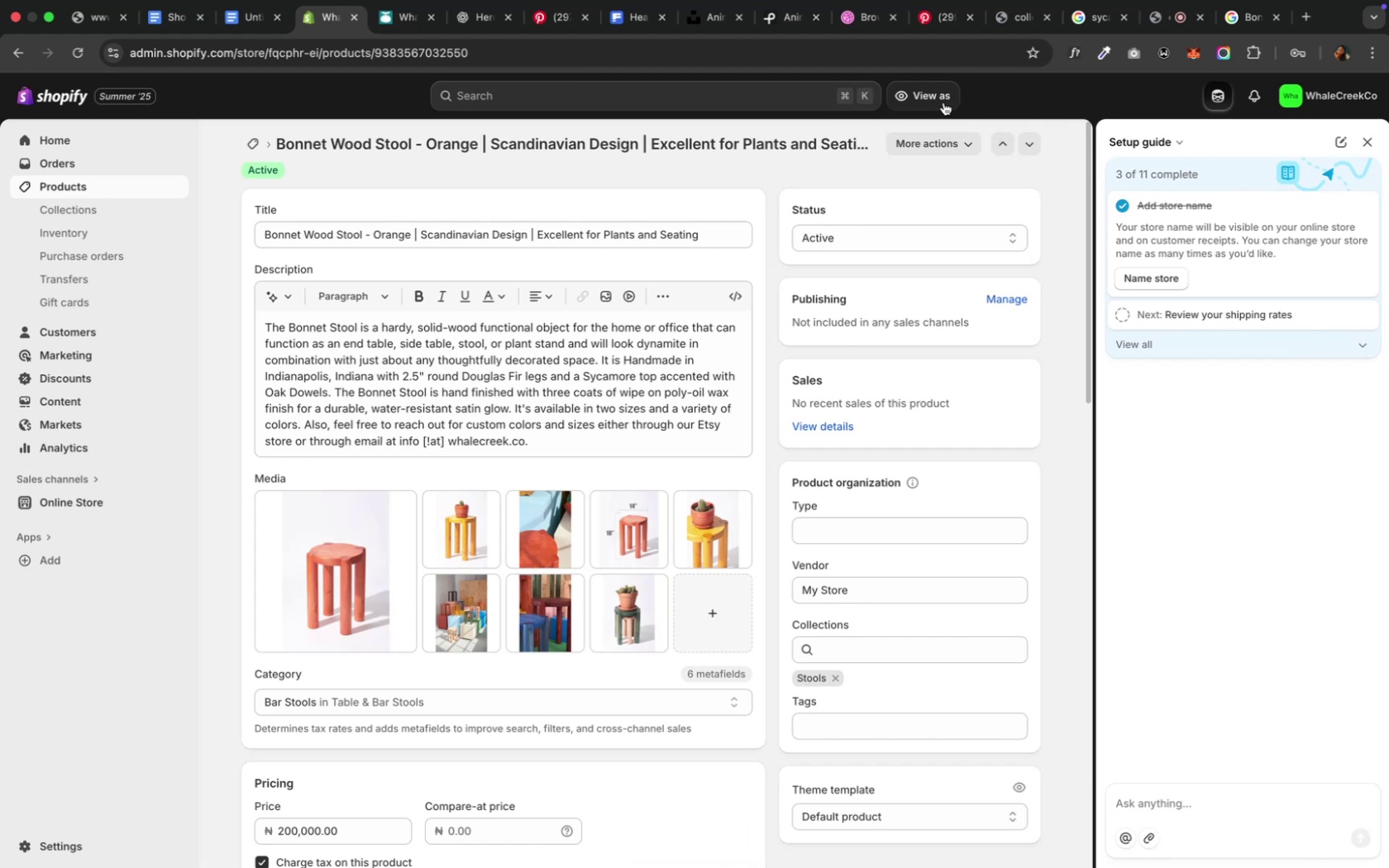 
left_click([44, 506])
 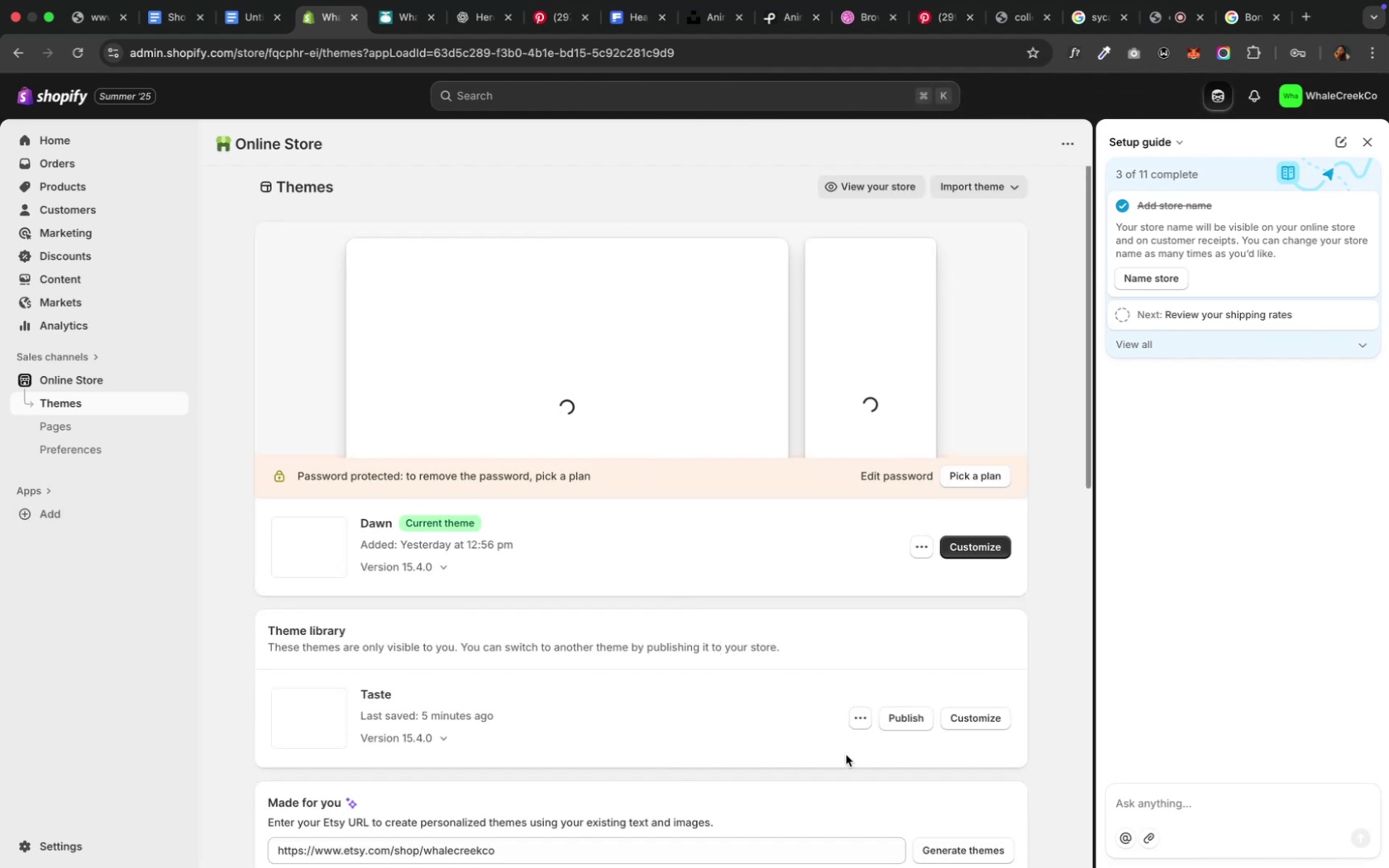 
wait(11.03)
 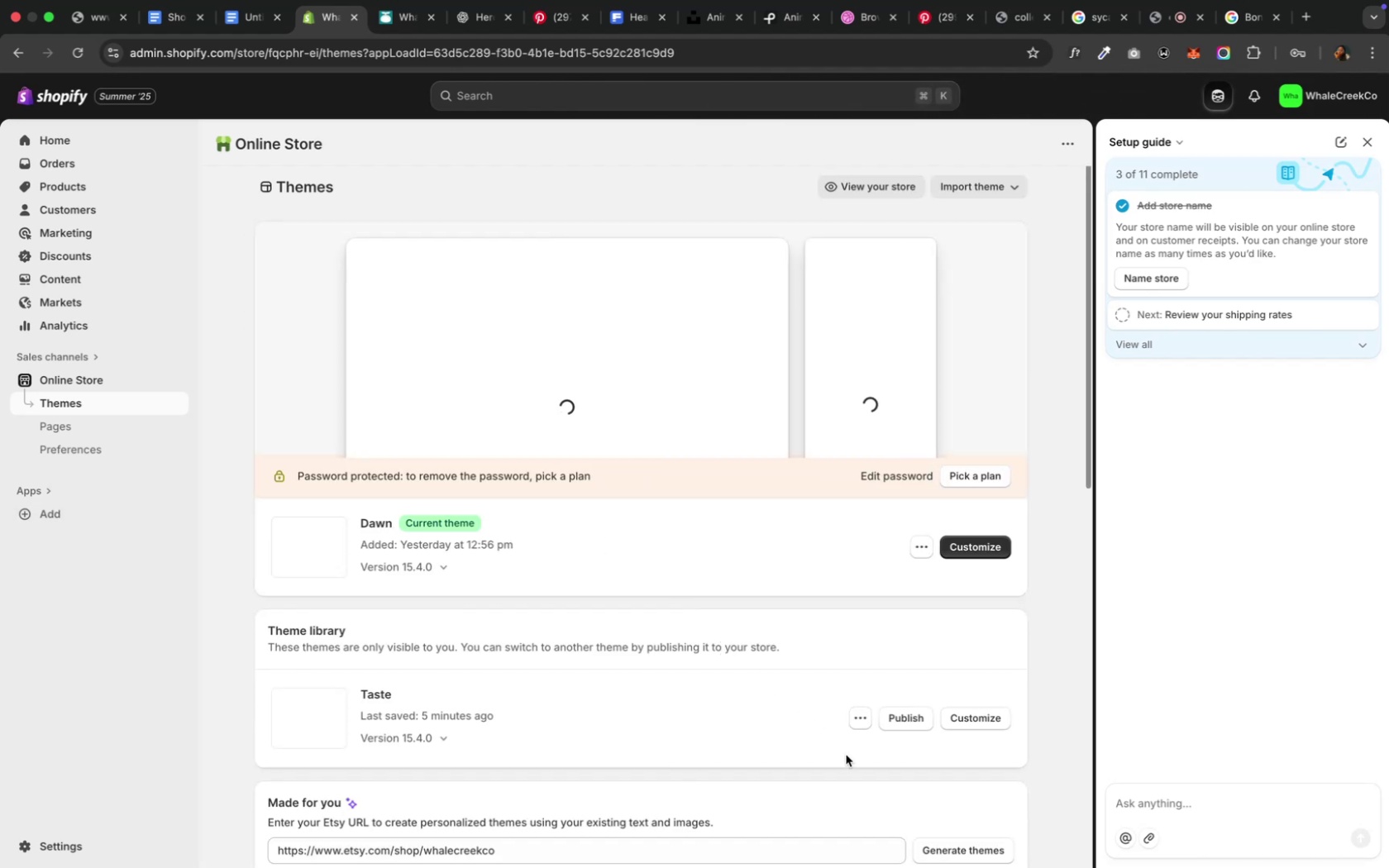 
left_click([986, 708])
 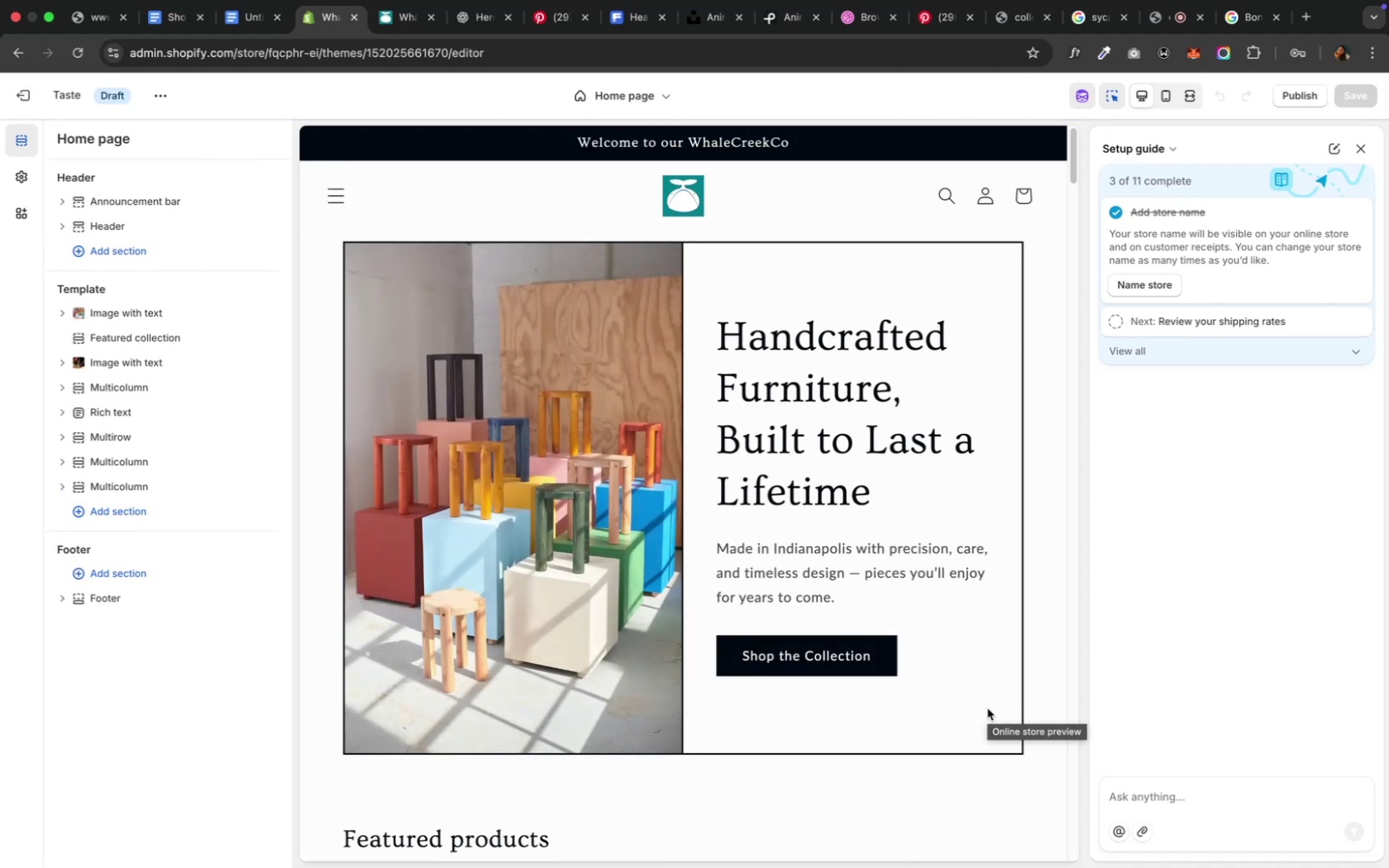 
wait(11.28)
 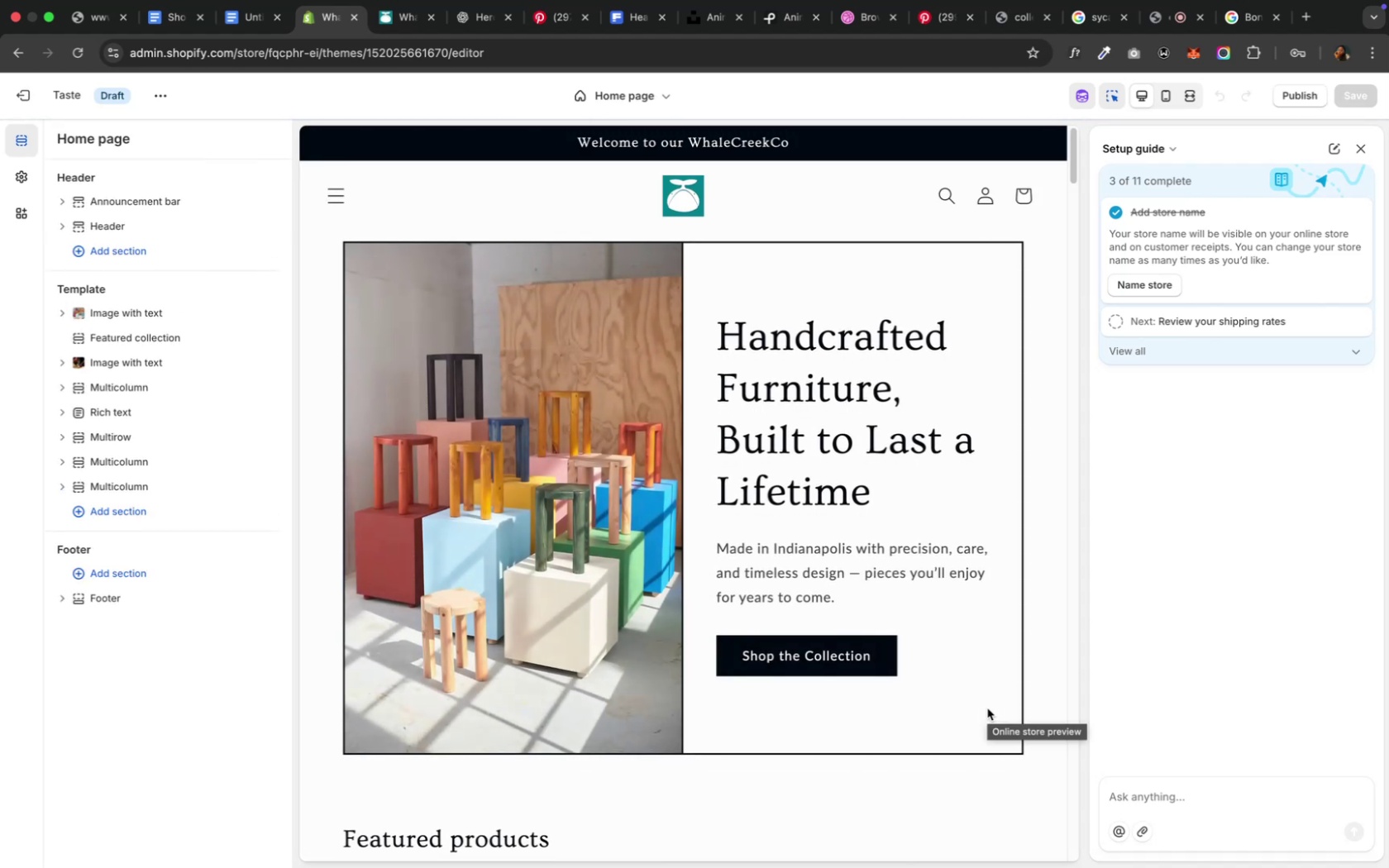 
left_click([334, 191])
 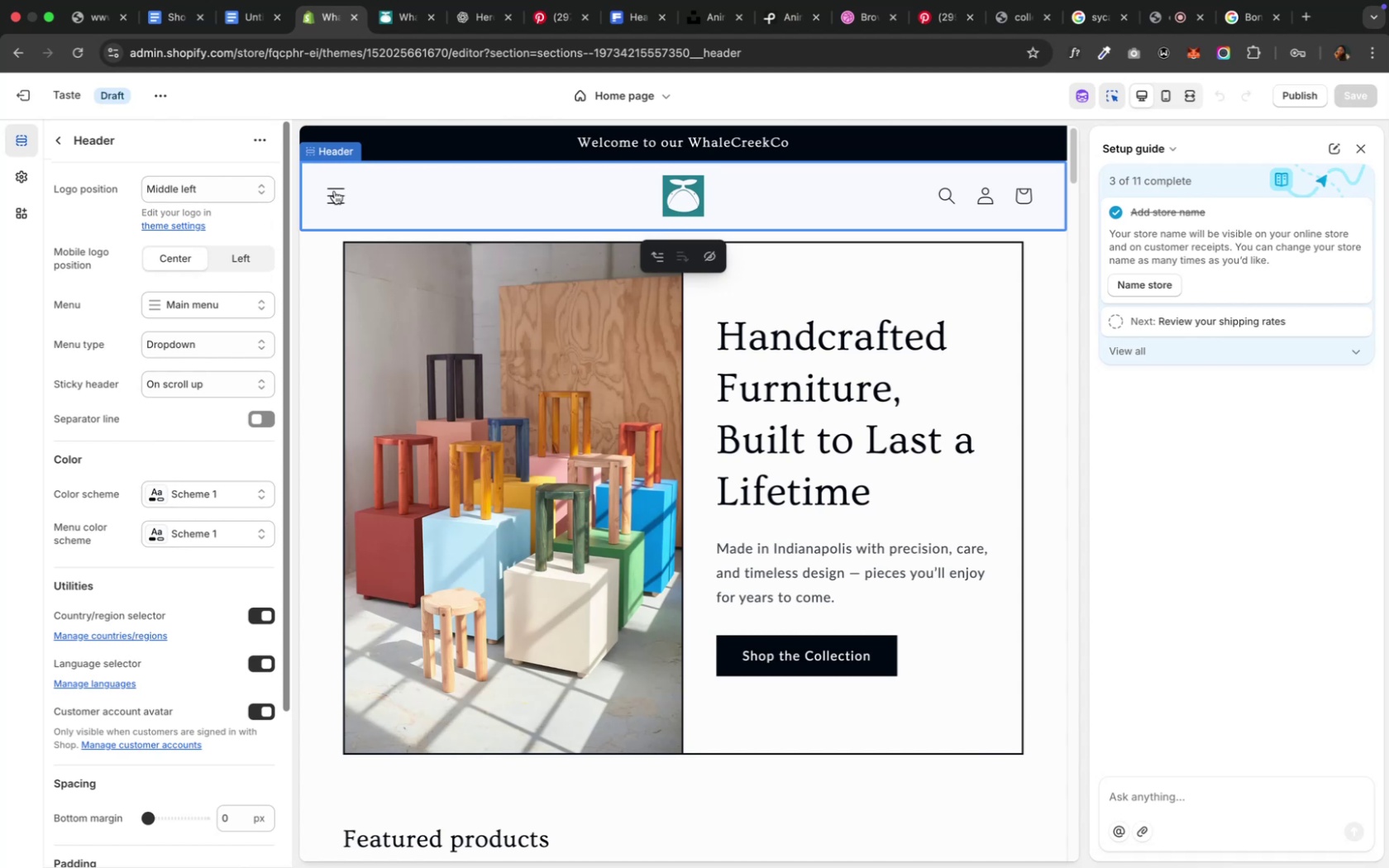 
left_click([334, 191])
 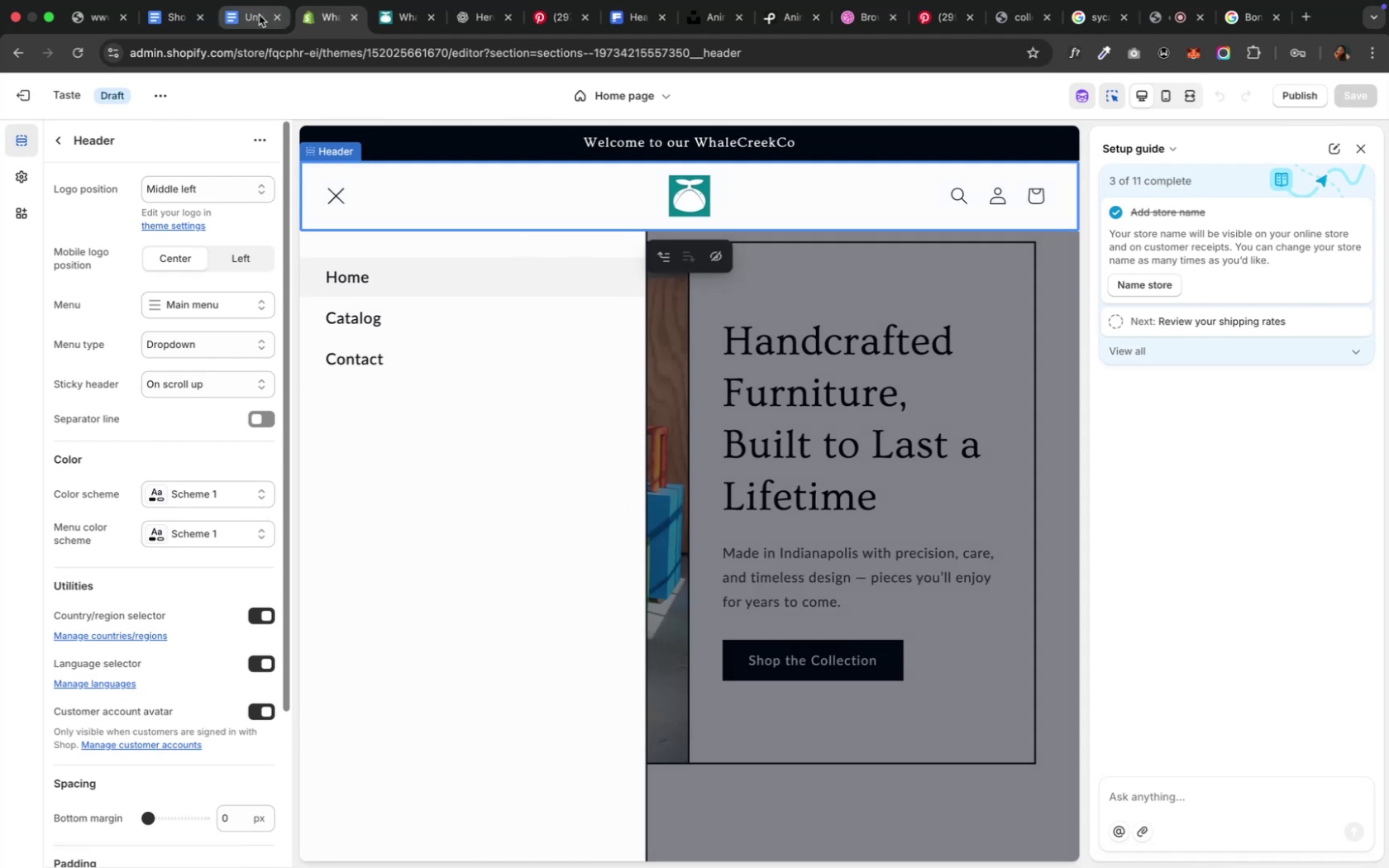 
left_click([245, 22])
 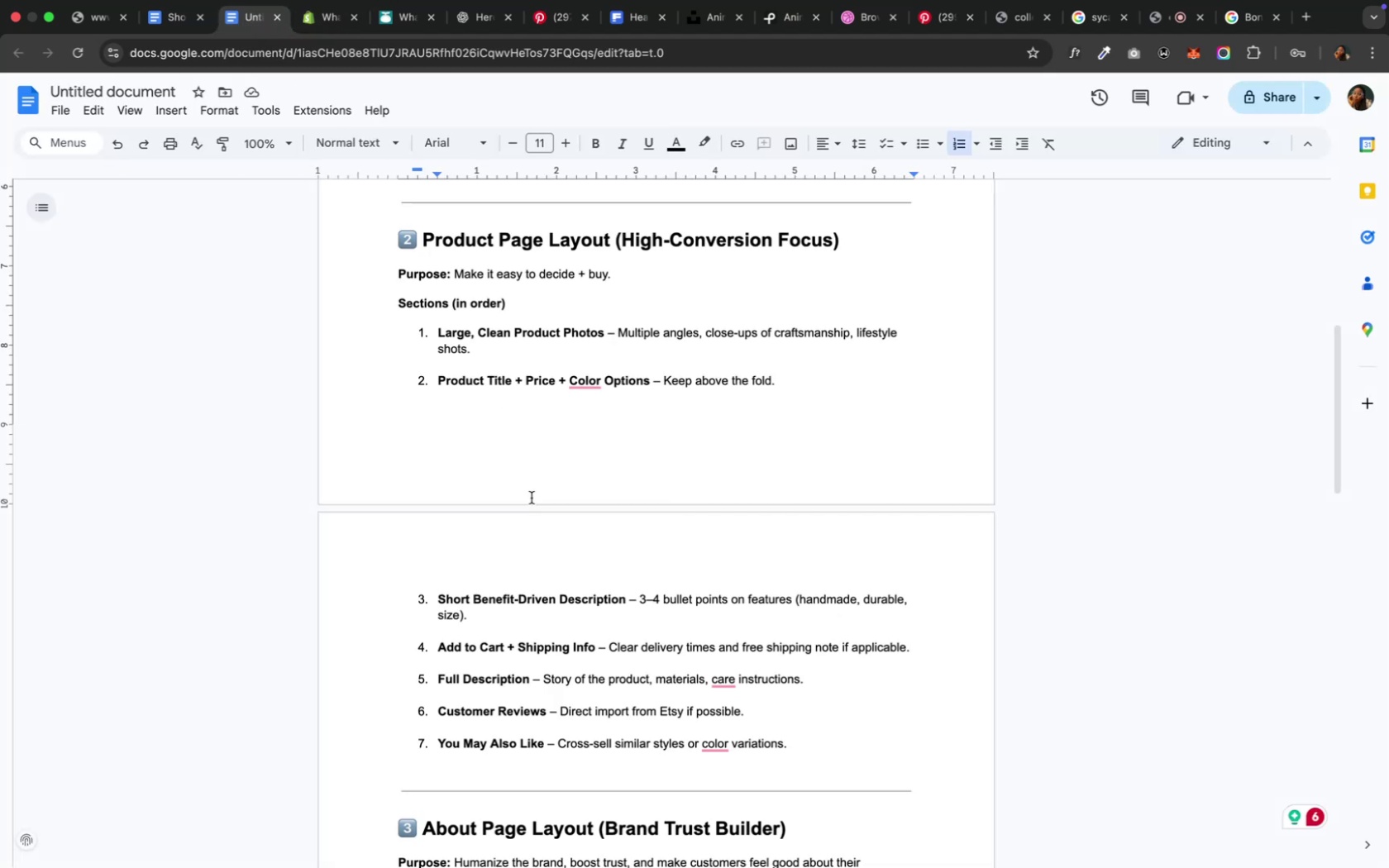 
scroll: coordinate [548, 499], scroll_direction: down, amount: 40.0
 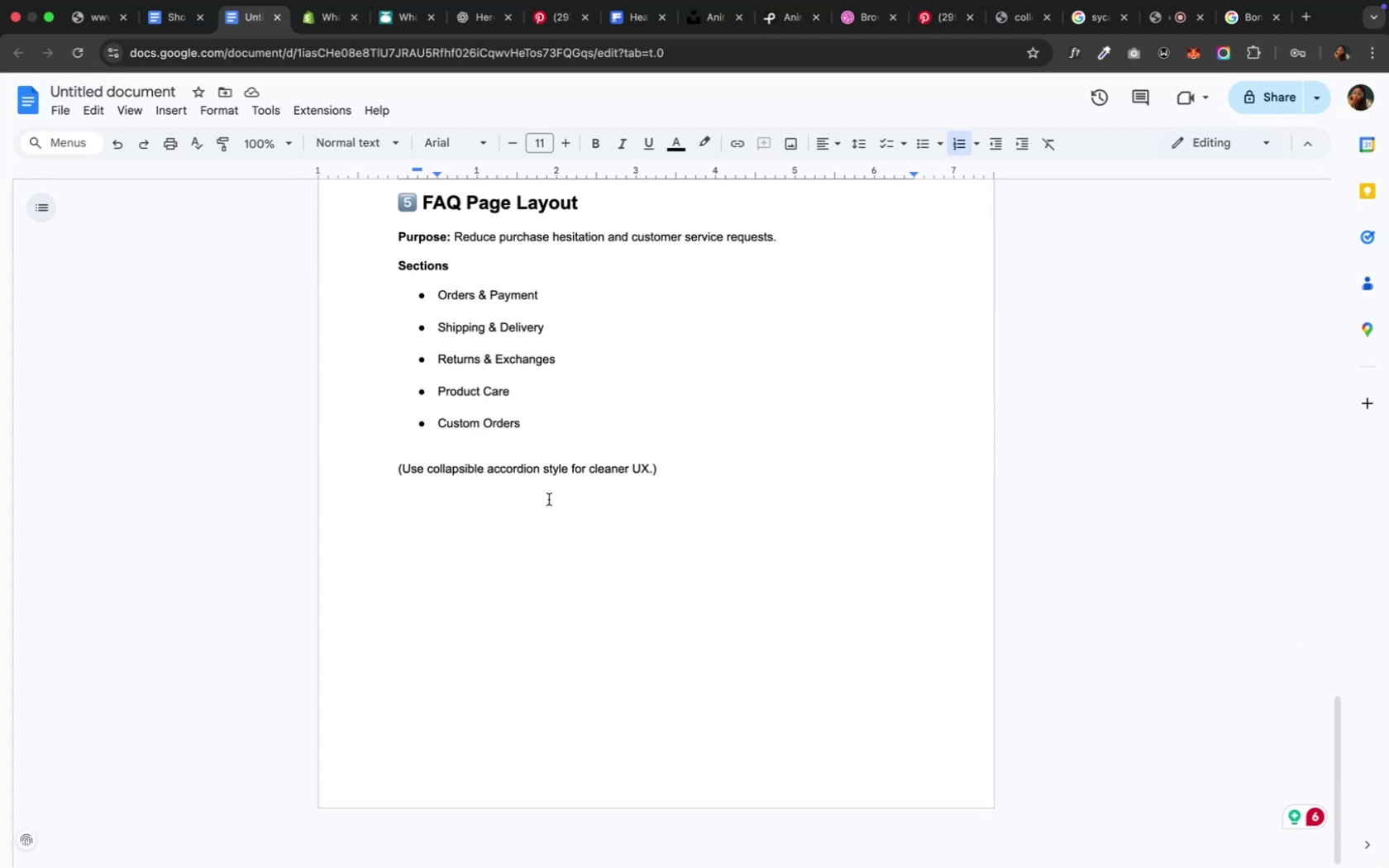 
scroll: coordinate [550, 496], scroll_direction: up, amount: 38.0
 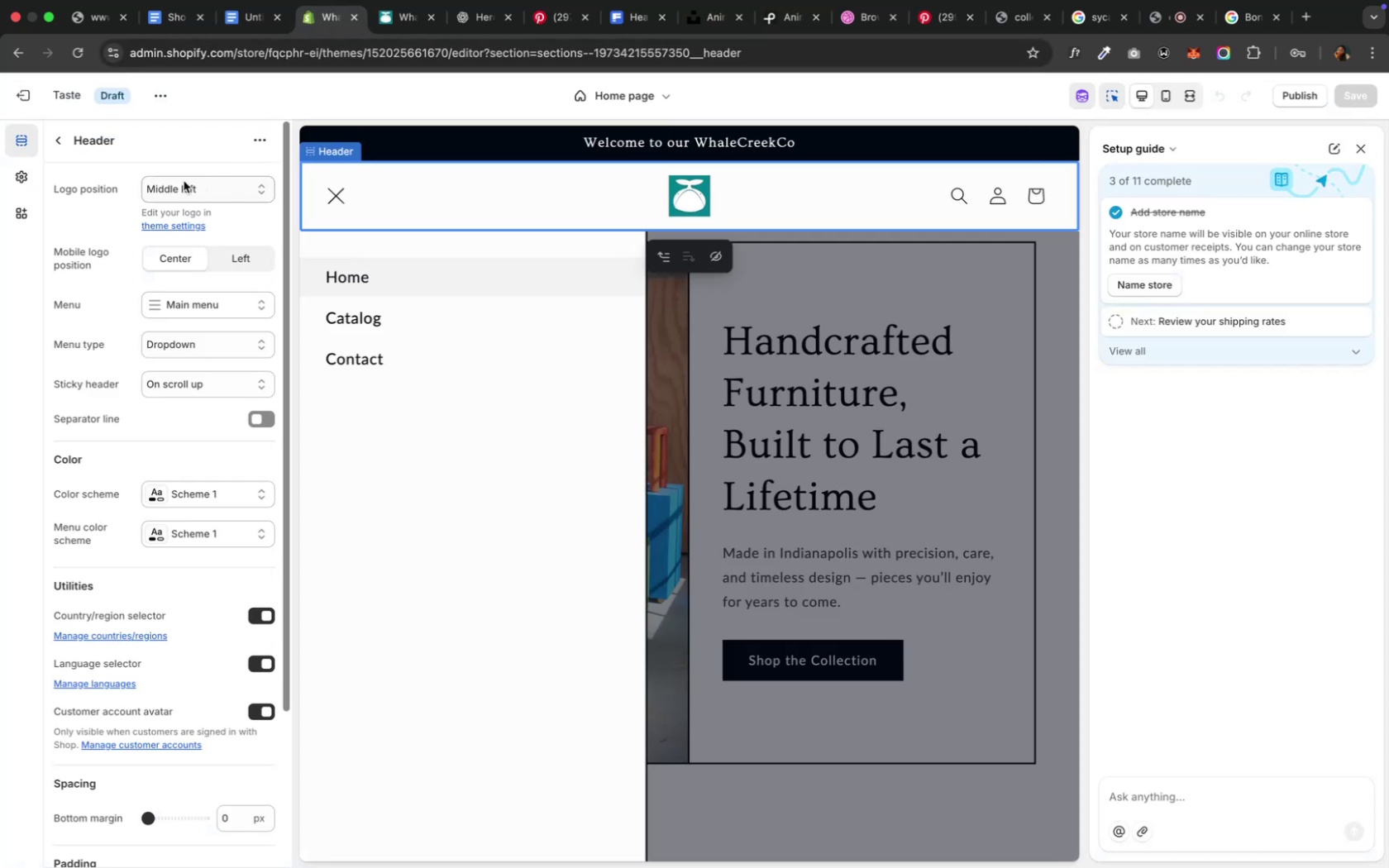 
left_click([27, 89])
 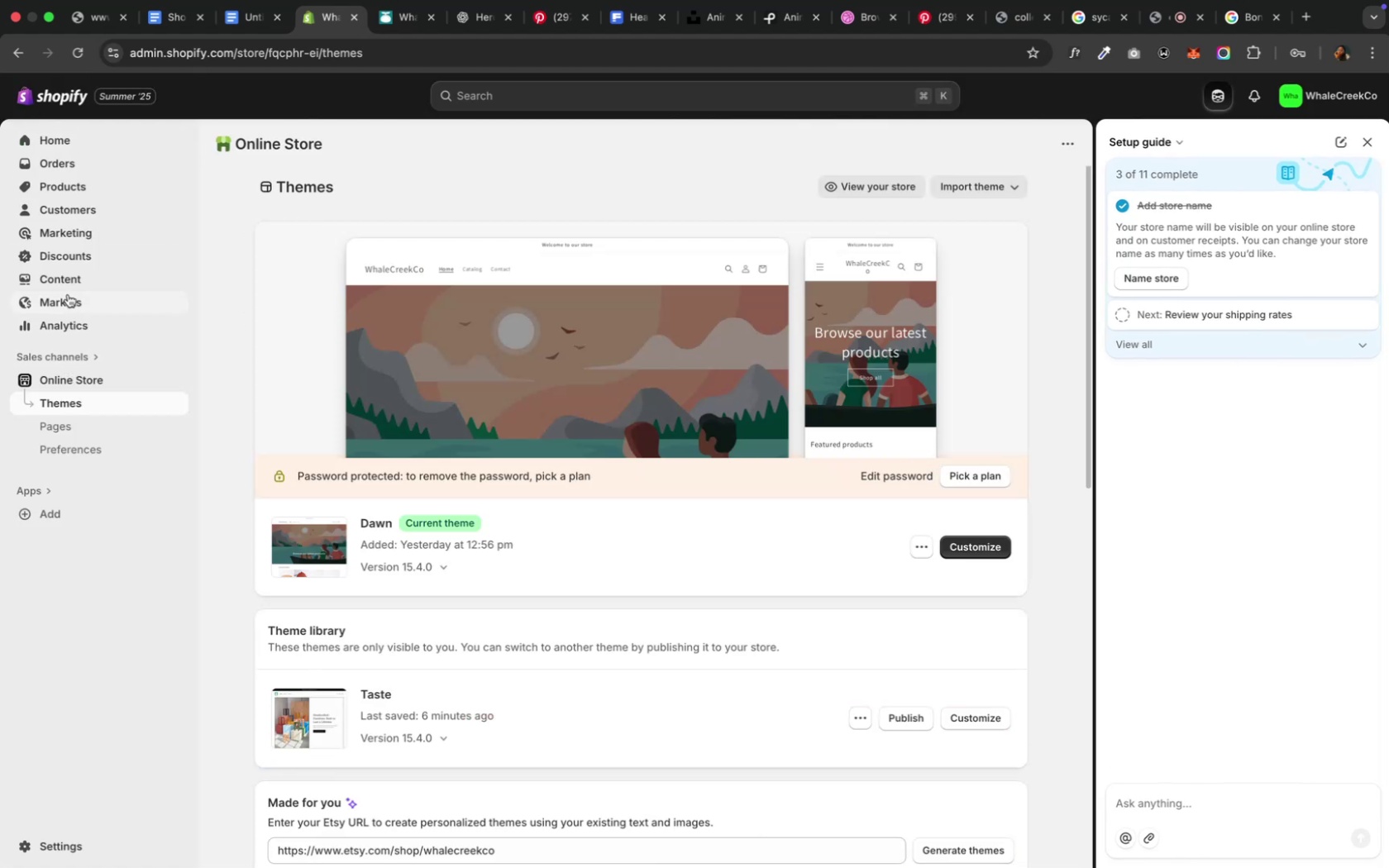 
left_click([67, 285])
 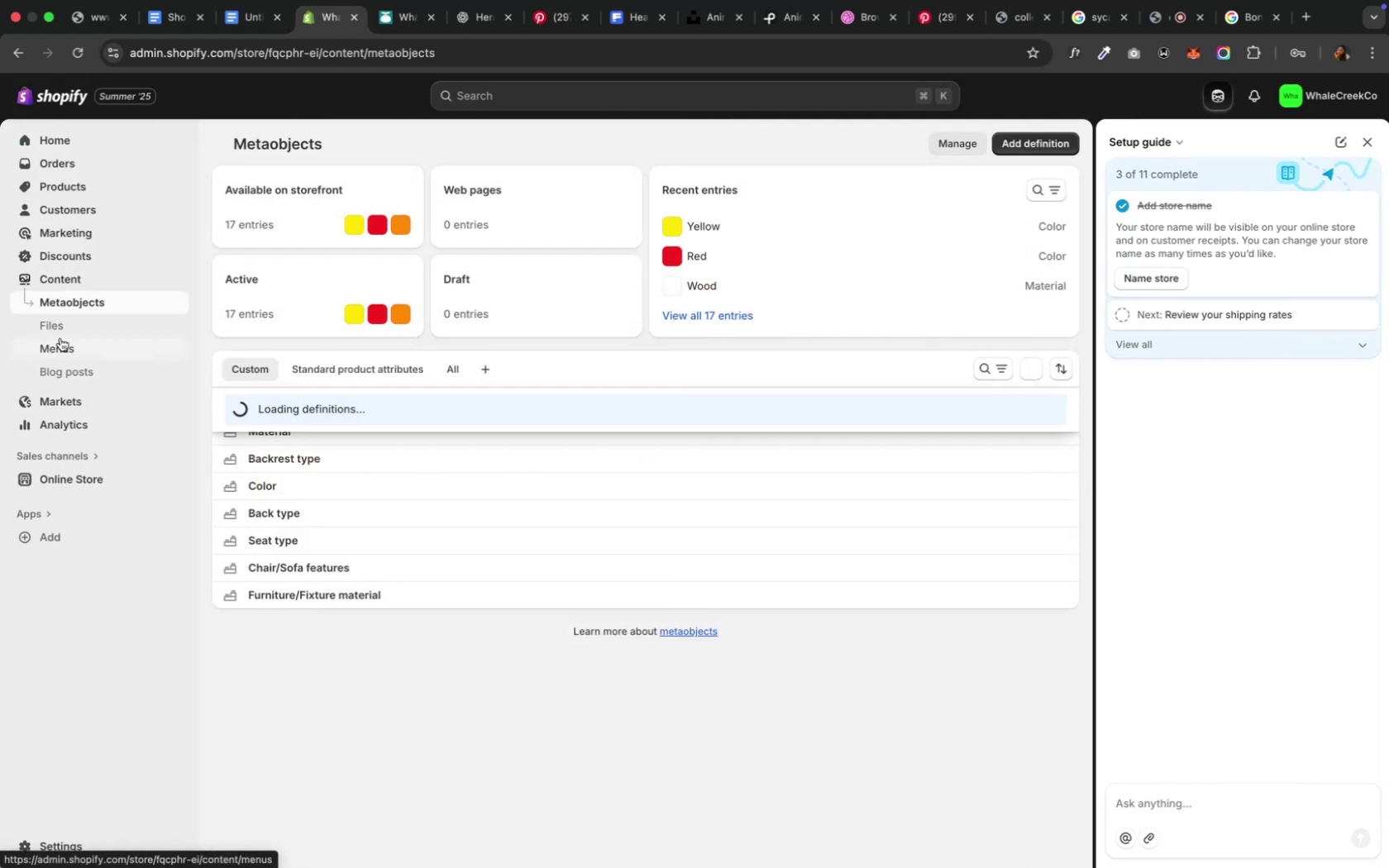 
left_click([61, 344])
 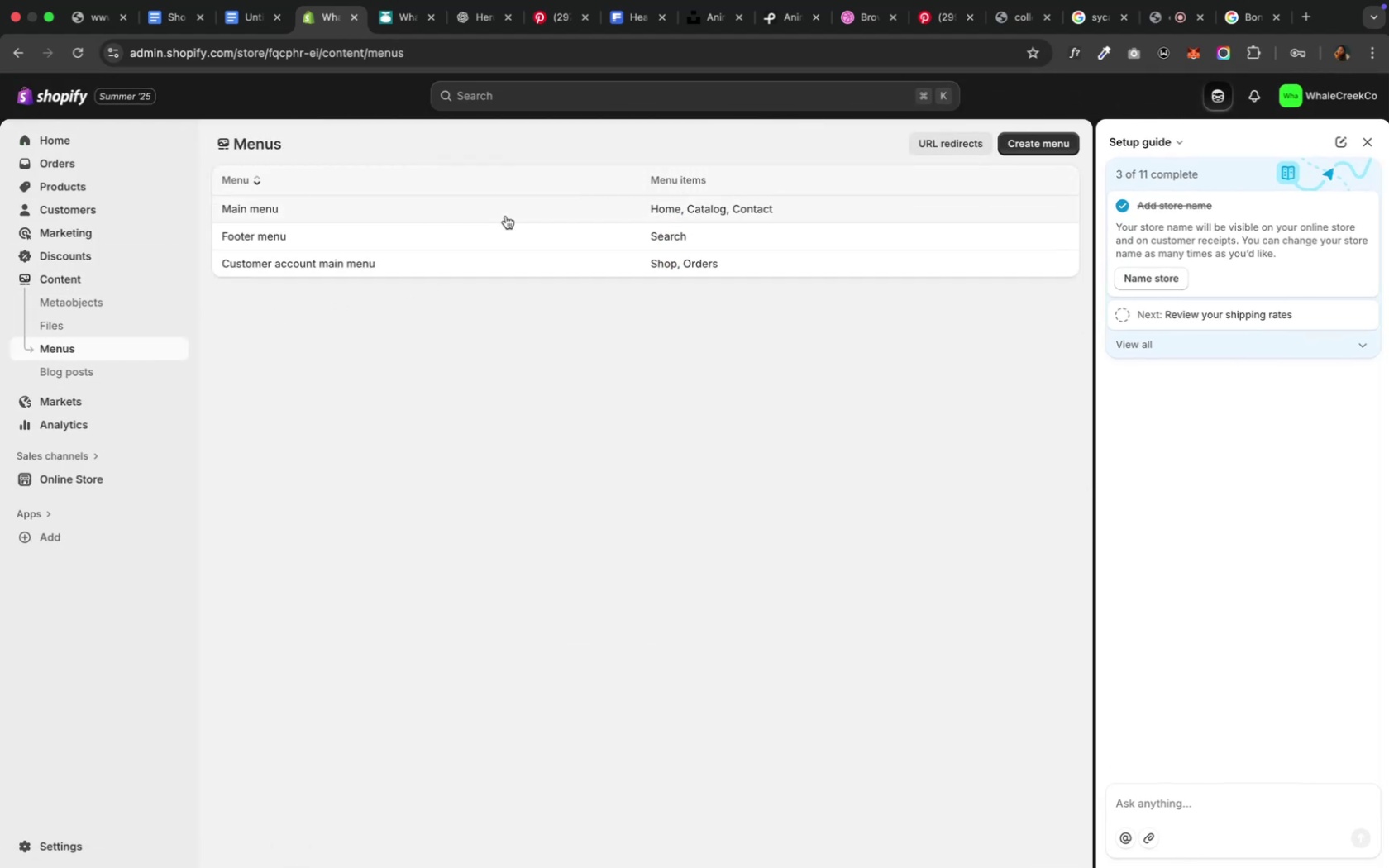 
left_click([505, 213])
 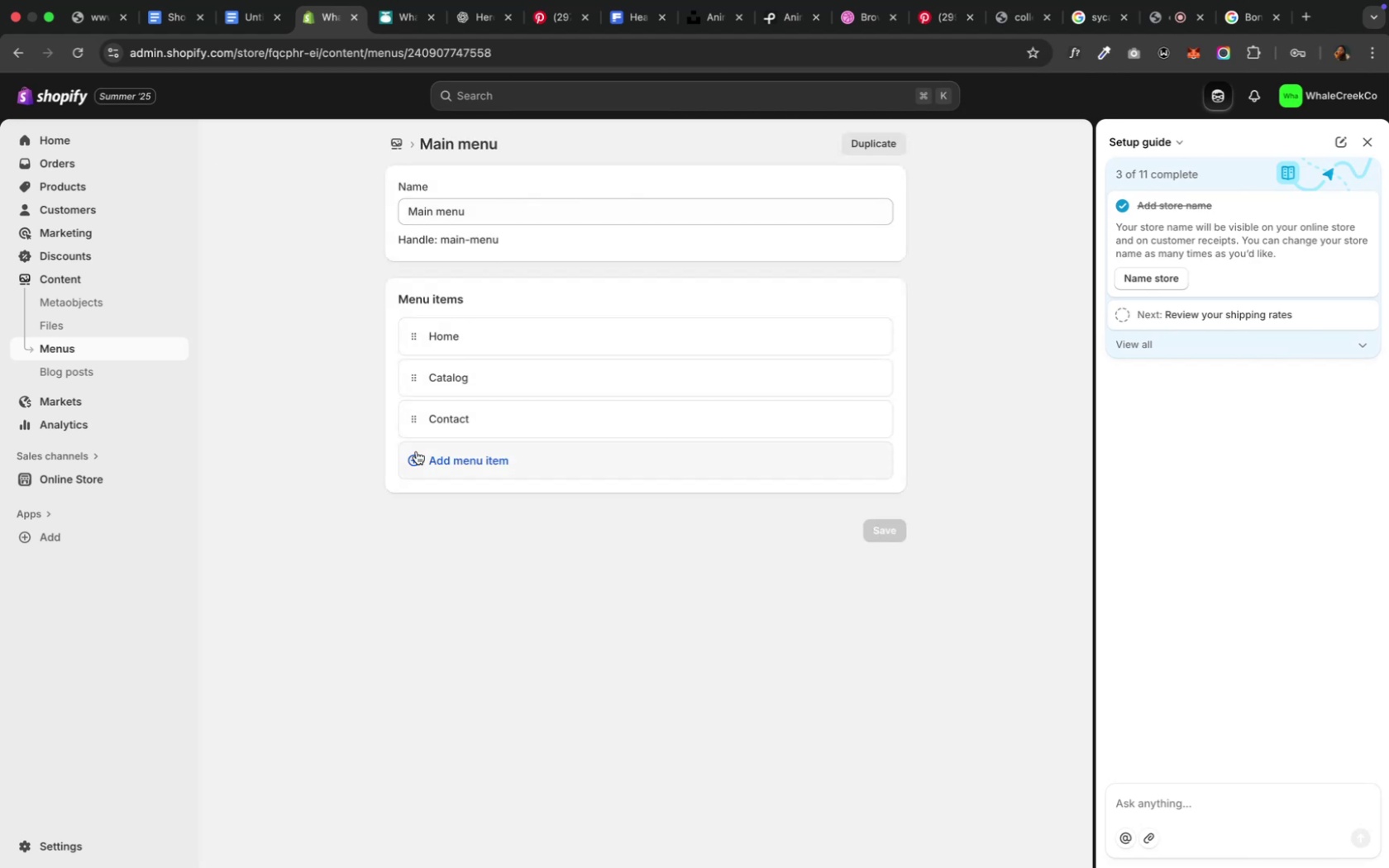 
left_click([418, 460])
 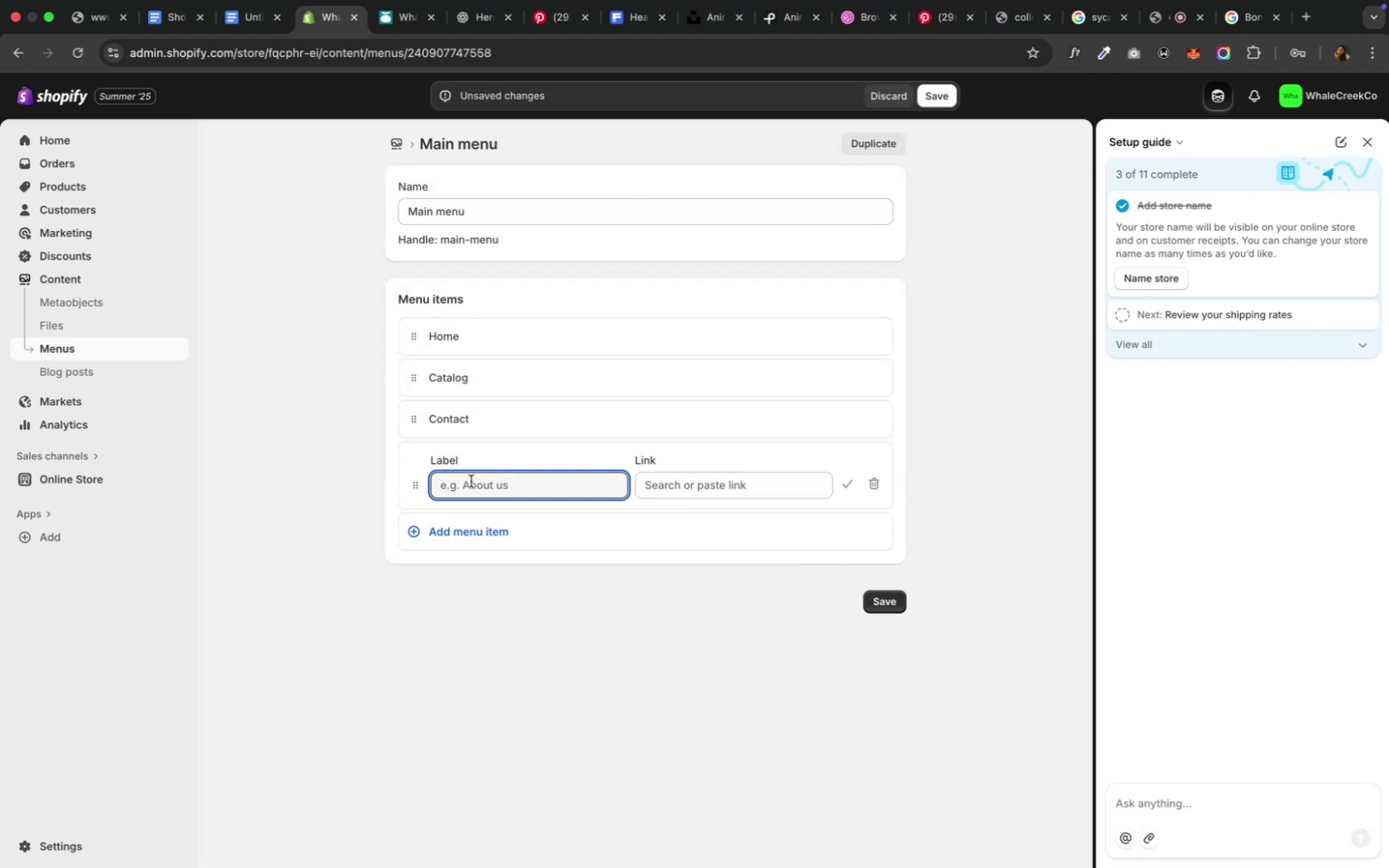 
type(About)
 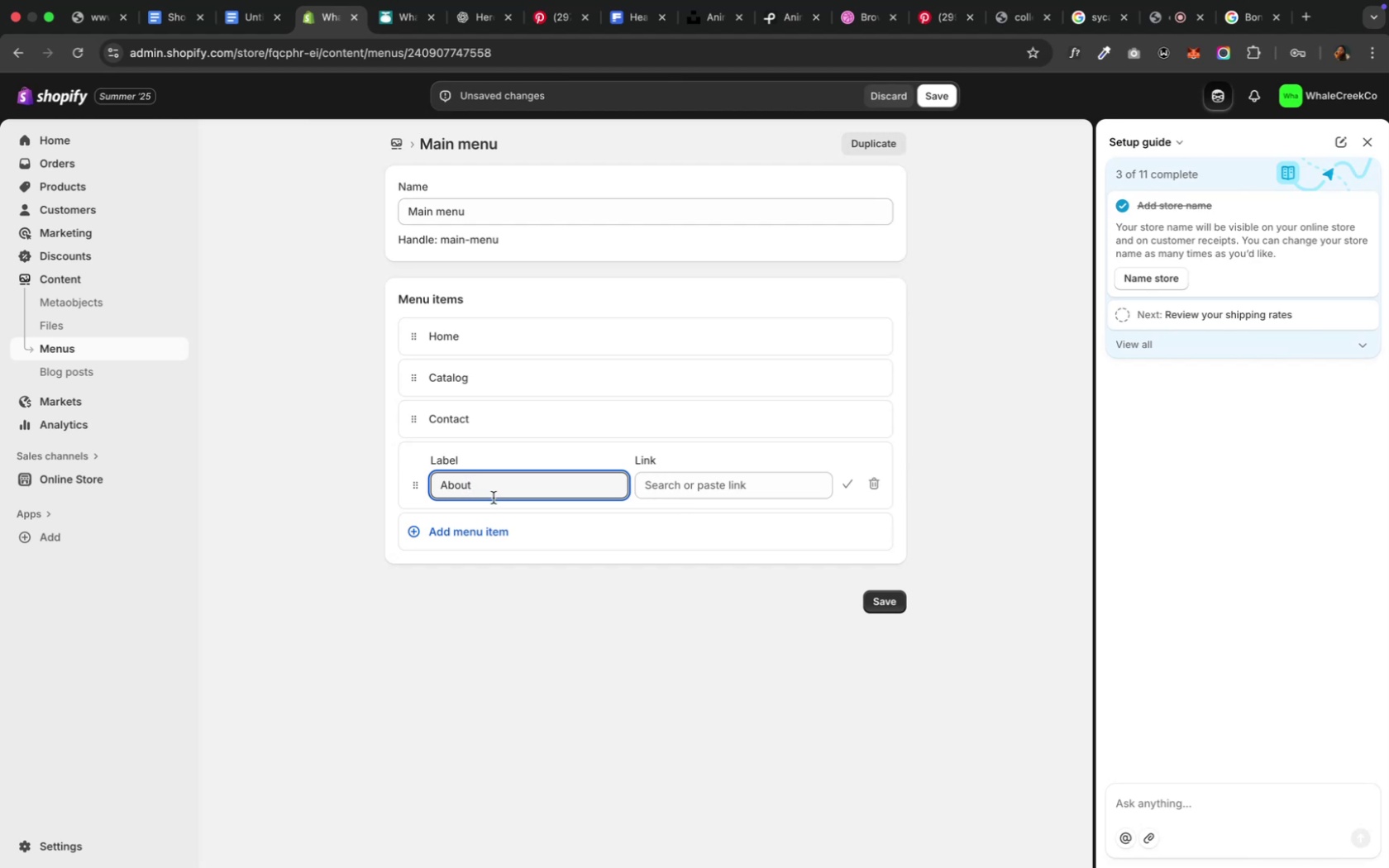 
wait(9.88)
 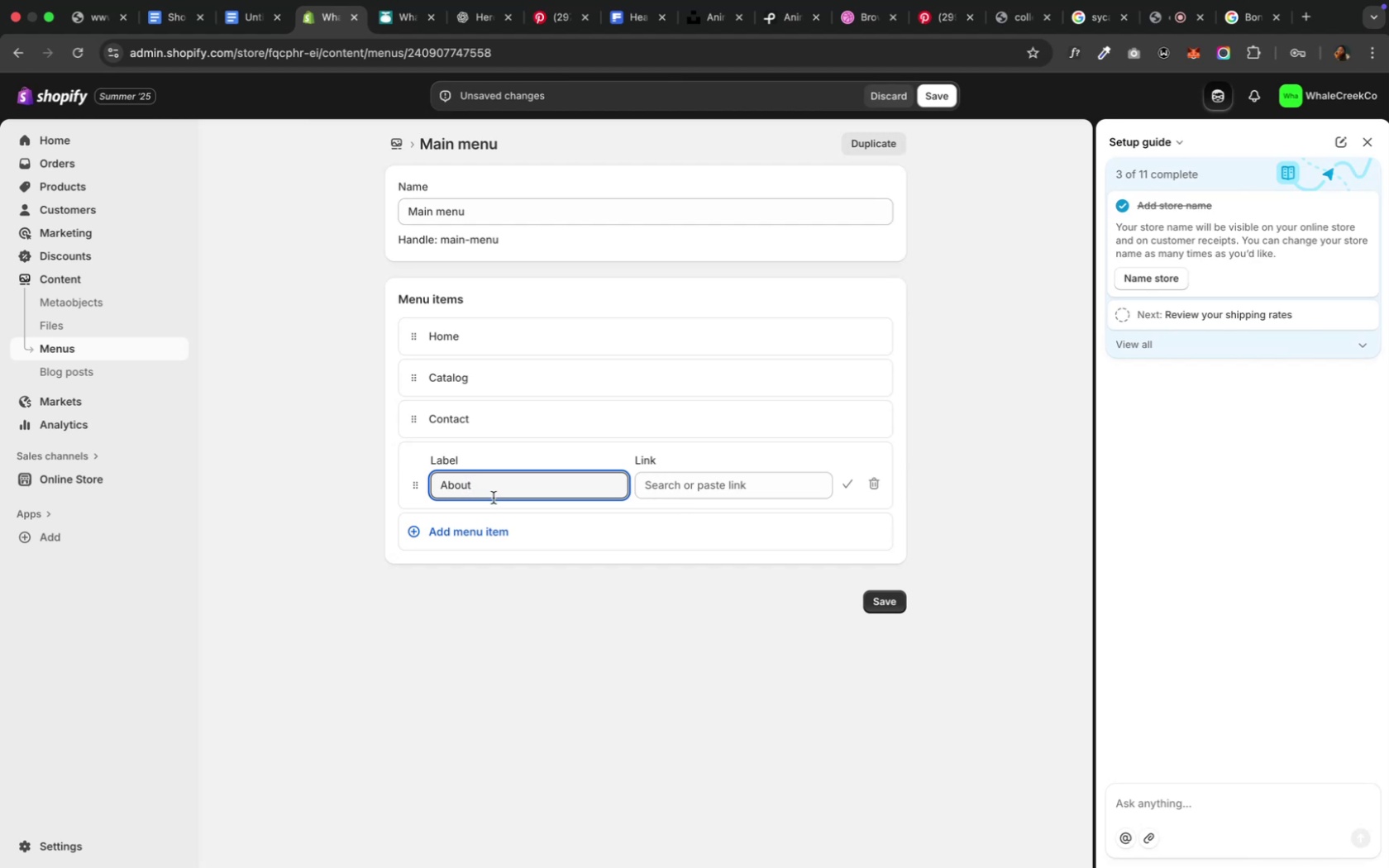 
left_click([245, 8])
 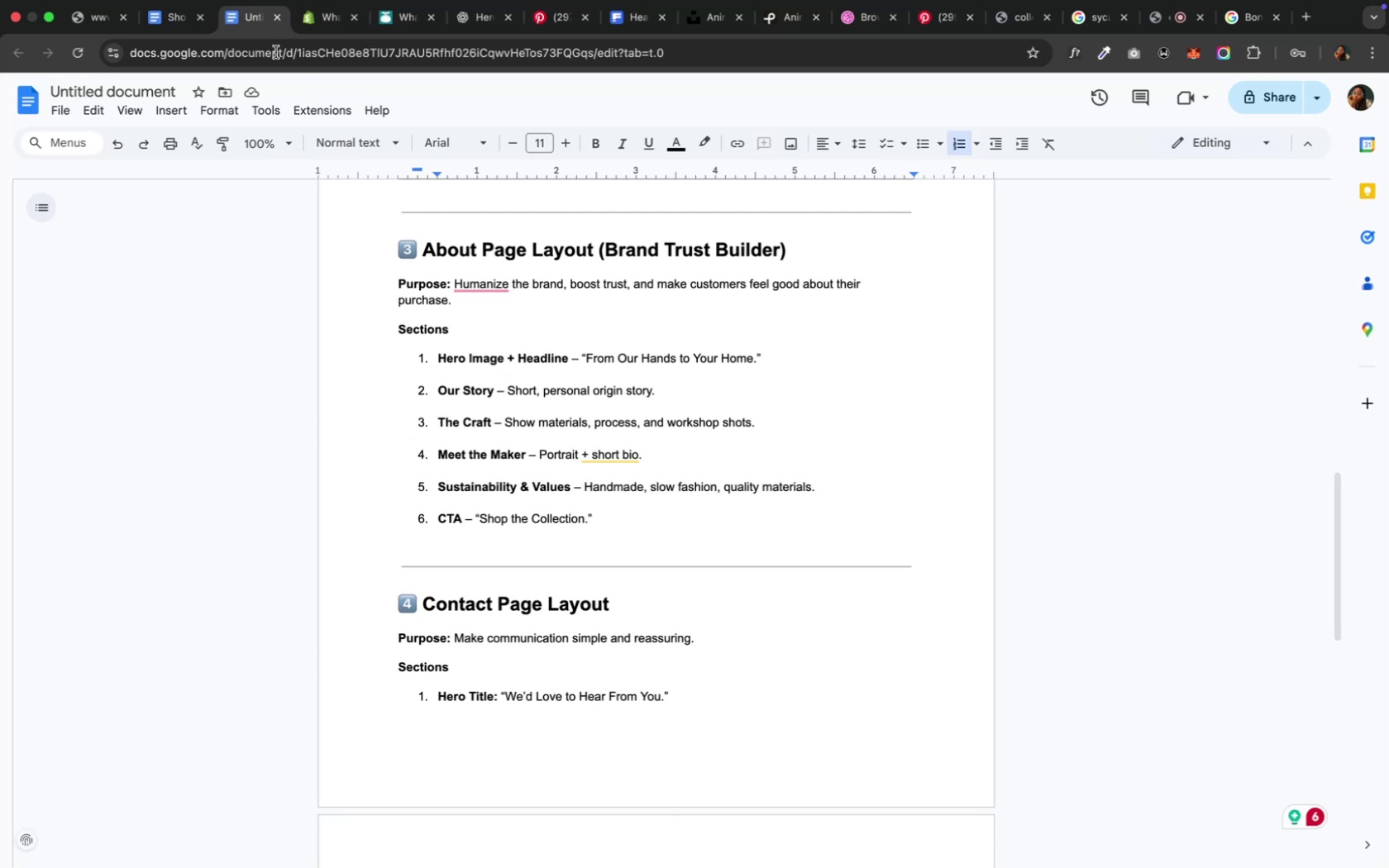 
left_click([307, 11])
 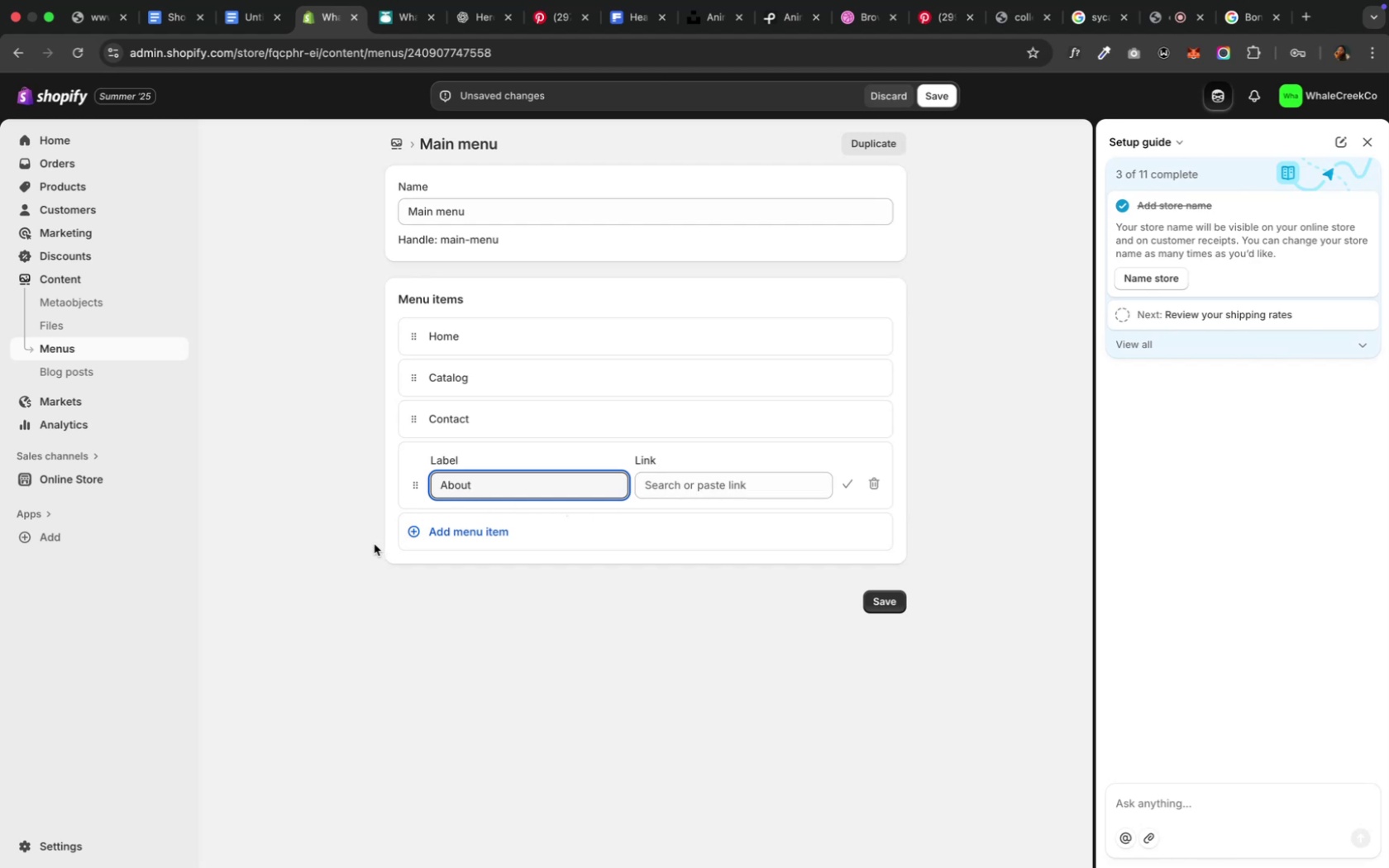 
wait(18.58)
 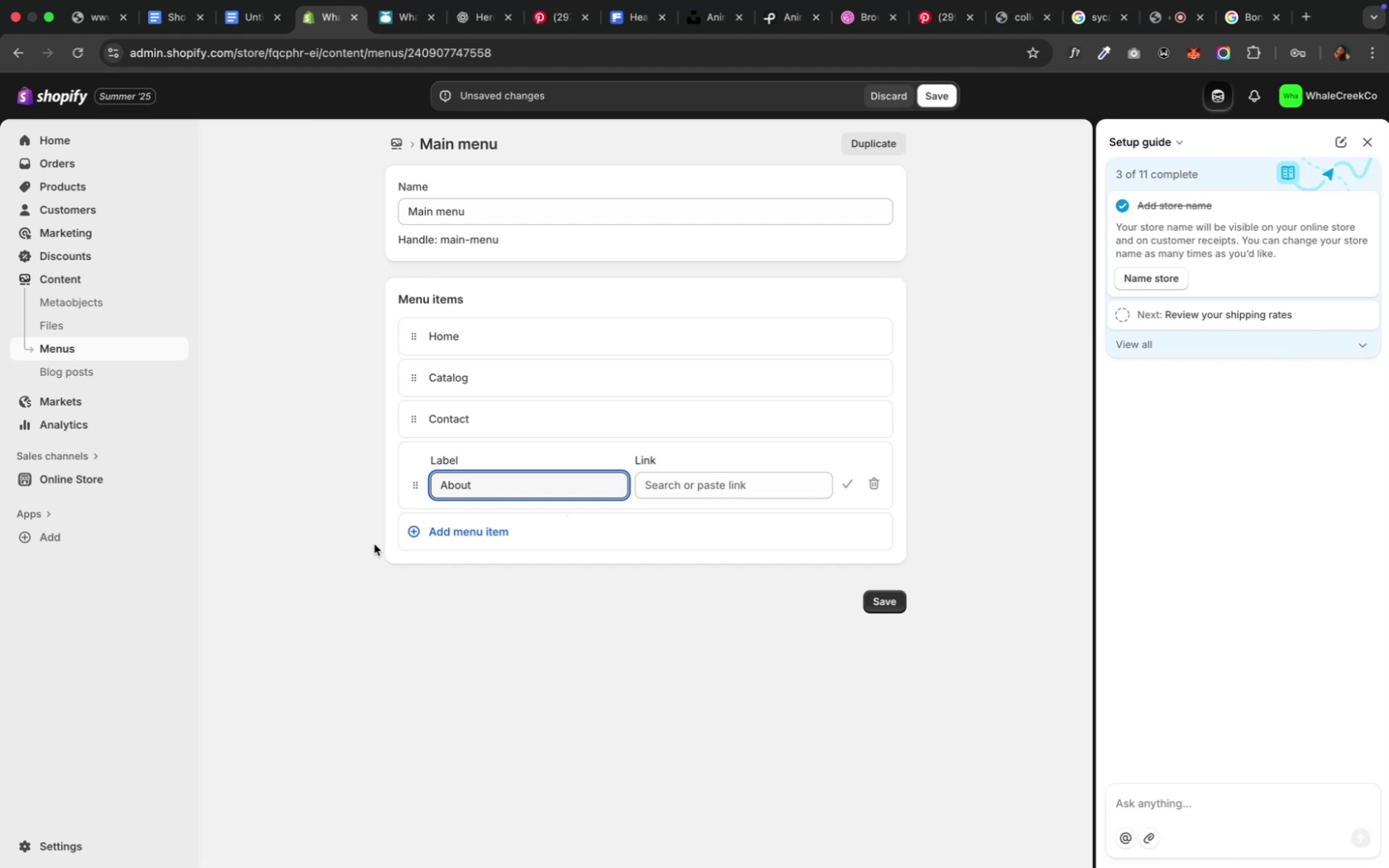 
left_click([451, 518])
 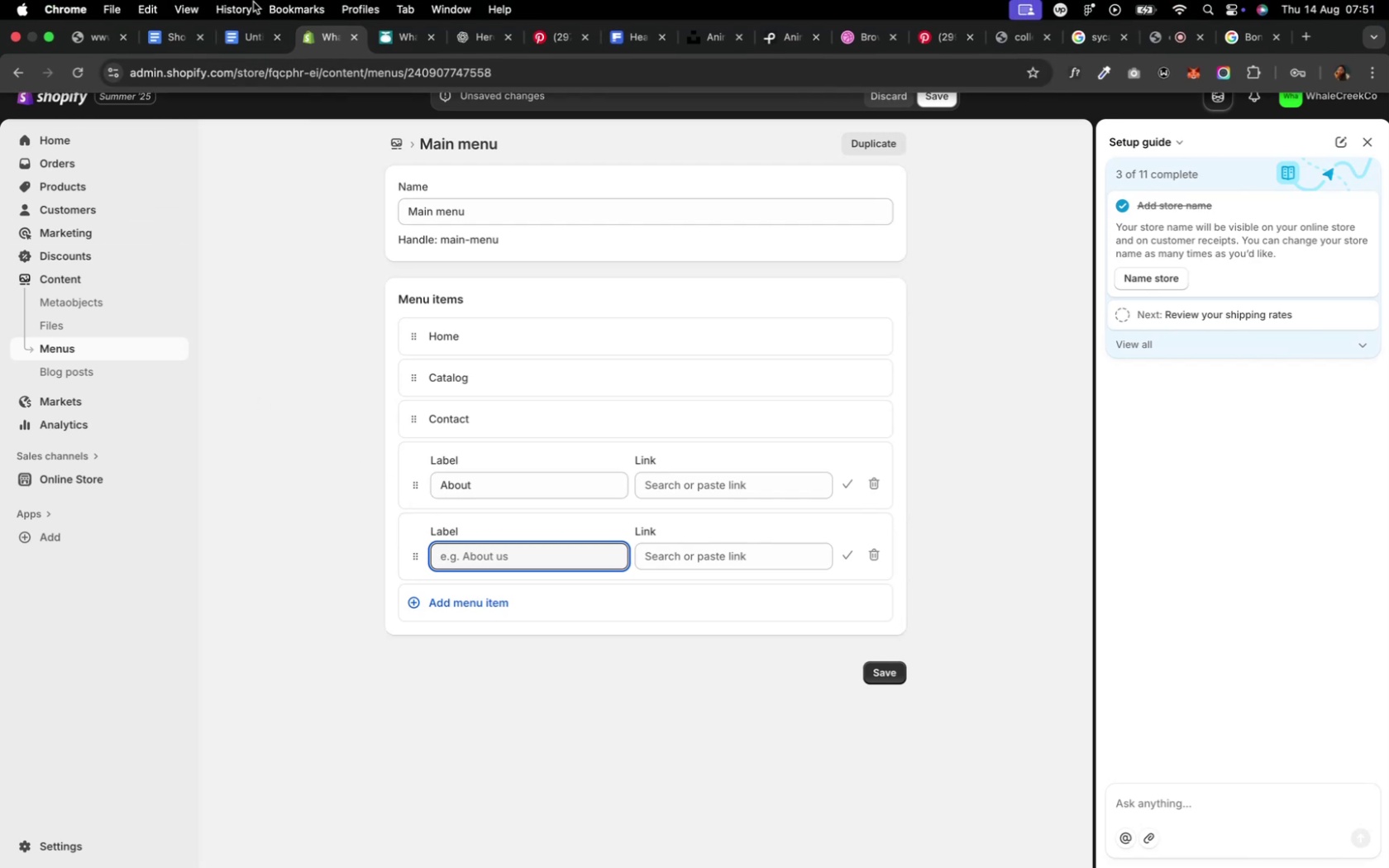 
wait(6.64)
 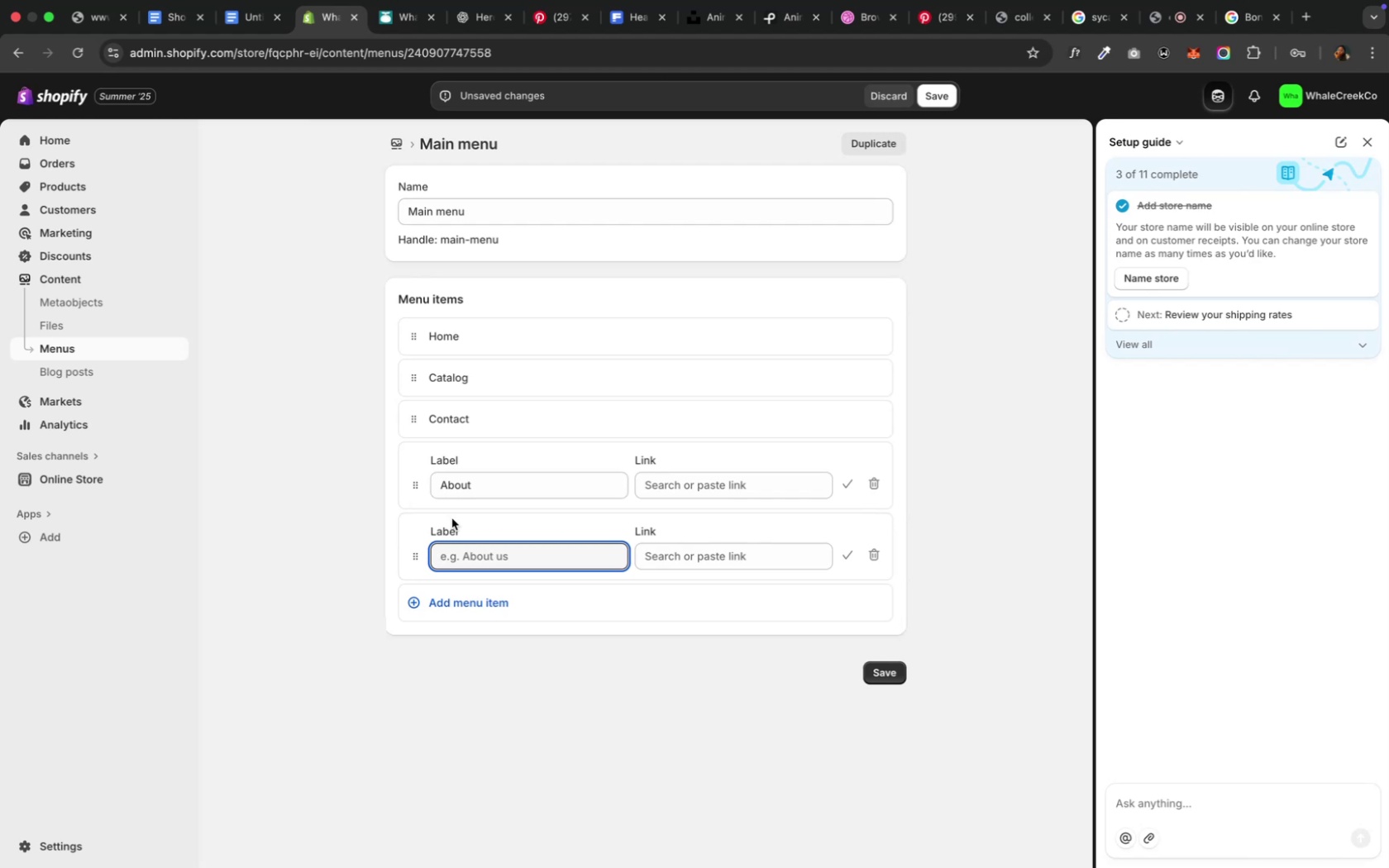 
mouse_move([76, 48])
 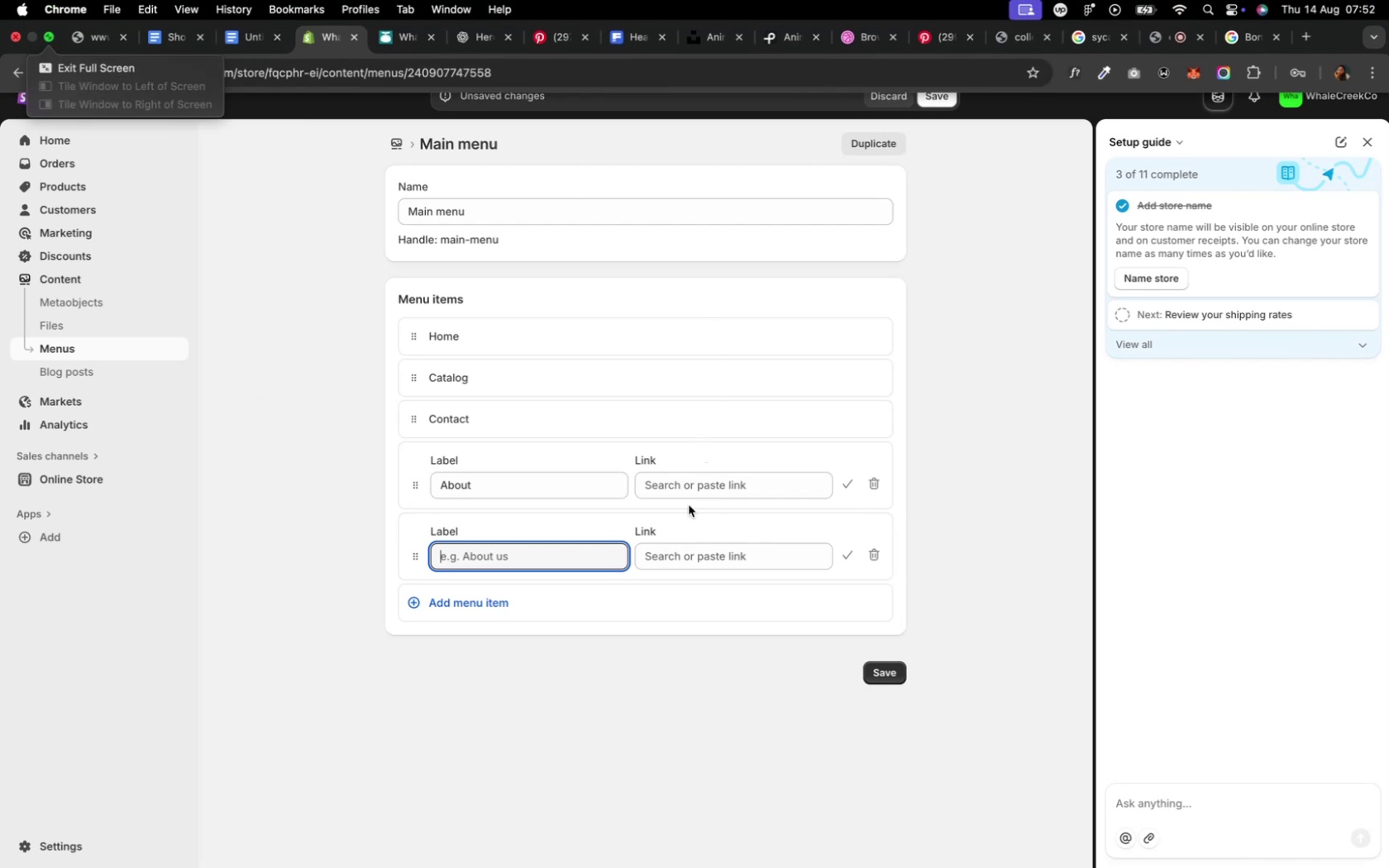 
left_click([663, 474])
 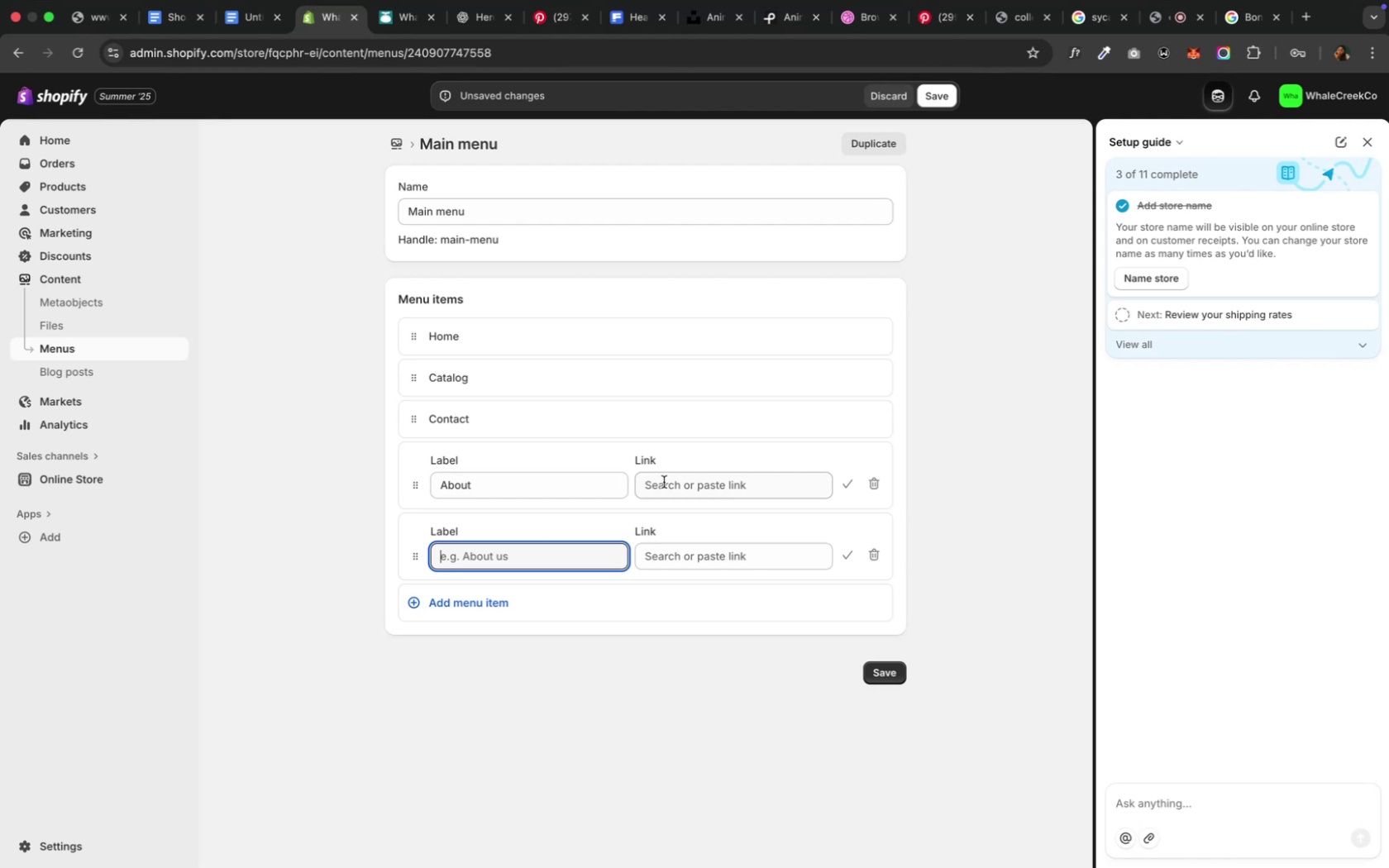 
left_click([663, 482])
 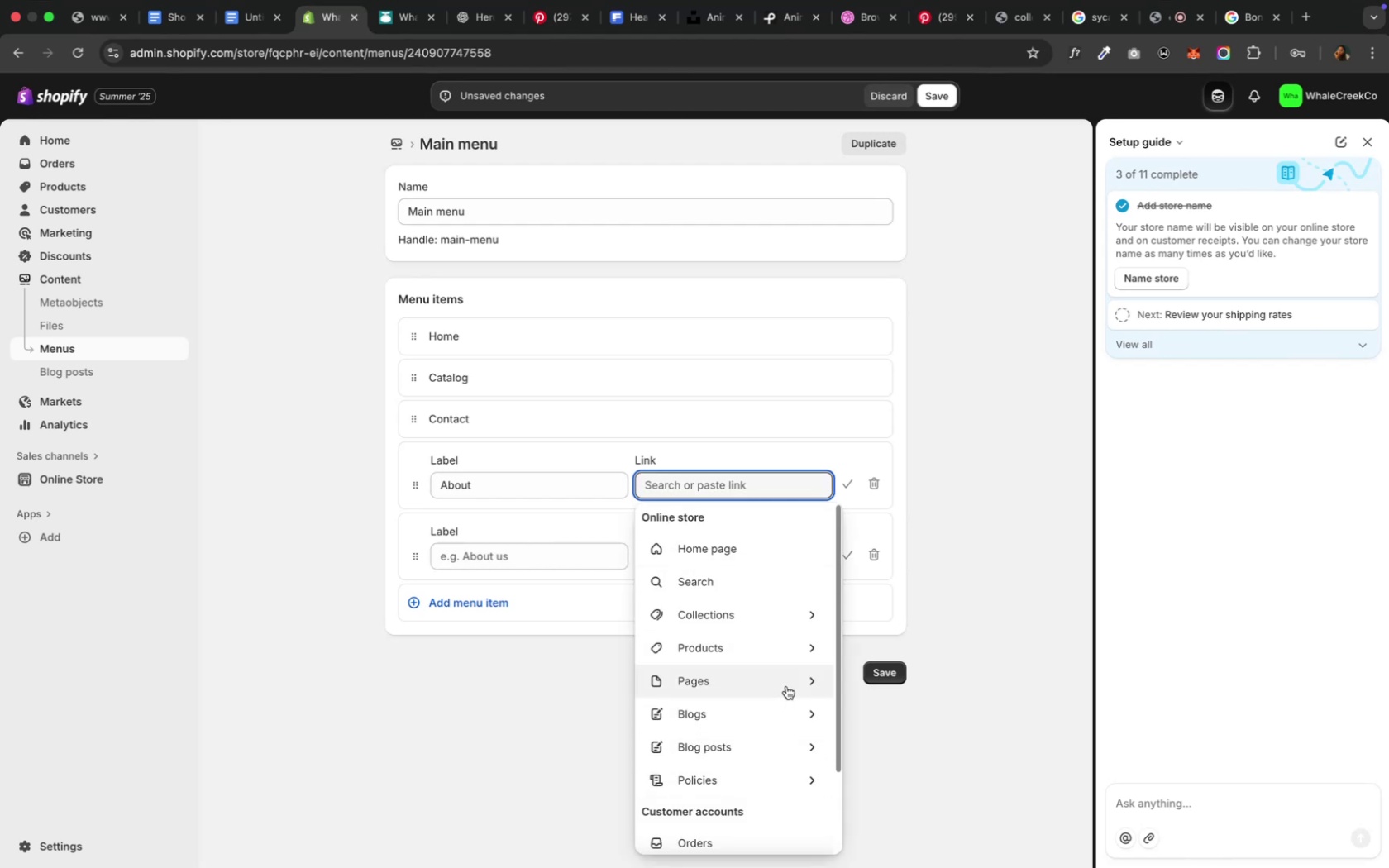 
left_click([785, 686])
 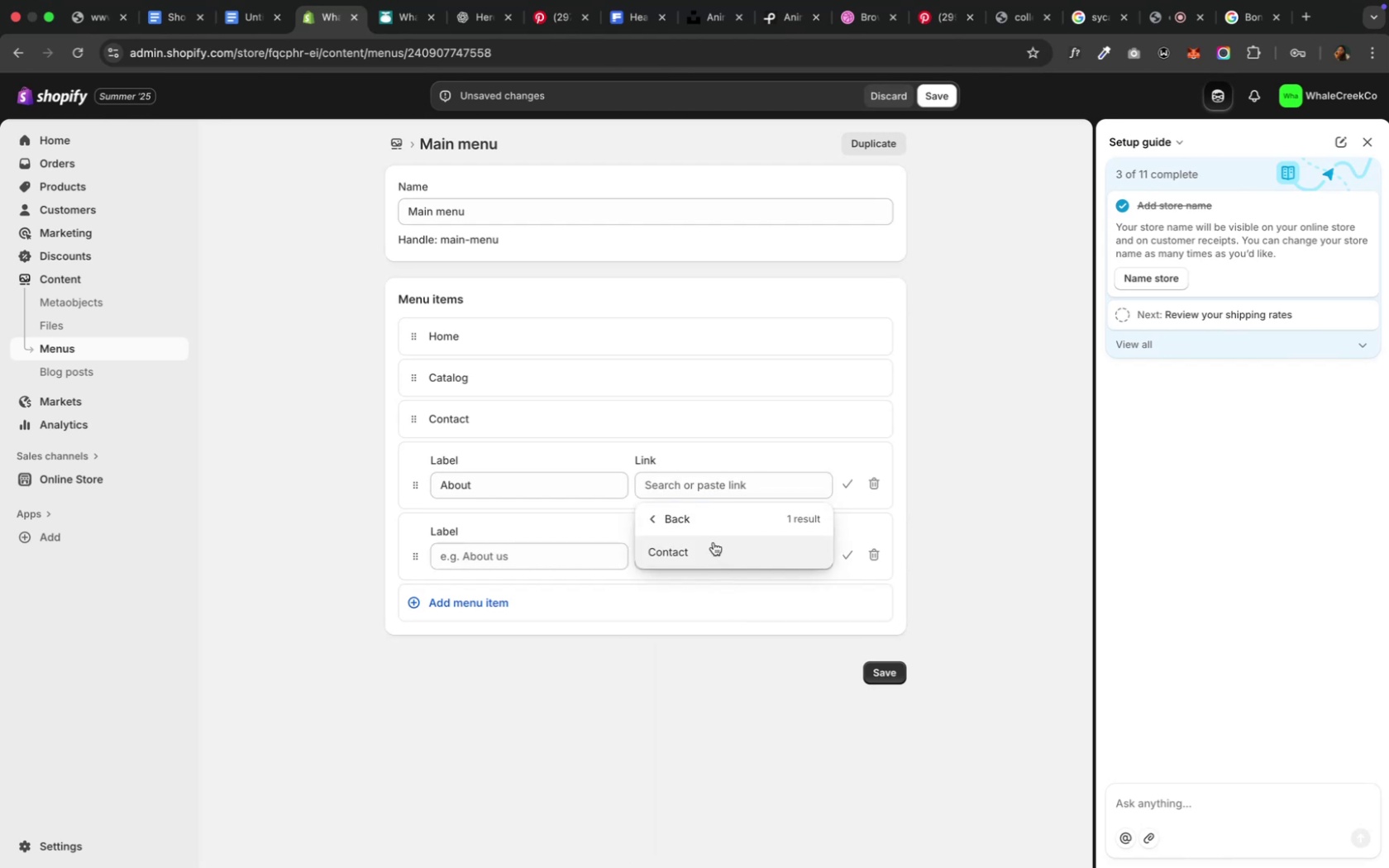 
left_click([699, 525])
 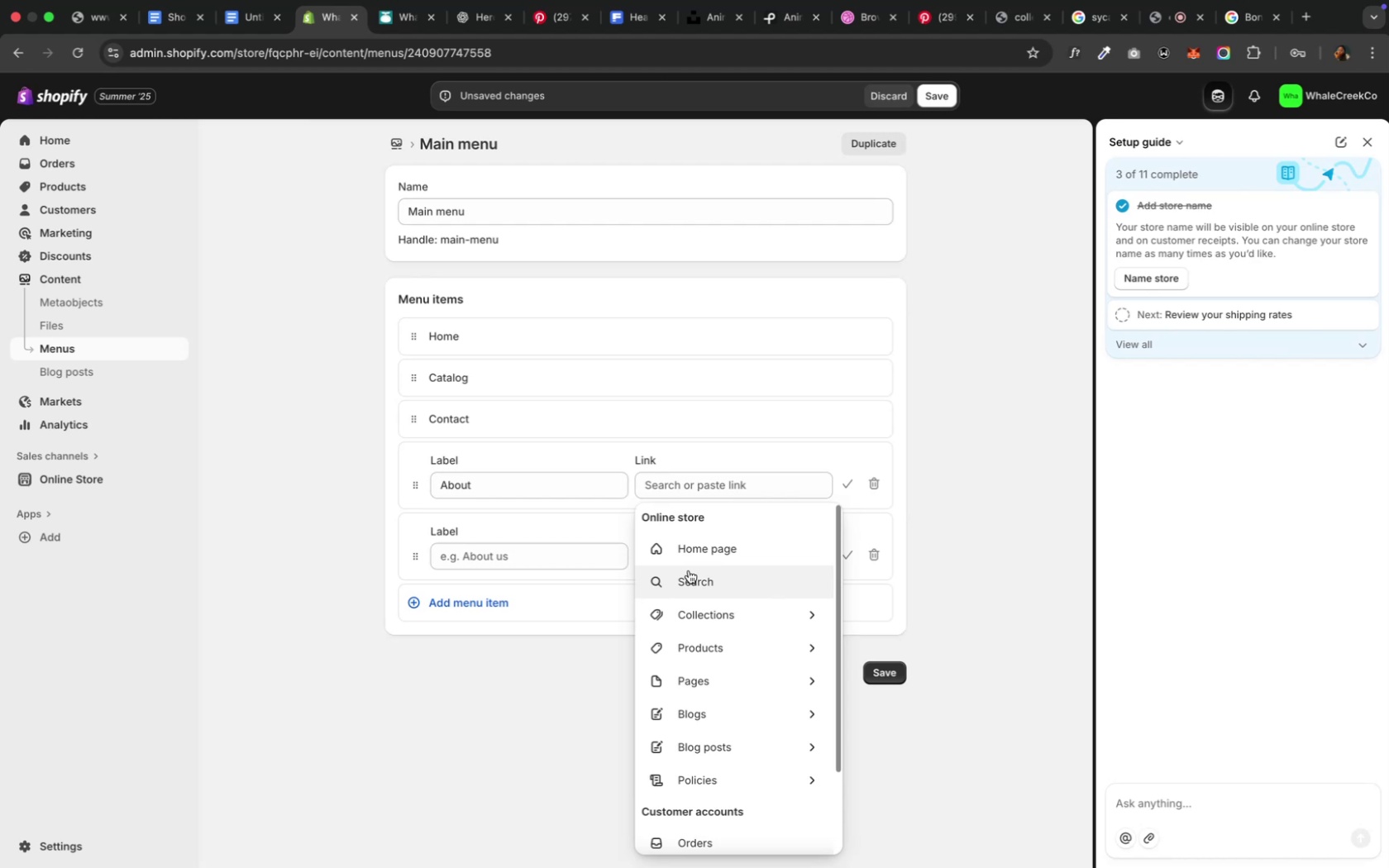 
wait(11.63)
 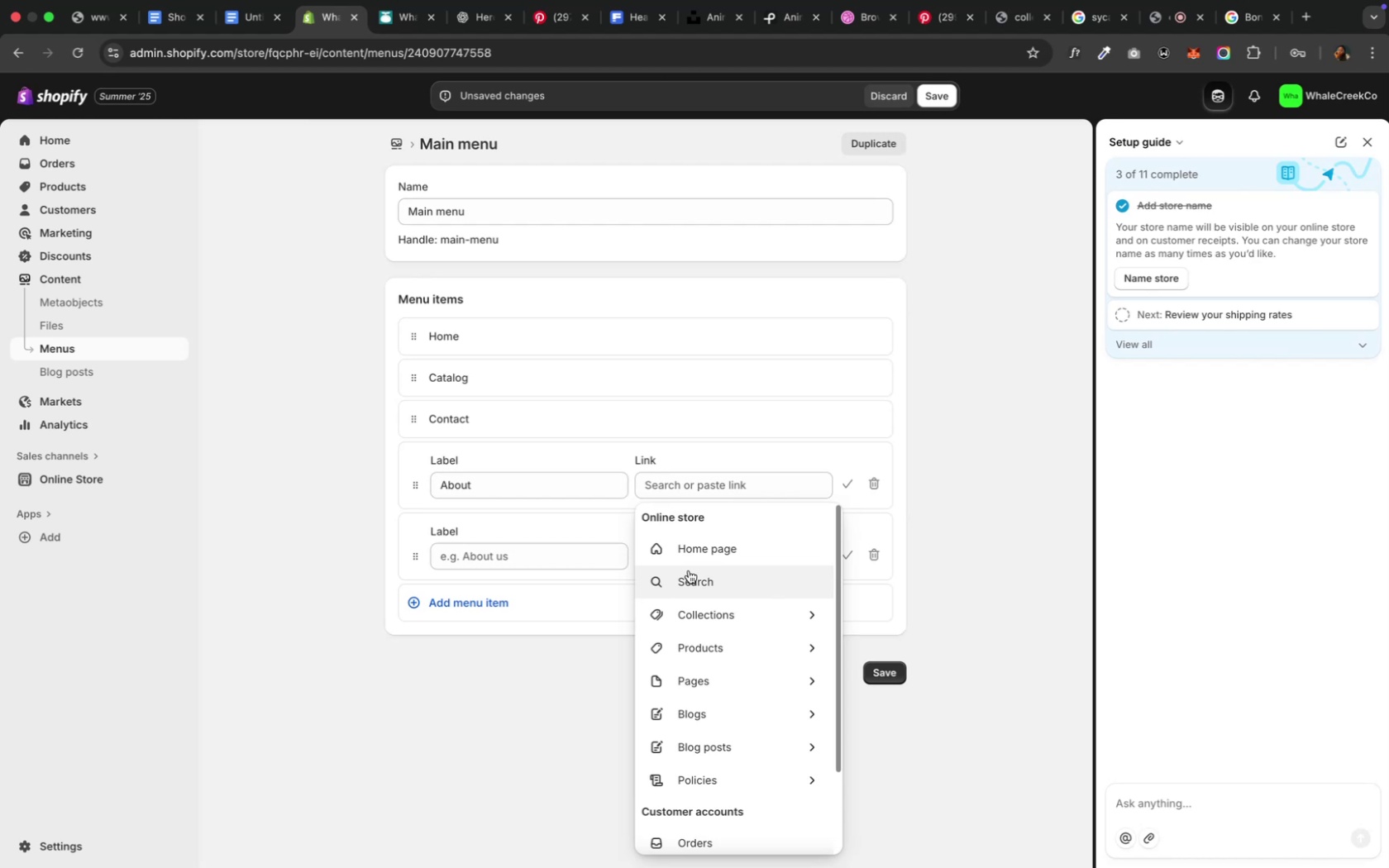 
left_click([693, 556])
 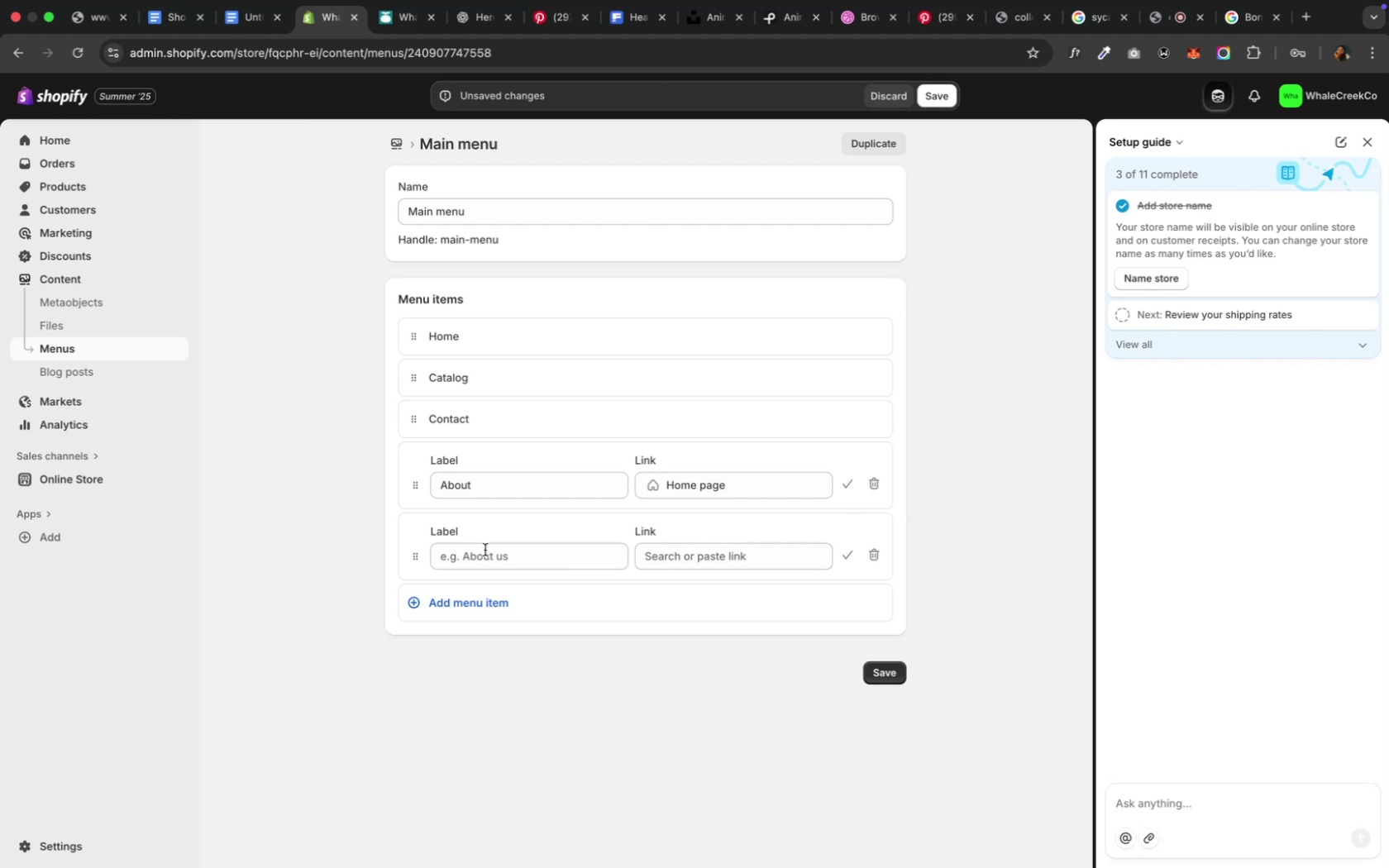 
left_click([506, 556])
 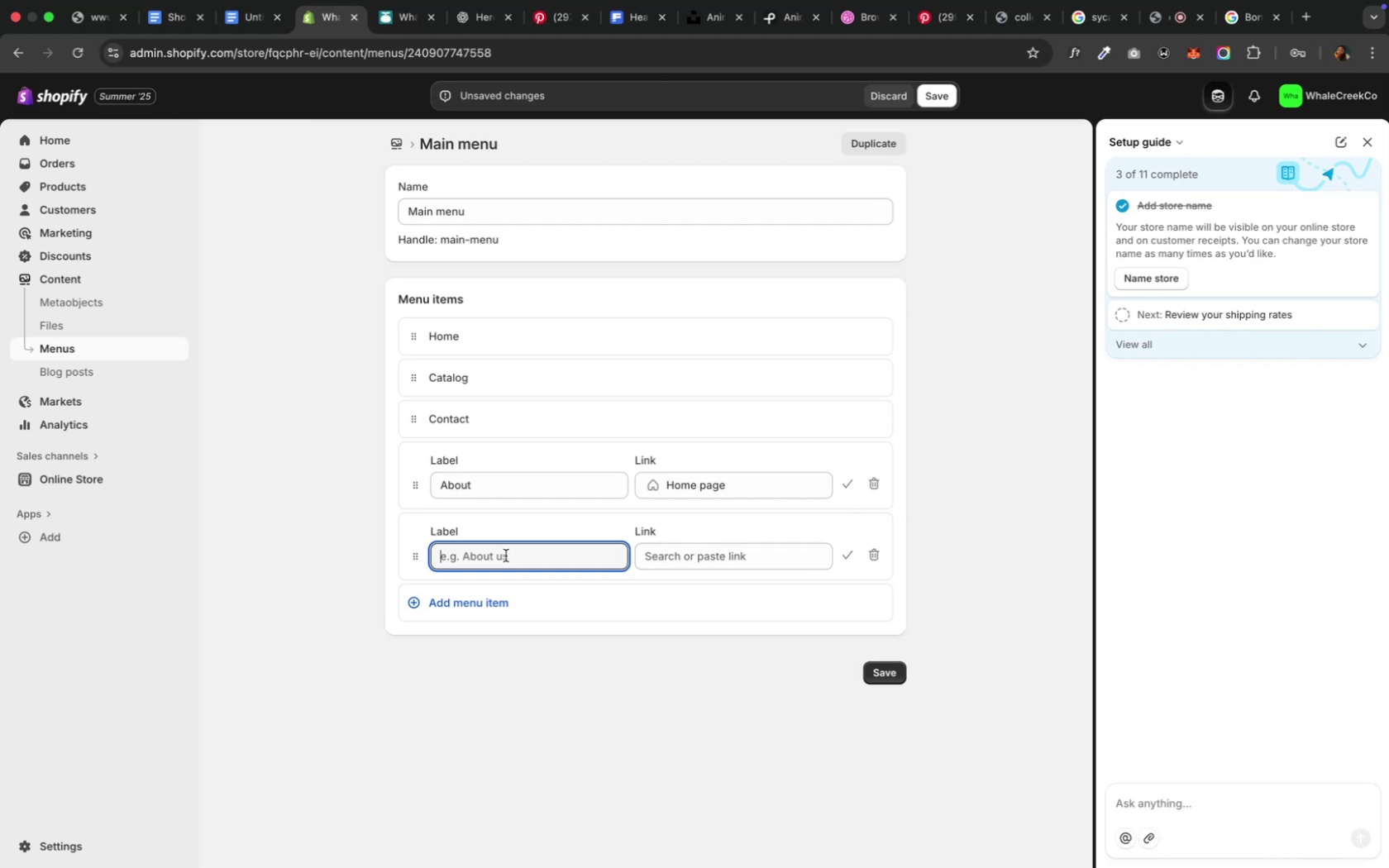 
wait(6.24)
 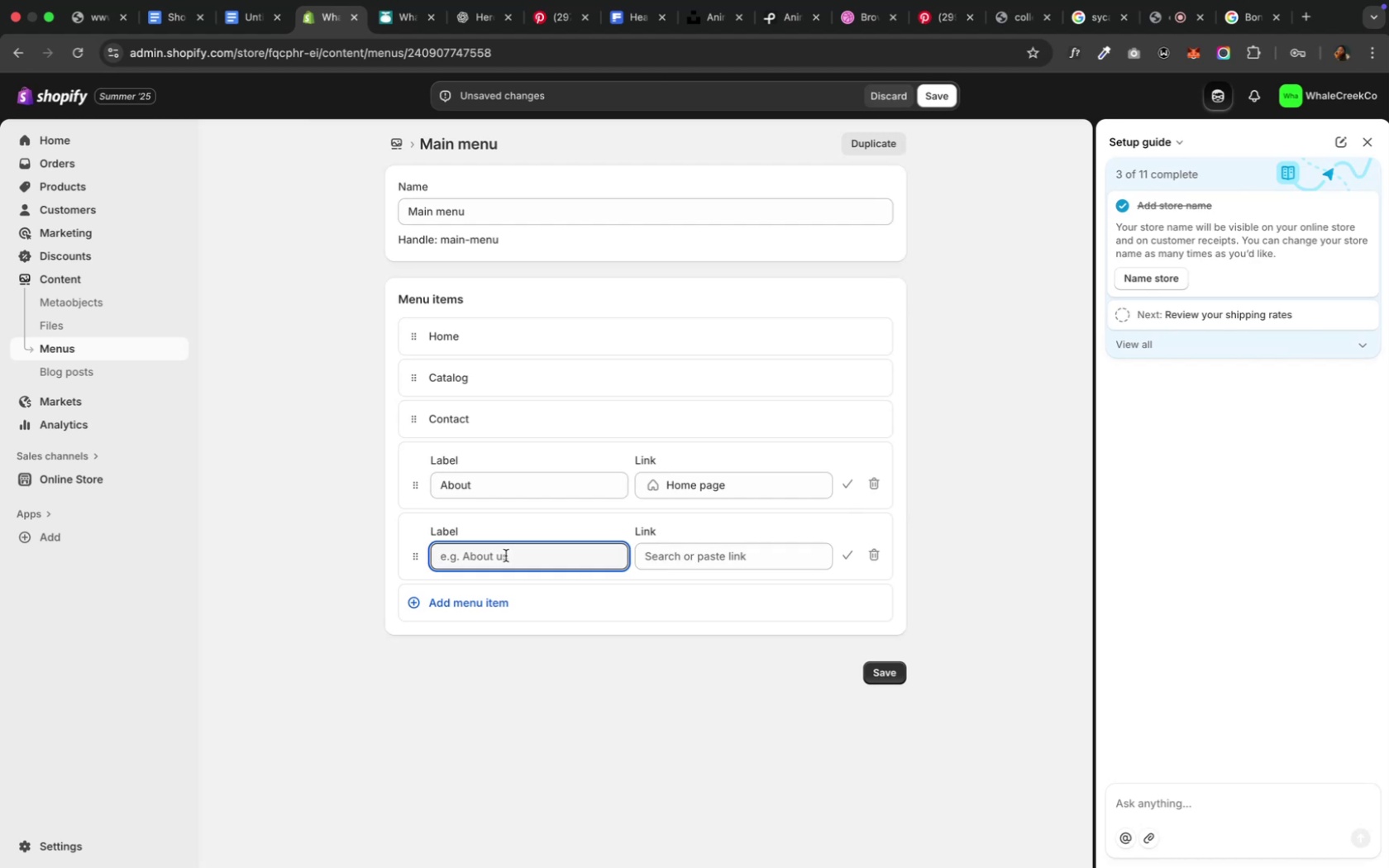 
type(FAQs)
 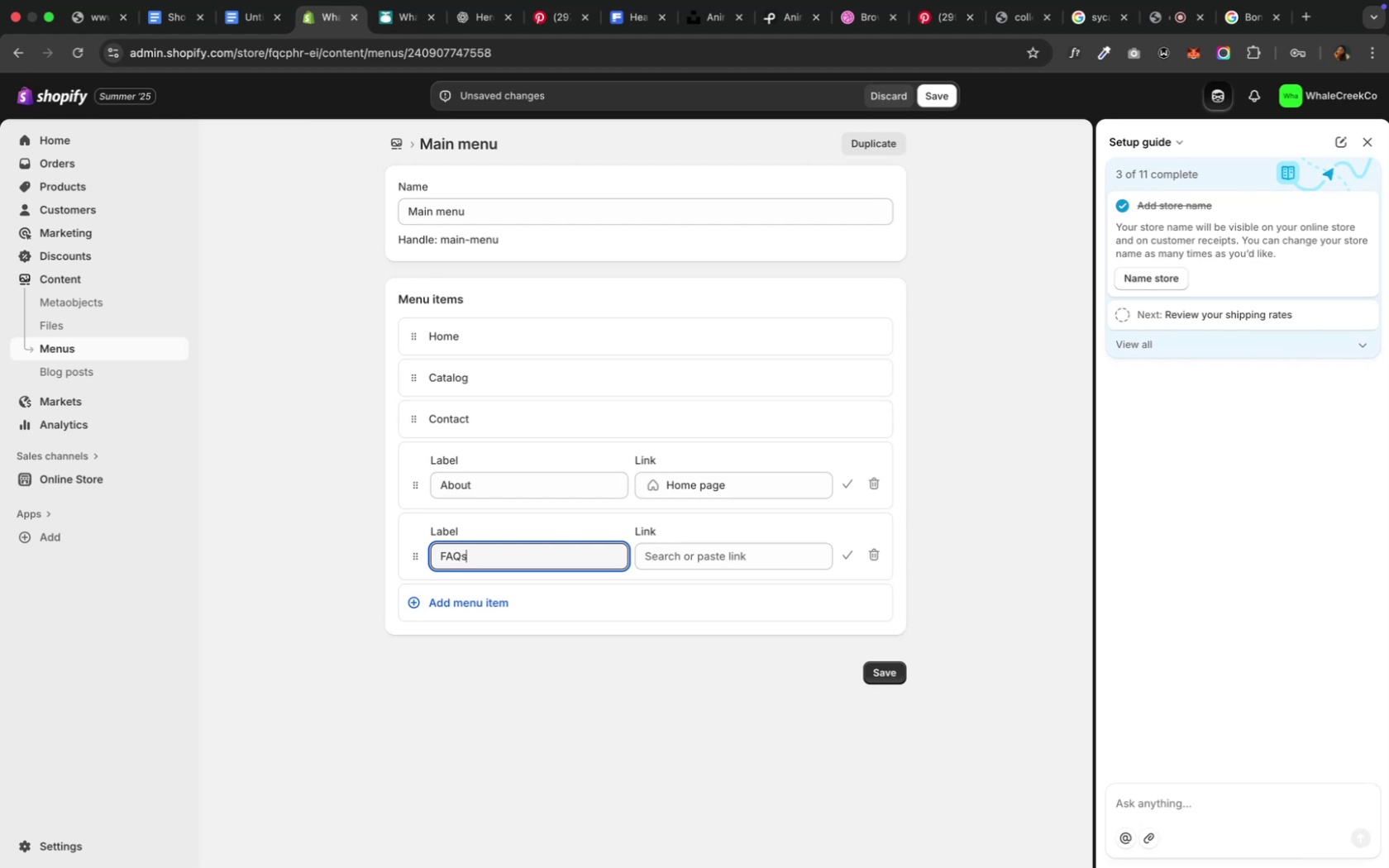 
left_click([665, 543])
 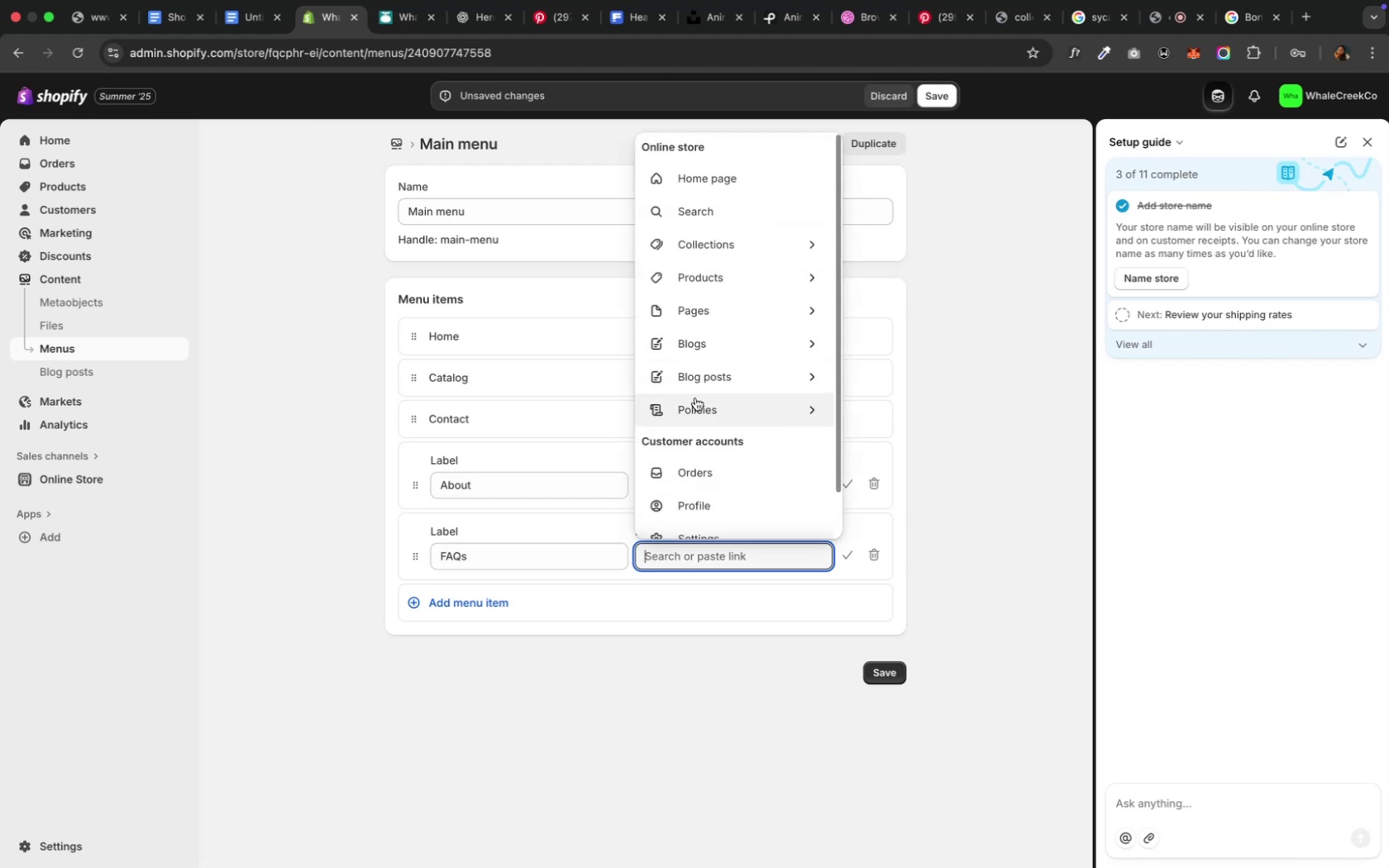 
scroll: coordinate [697, 403], scroll_direction: down, amount: 14.0
 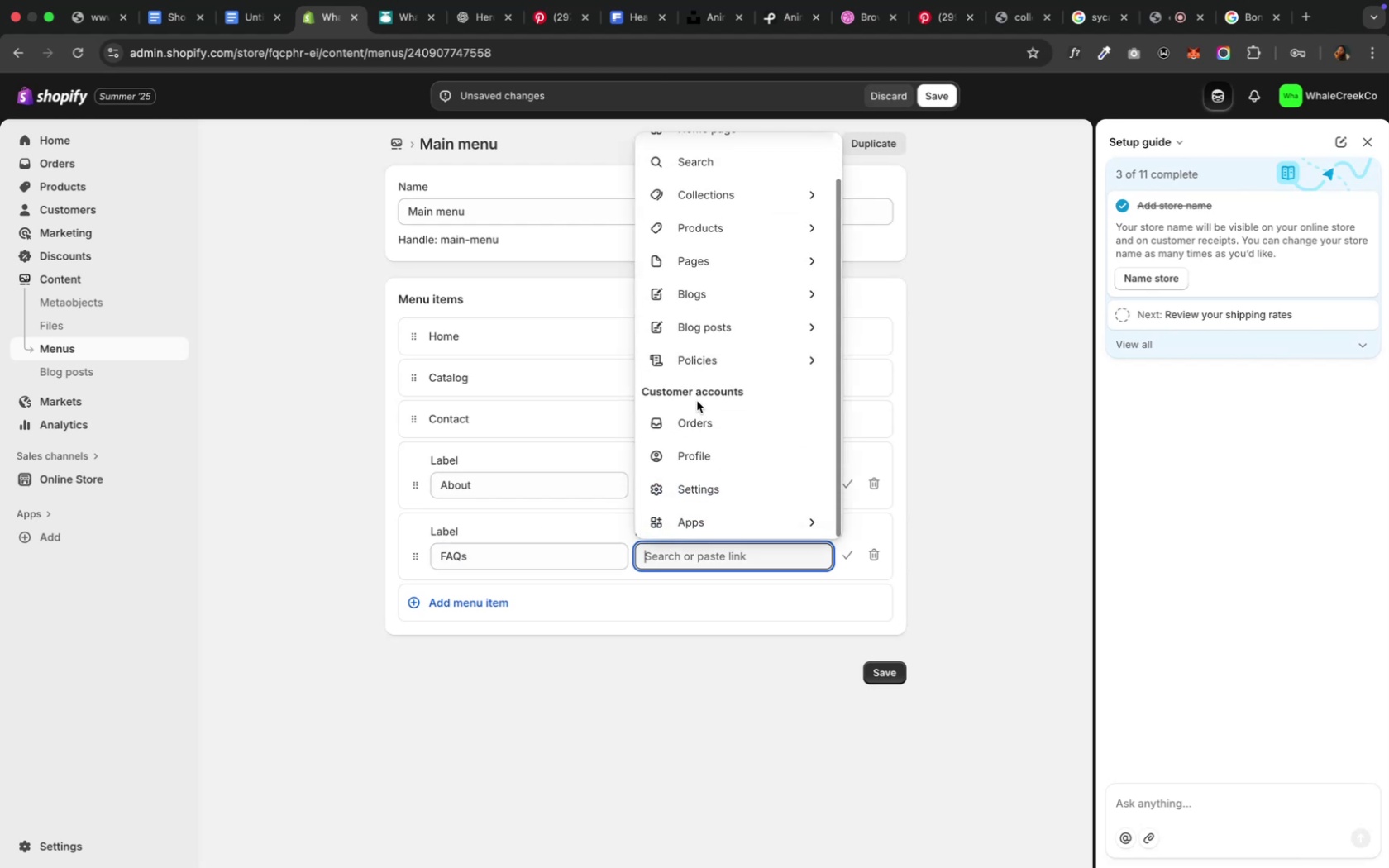 
scroll: coordinate [696, 401], scroll_direction: up, amount: 28.0
 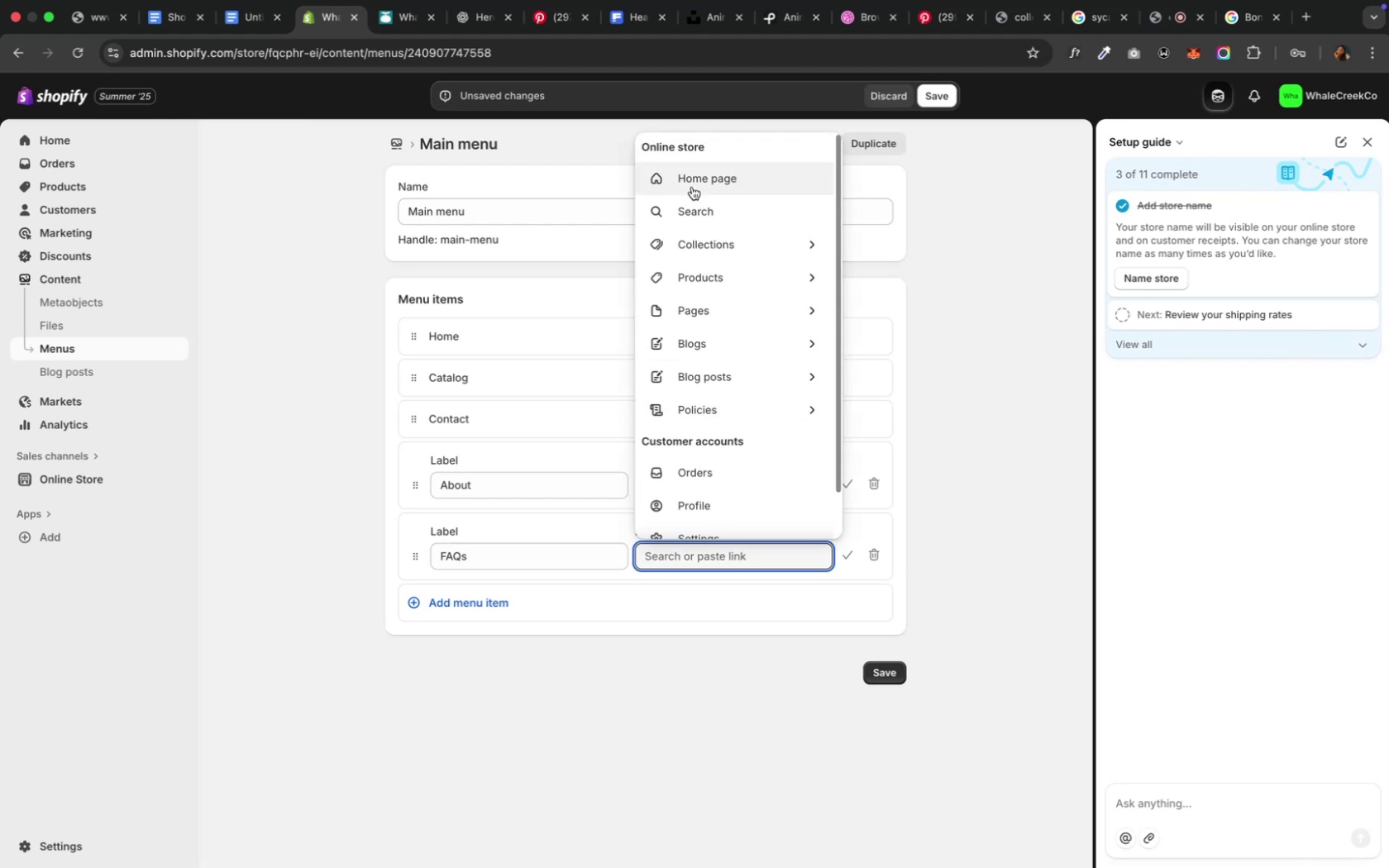 
left_click([691, 187])
 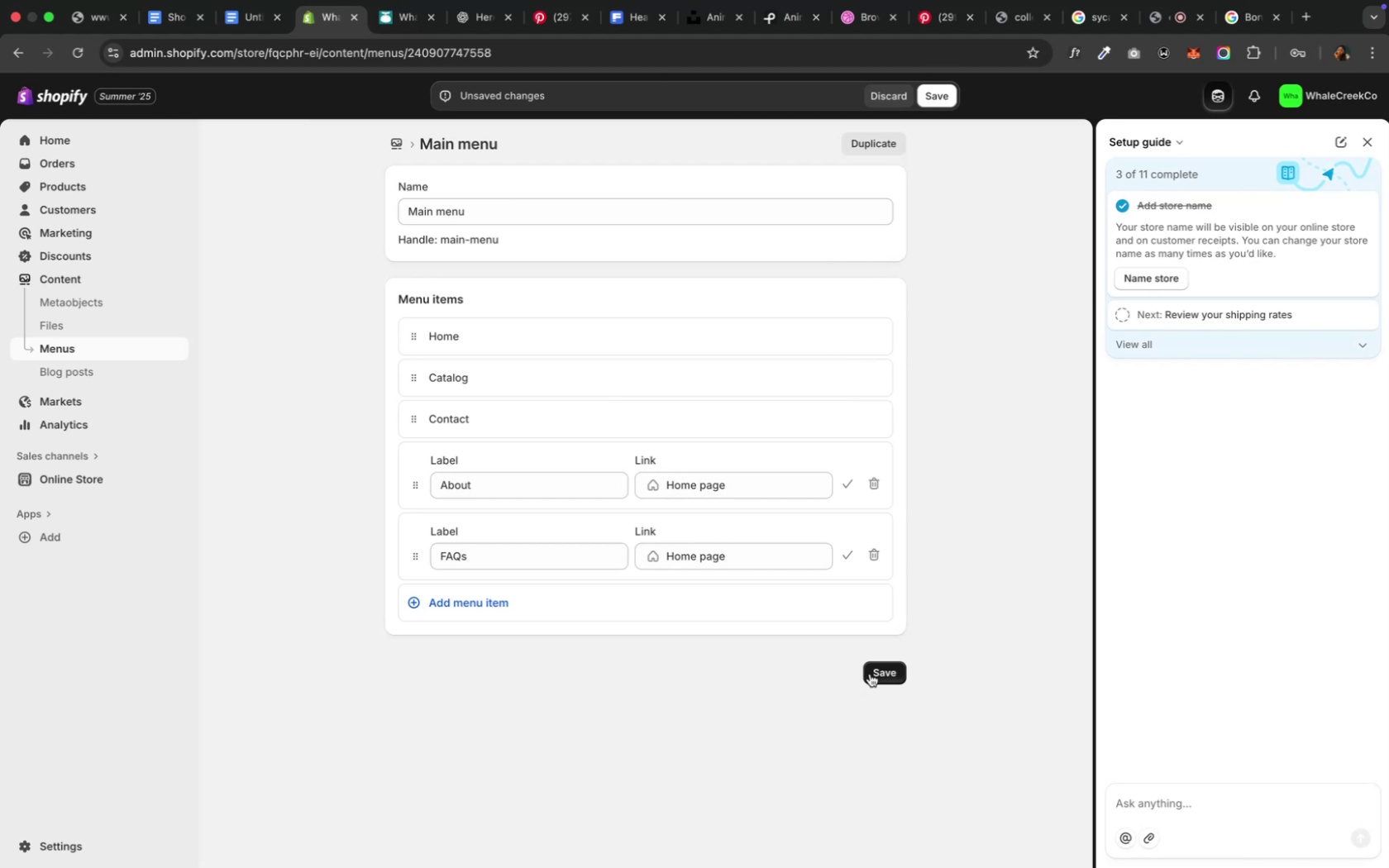 
left_click([869, 674])
 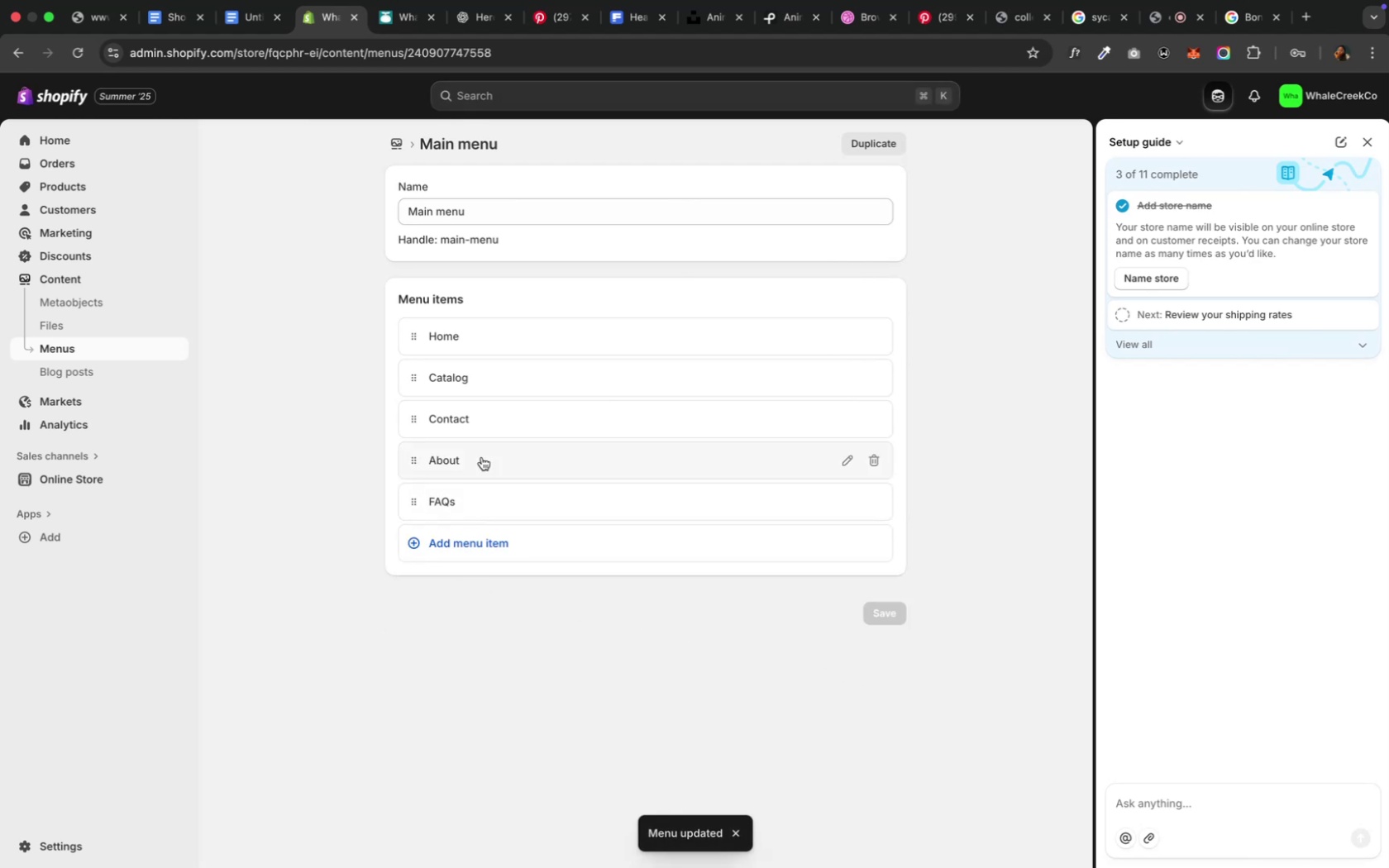 
left_click_drag(start_coordinate=[478, 461], to_coordinate=[475, 391])
 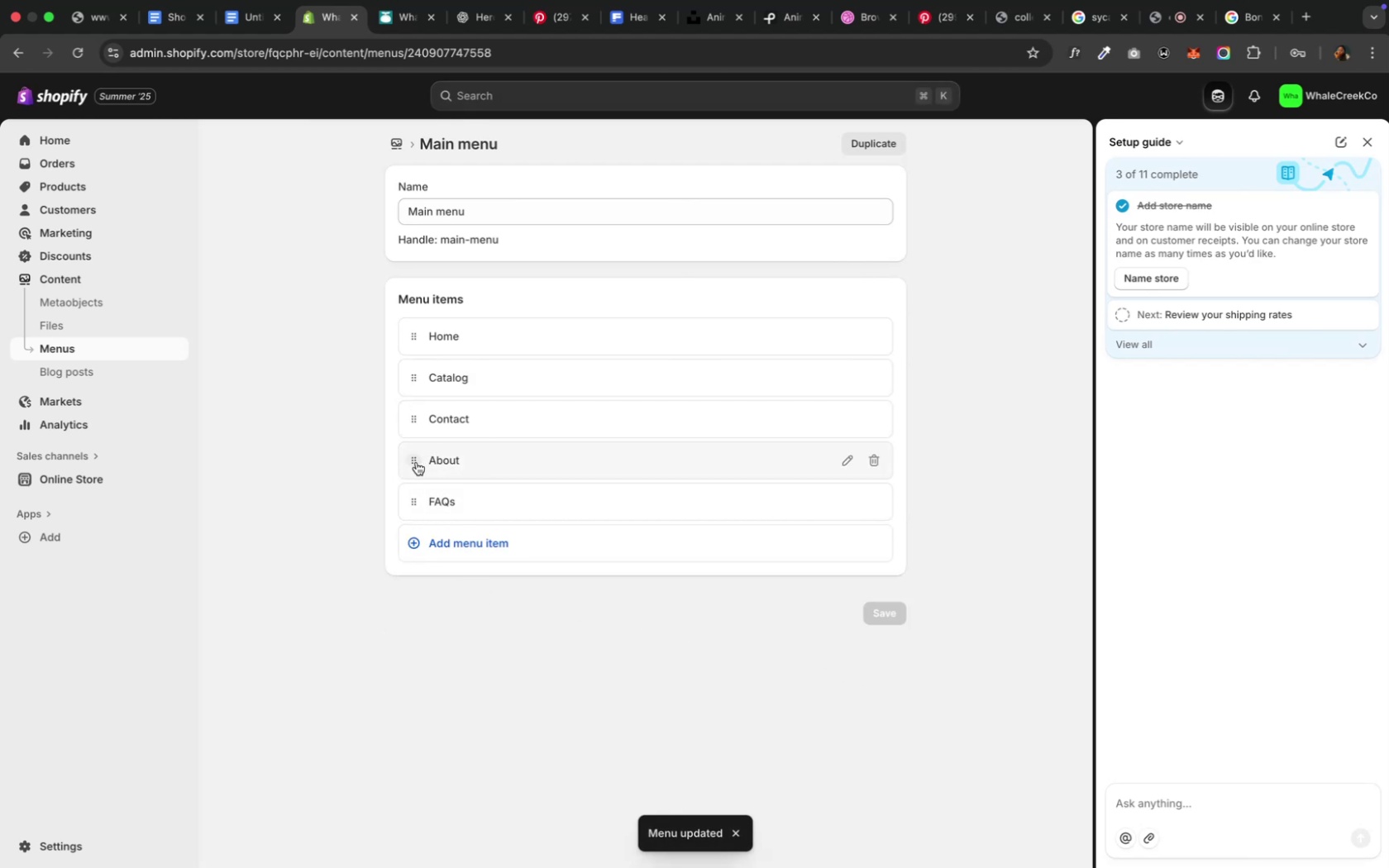 
left_click_drag(start_coordinate=[412, 461], to_coordinate=[415, 430])
 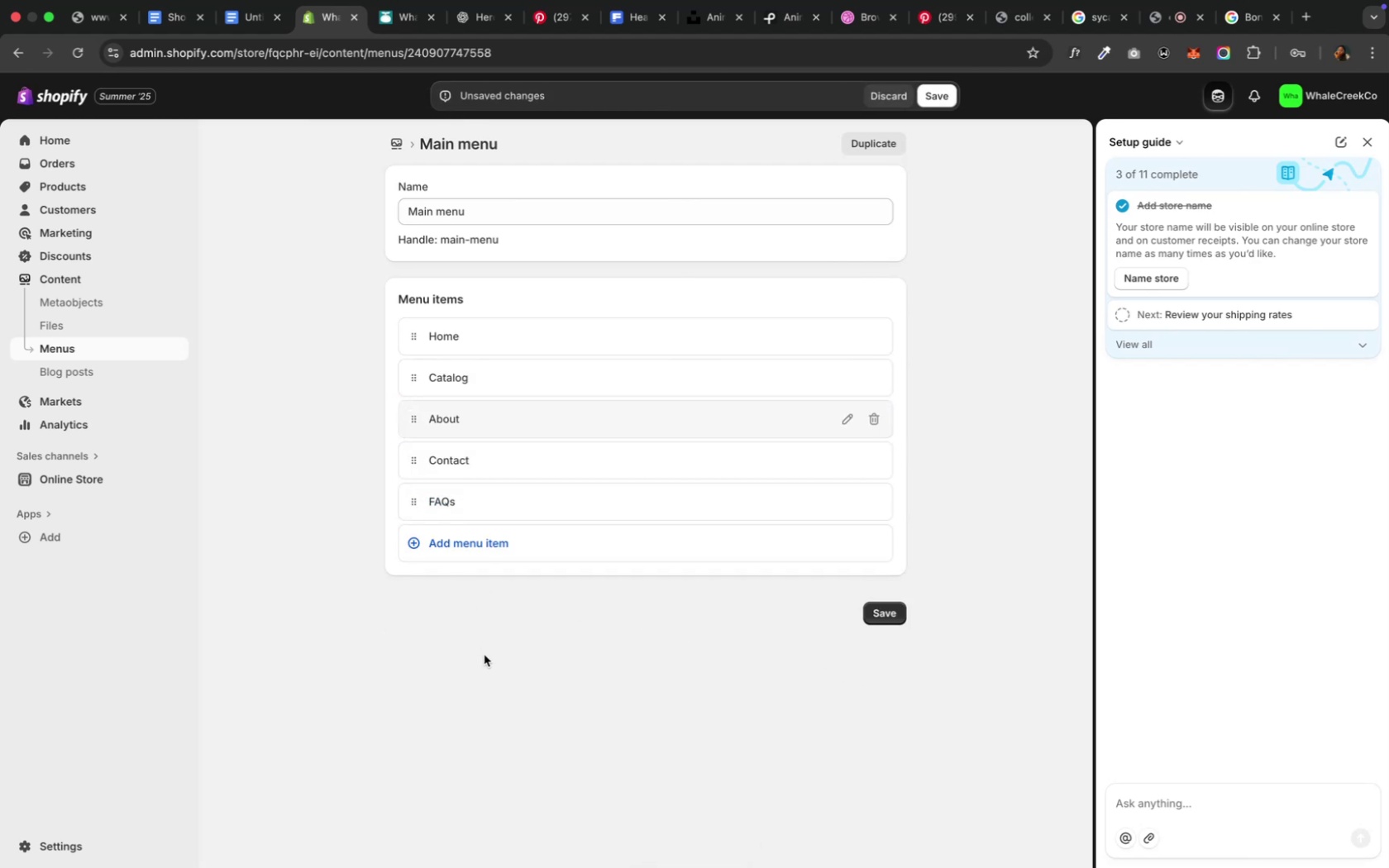 
left_click([484, 655])
 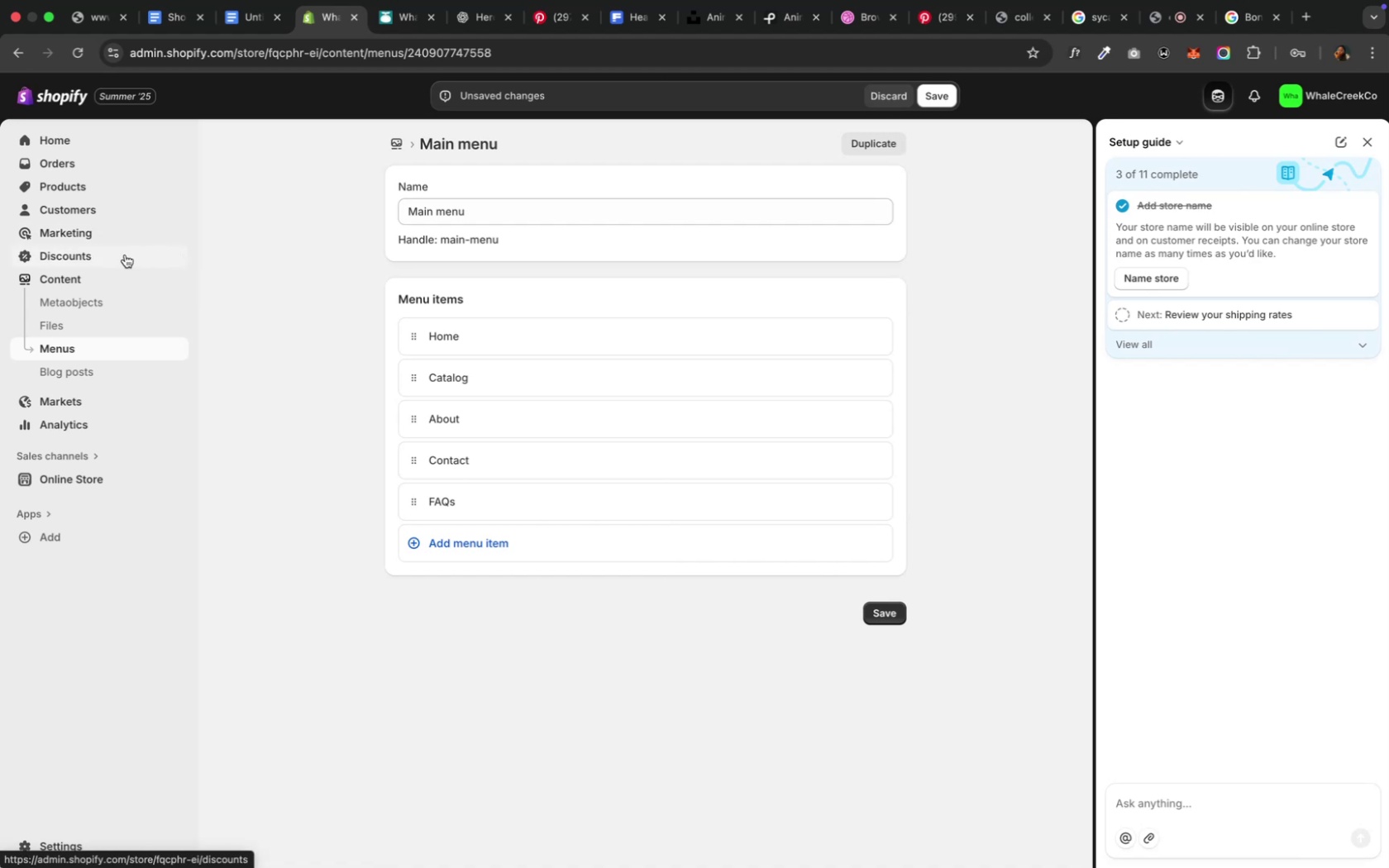 
wait(19.8)
 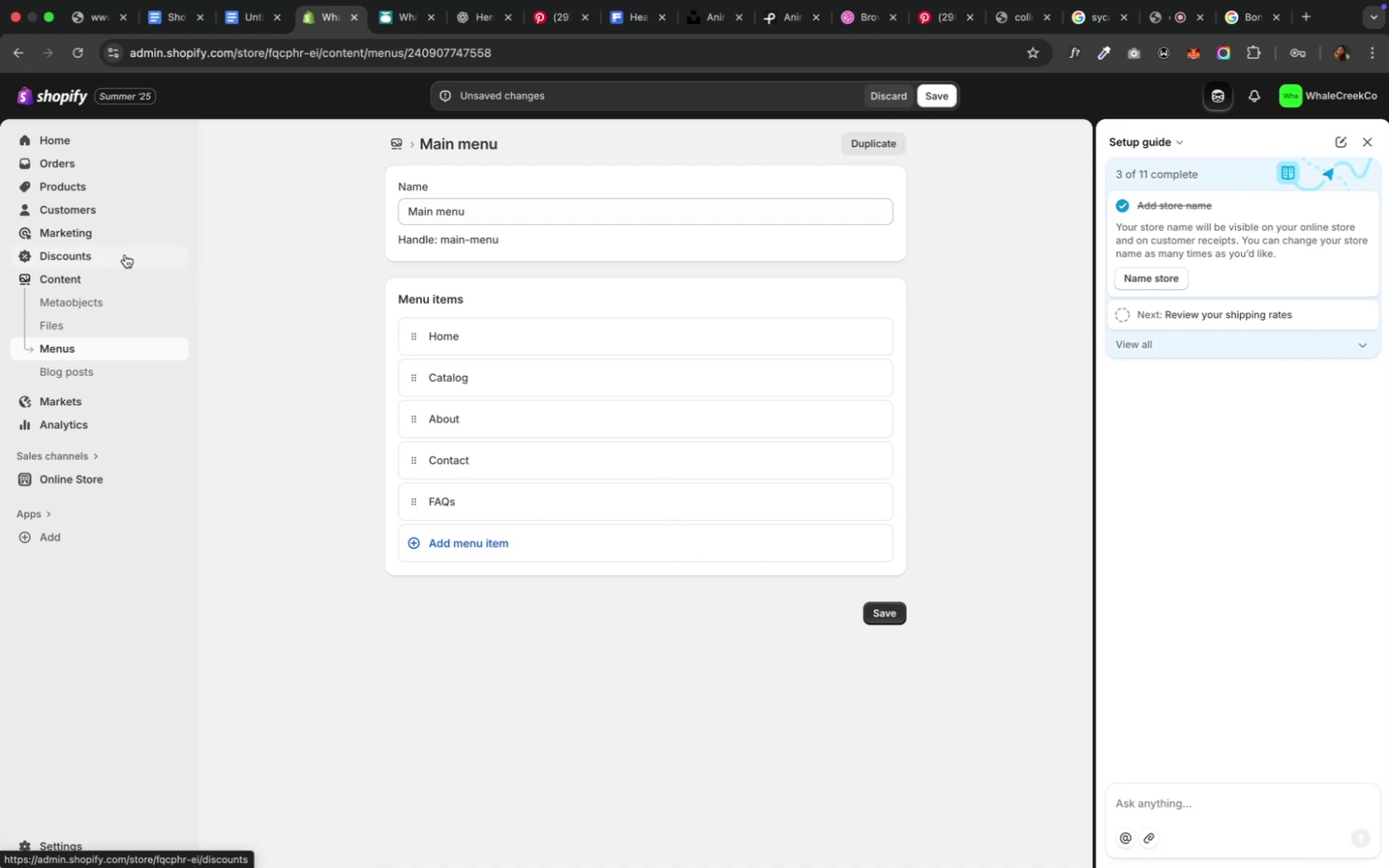 
left_click([125, 255])
 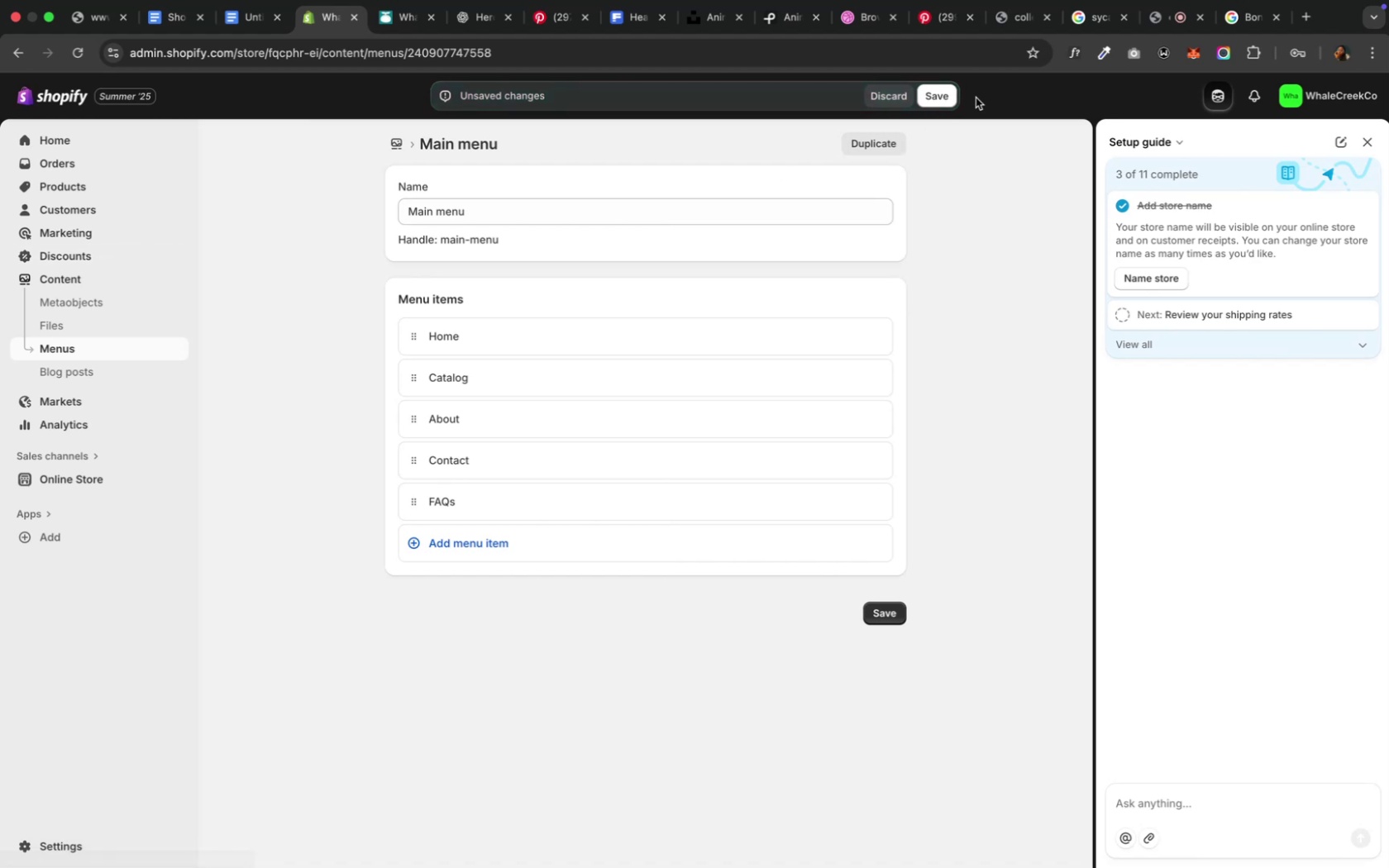 
left_click([944, 100])
 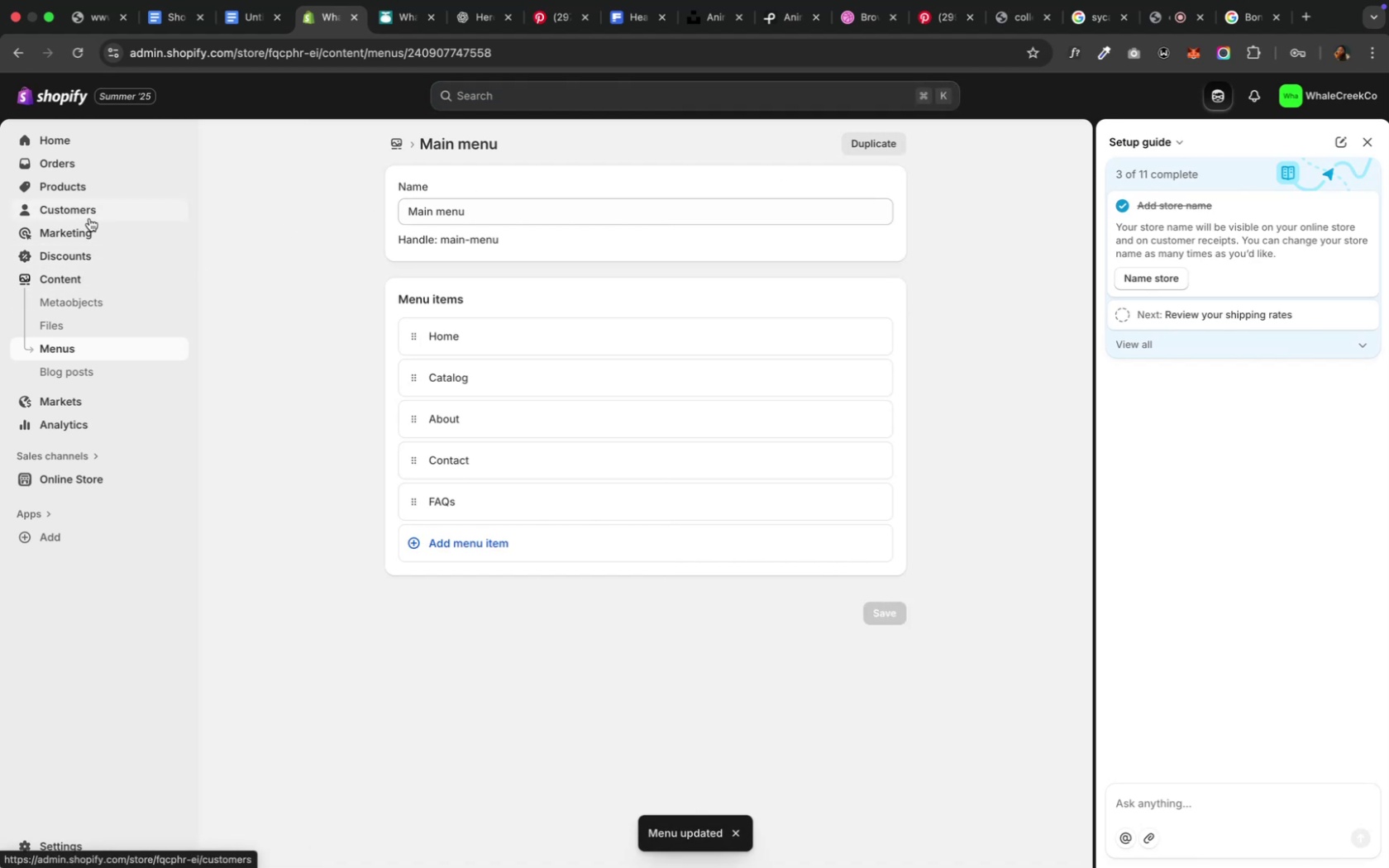 
wait(10.27)
 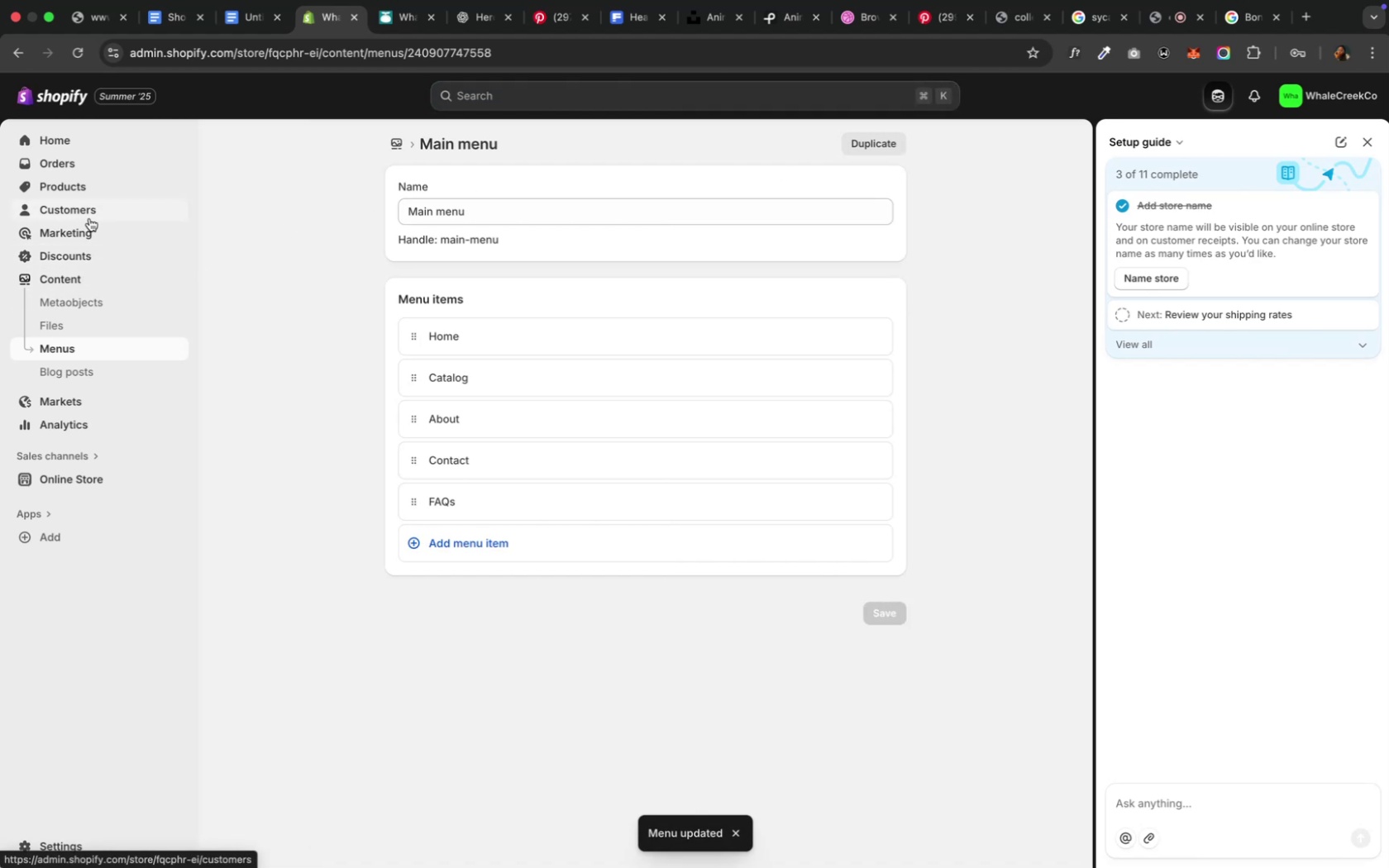 
left_click([61, 422])
 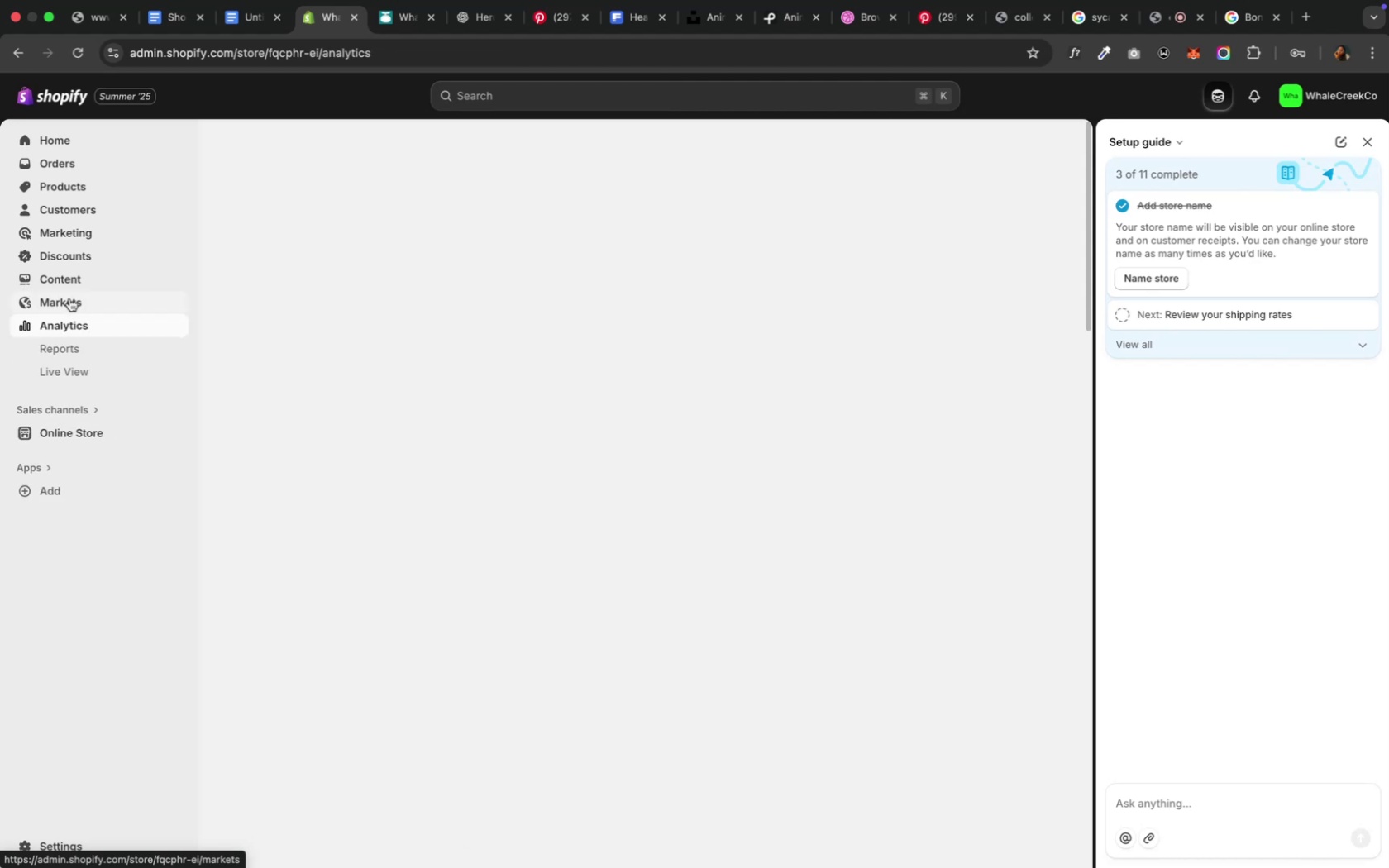 
wait(6.18)
 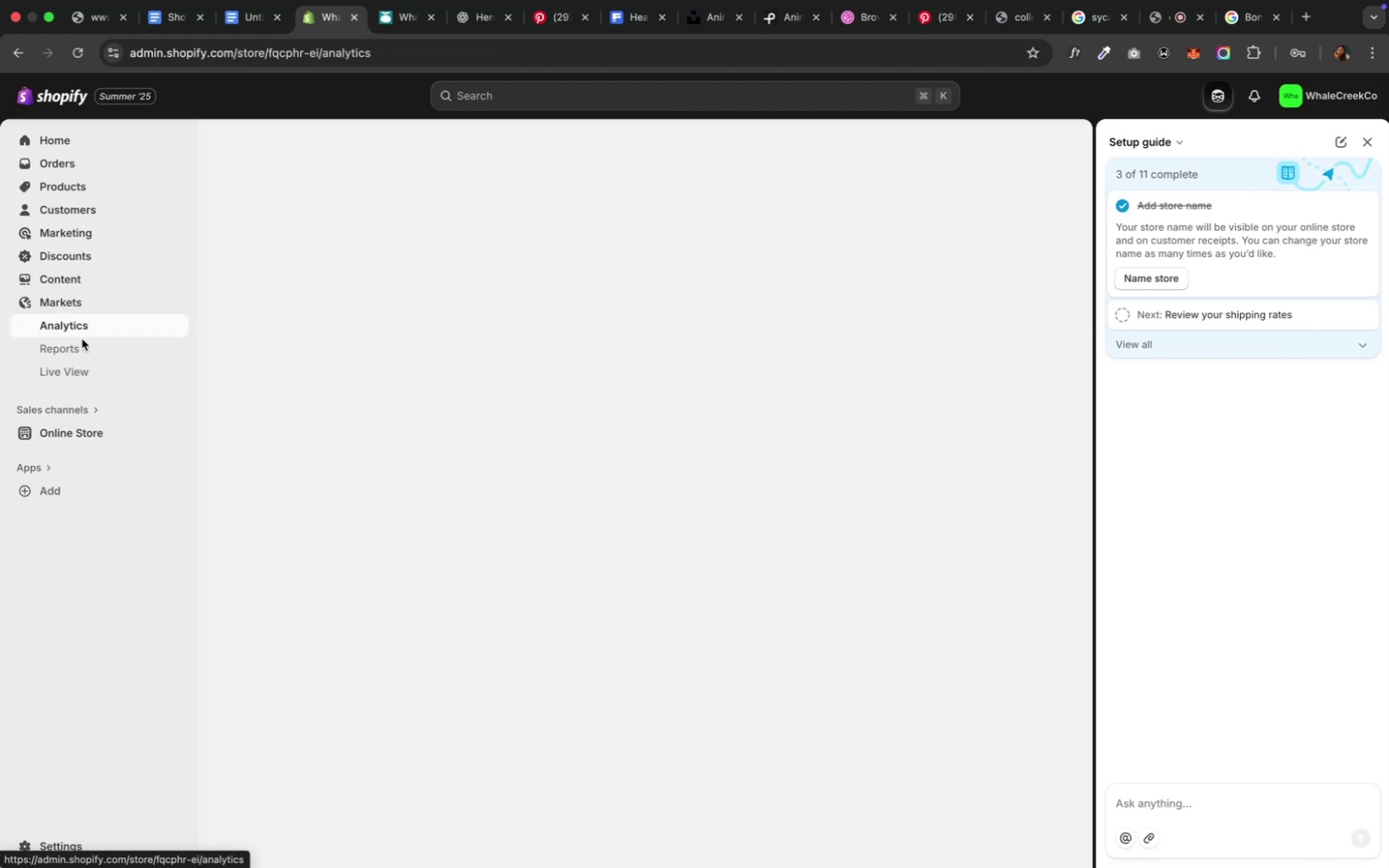 
left_click([69, 298])
 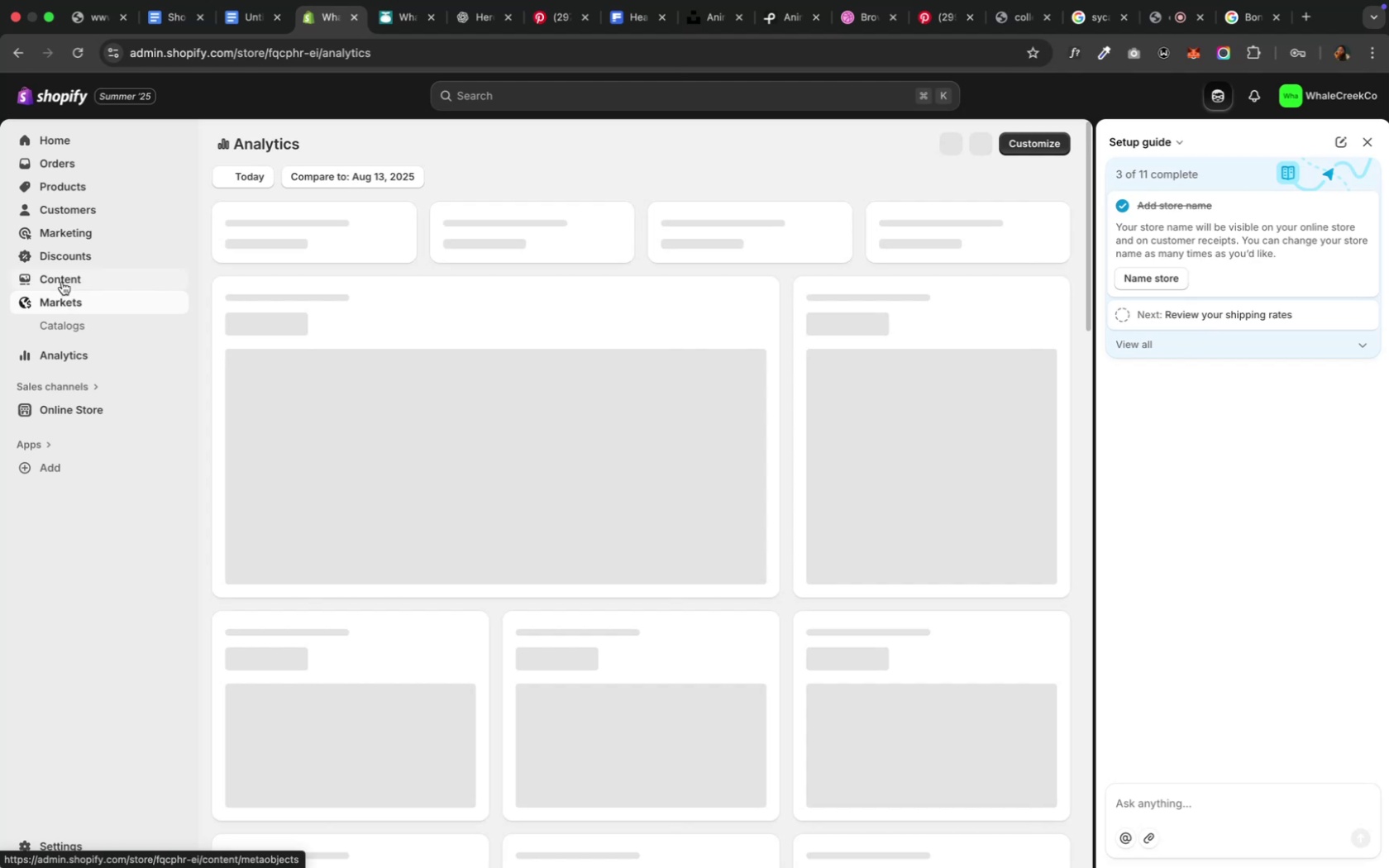 
left_click([62, 282])
 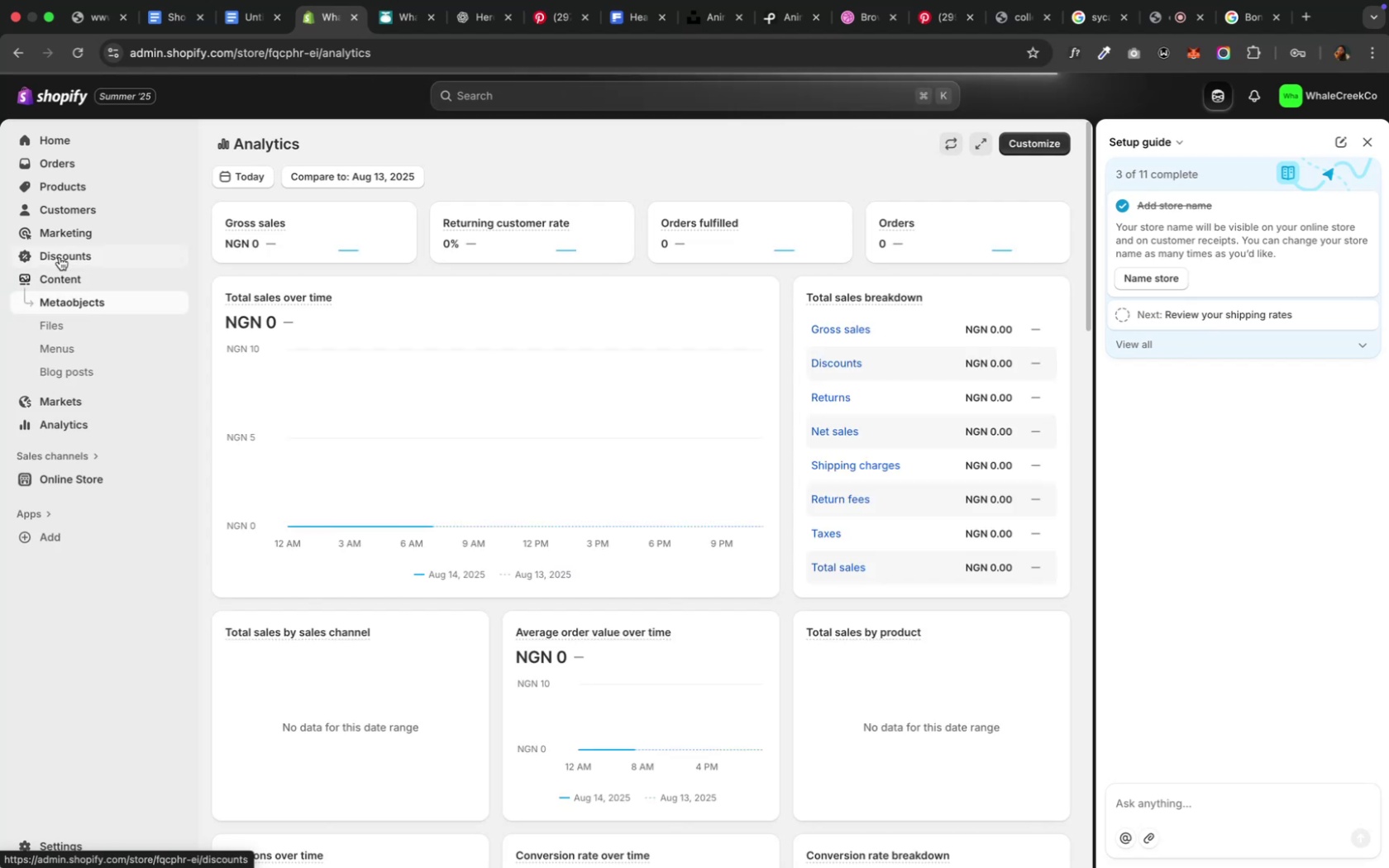 
left_click([60, 257])
 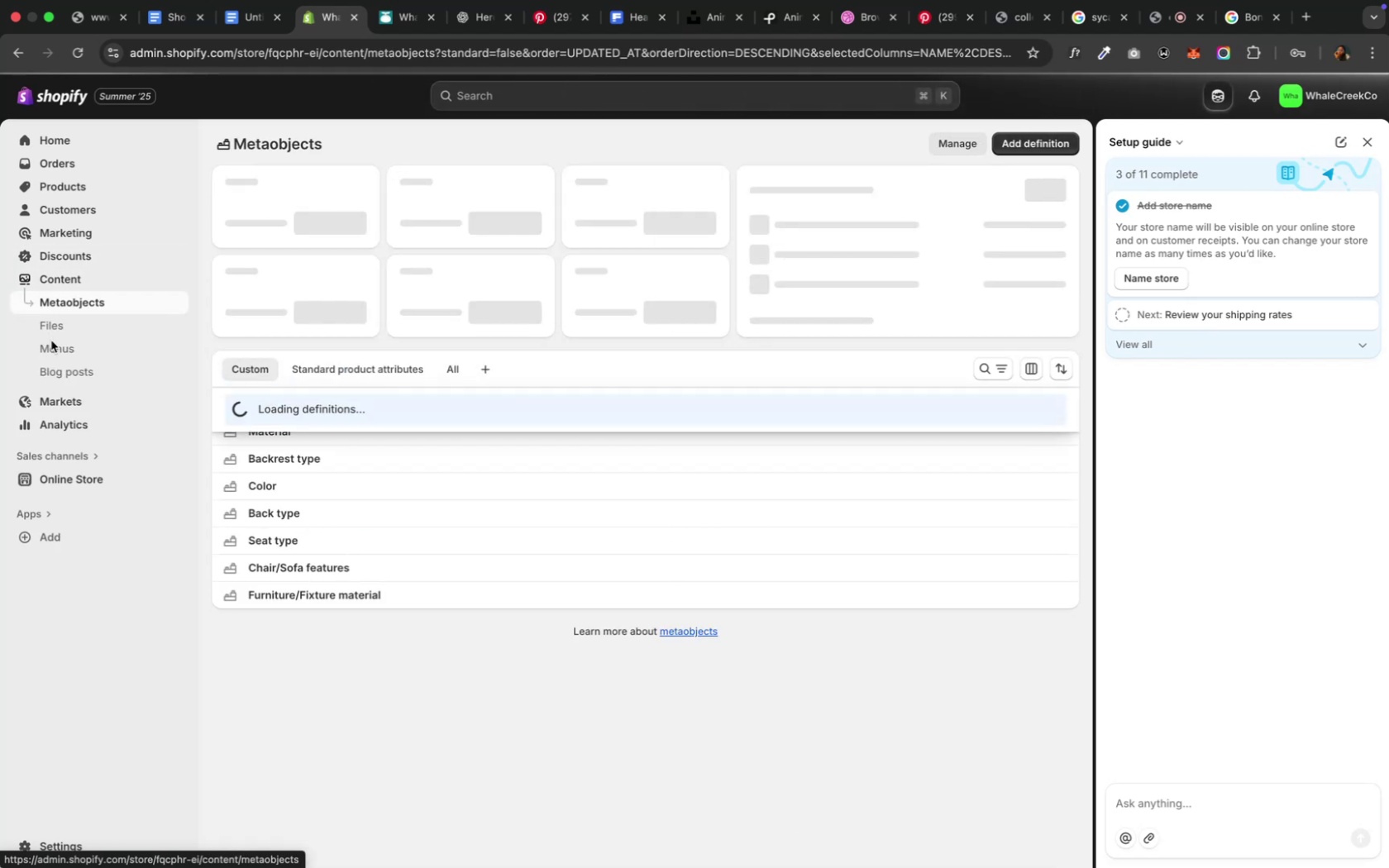 
left_click([52, 347])
 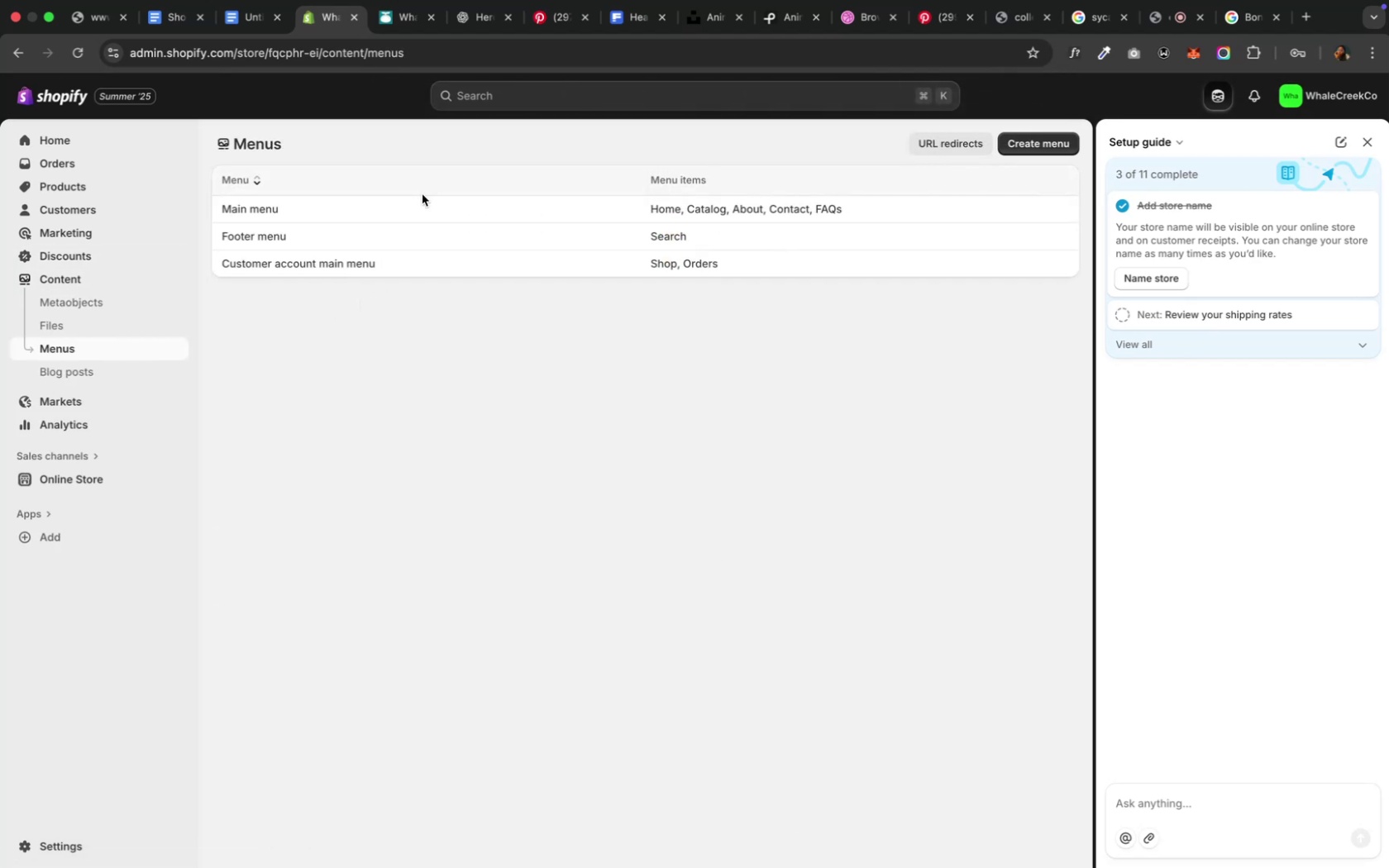 
left_click([408, 209])
 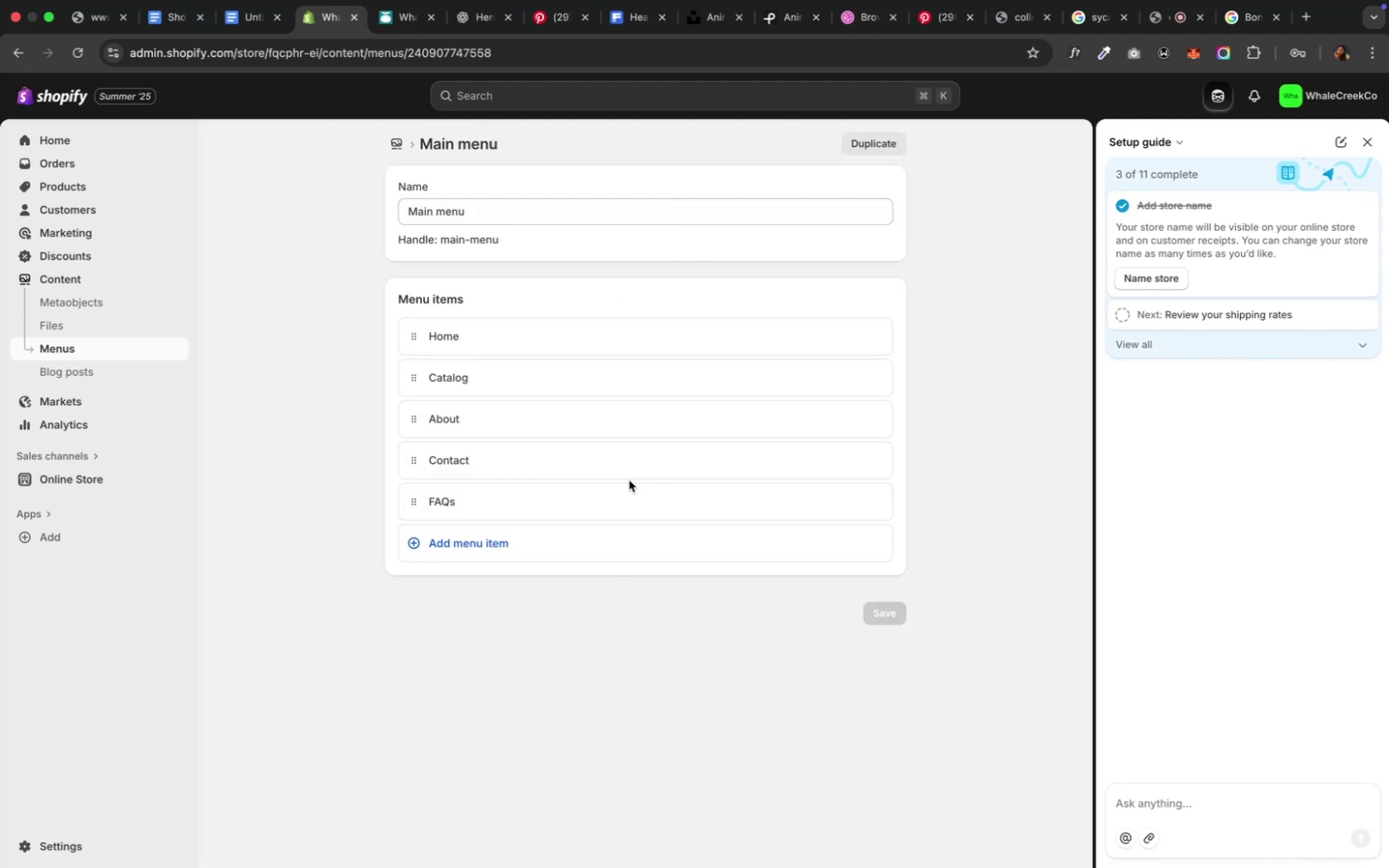 
wait(6.86)
 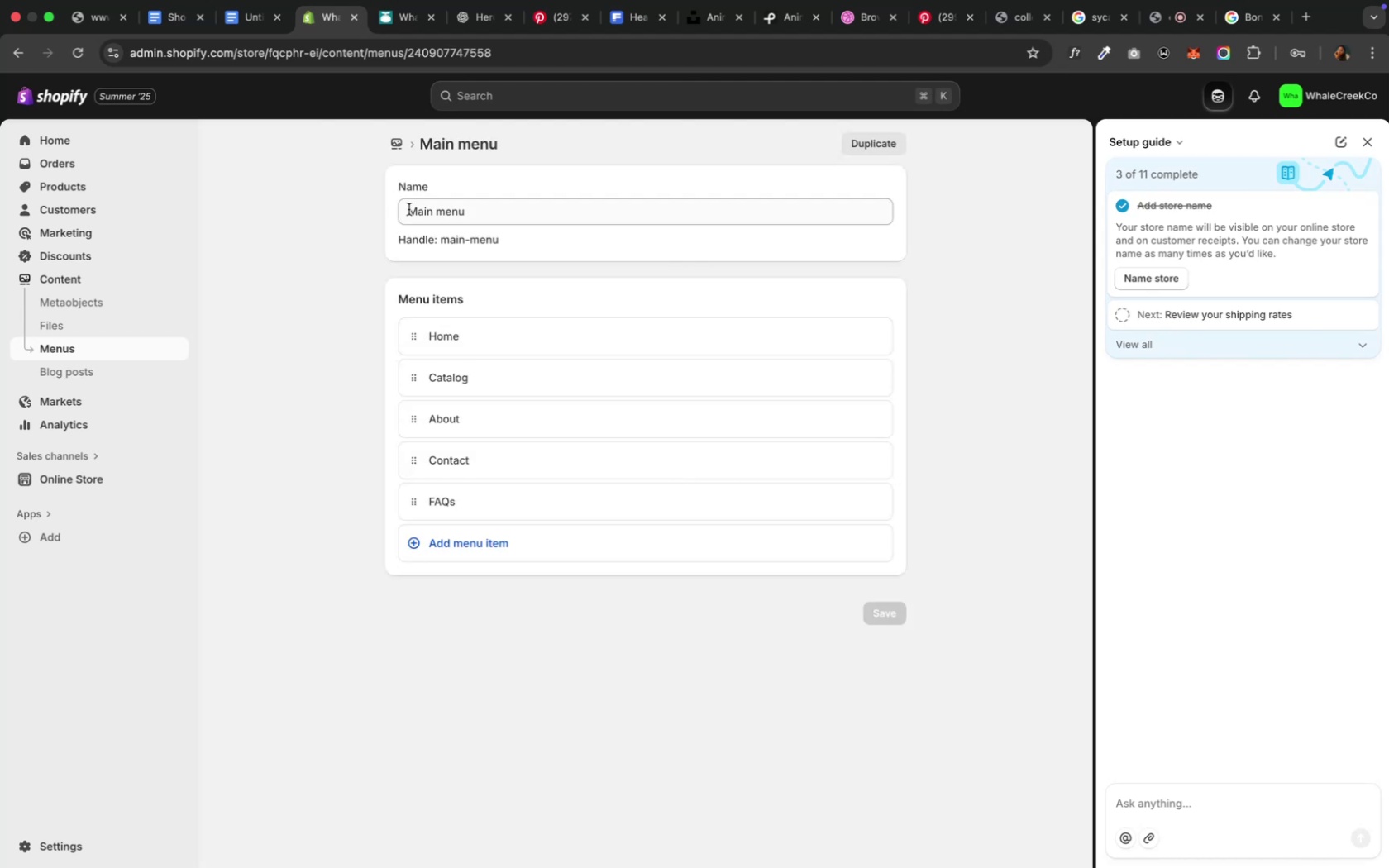 
left_click([614, 472])
 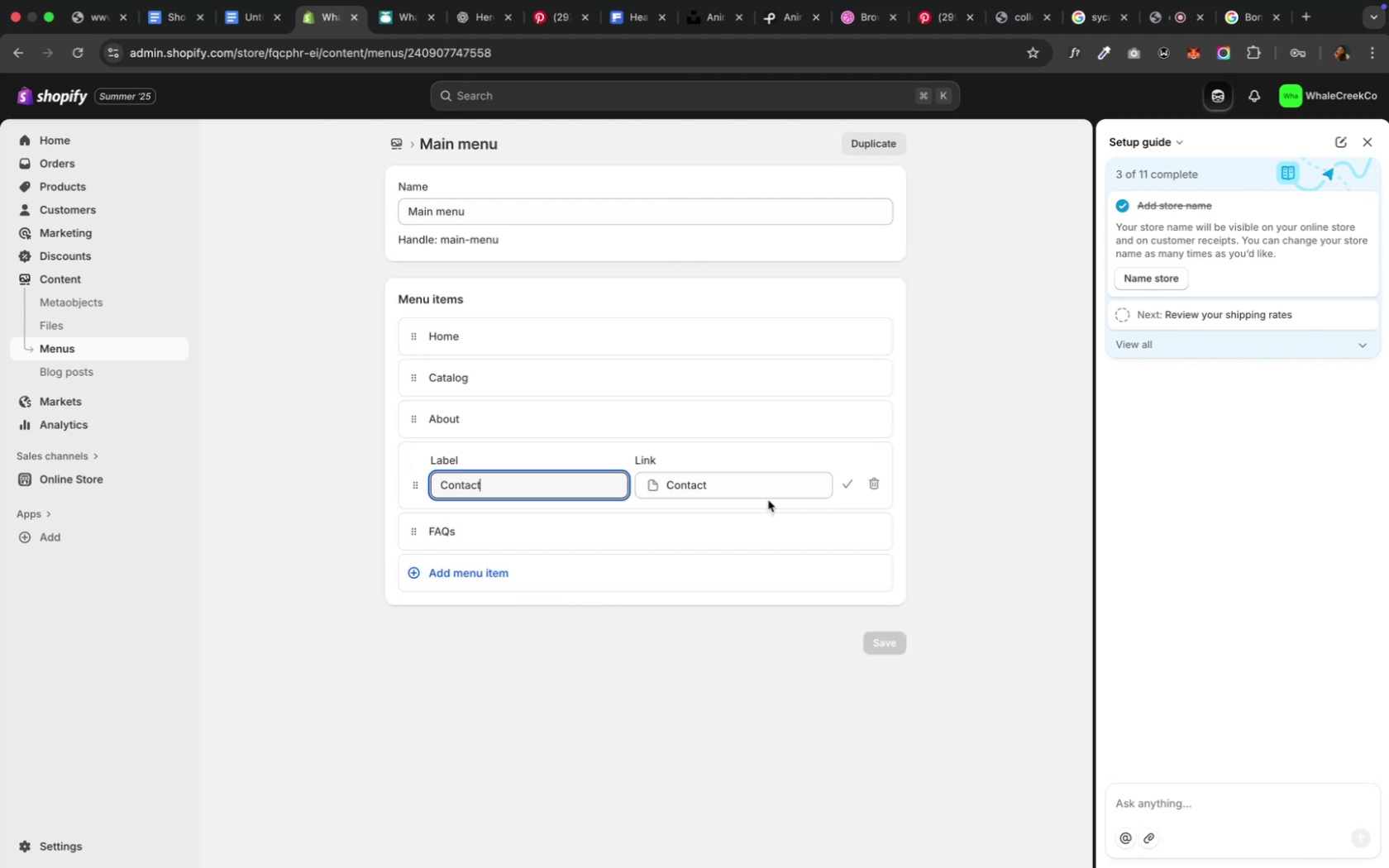 
left_click([762, 485])
 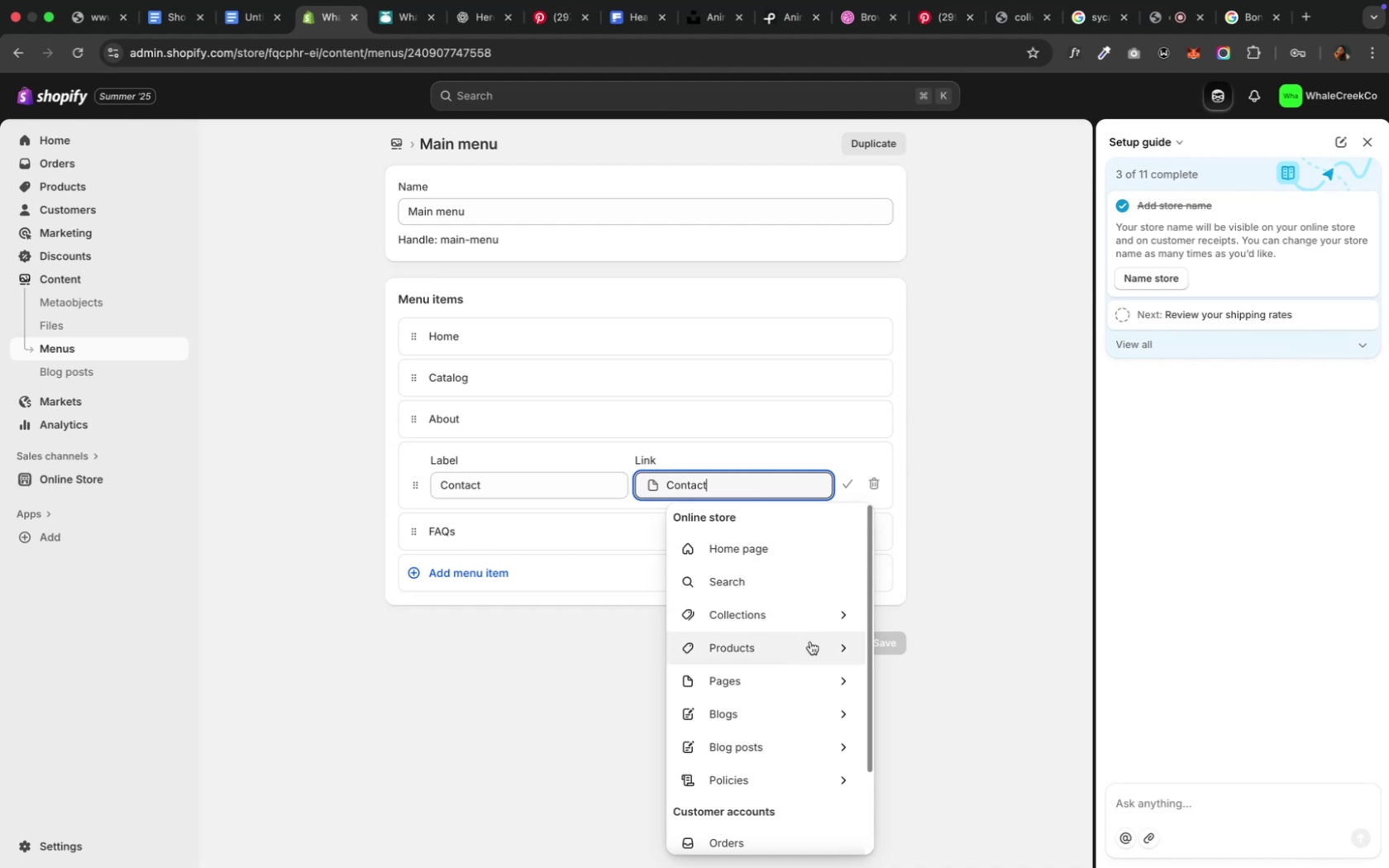 
left_click([809, 641])
 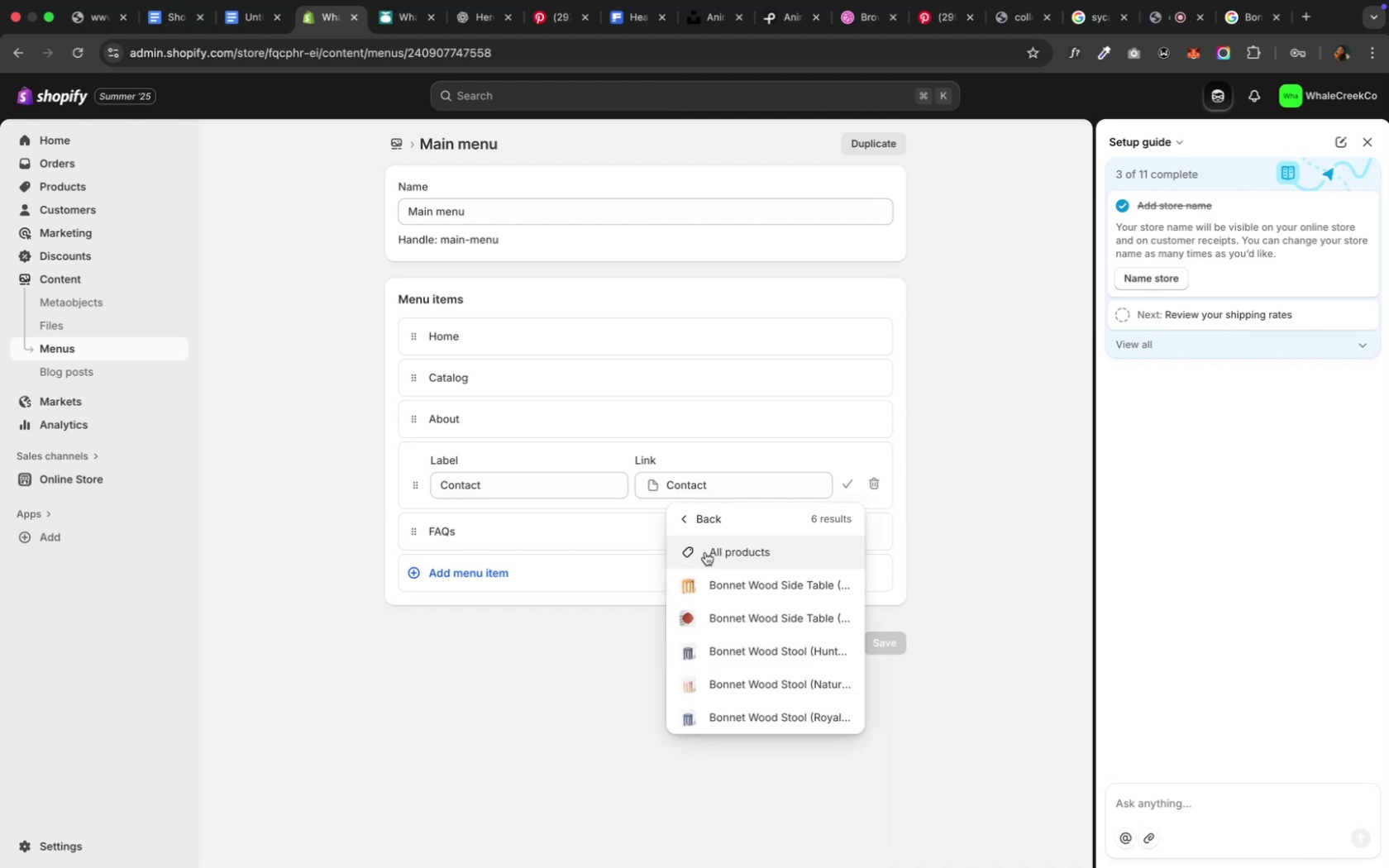 
left_click([681, 517])
 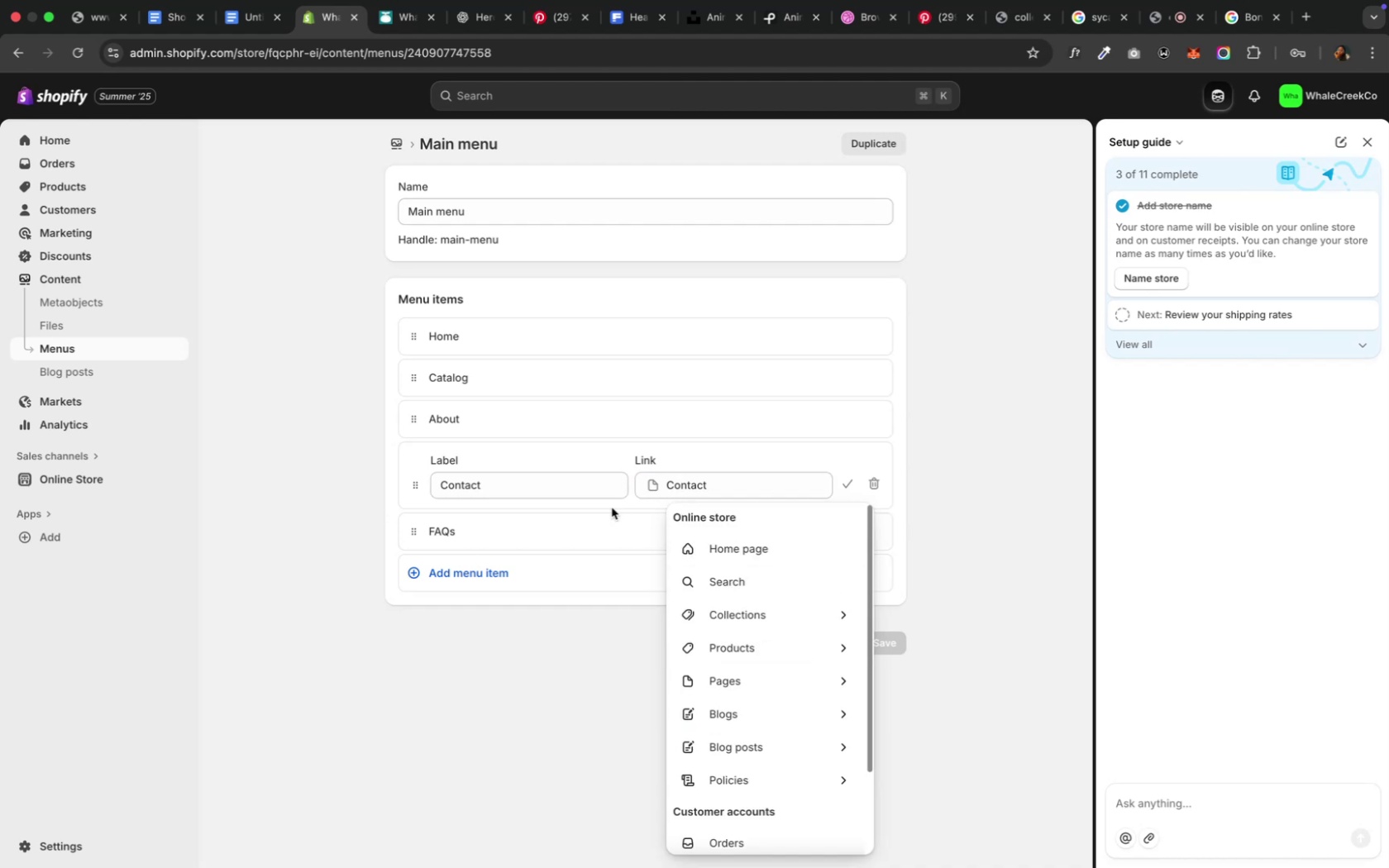 
left_click([610, 508])
 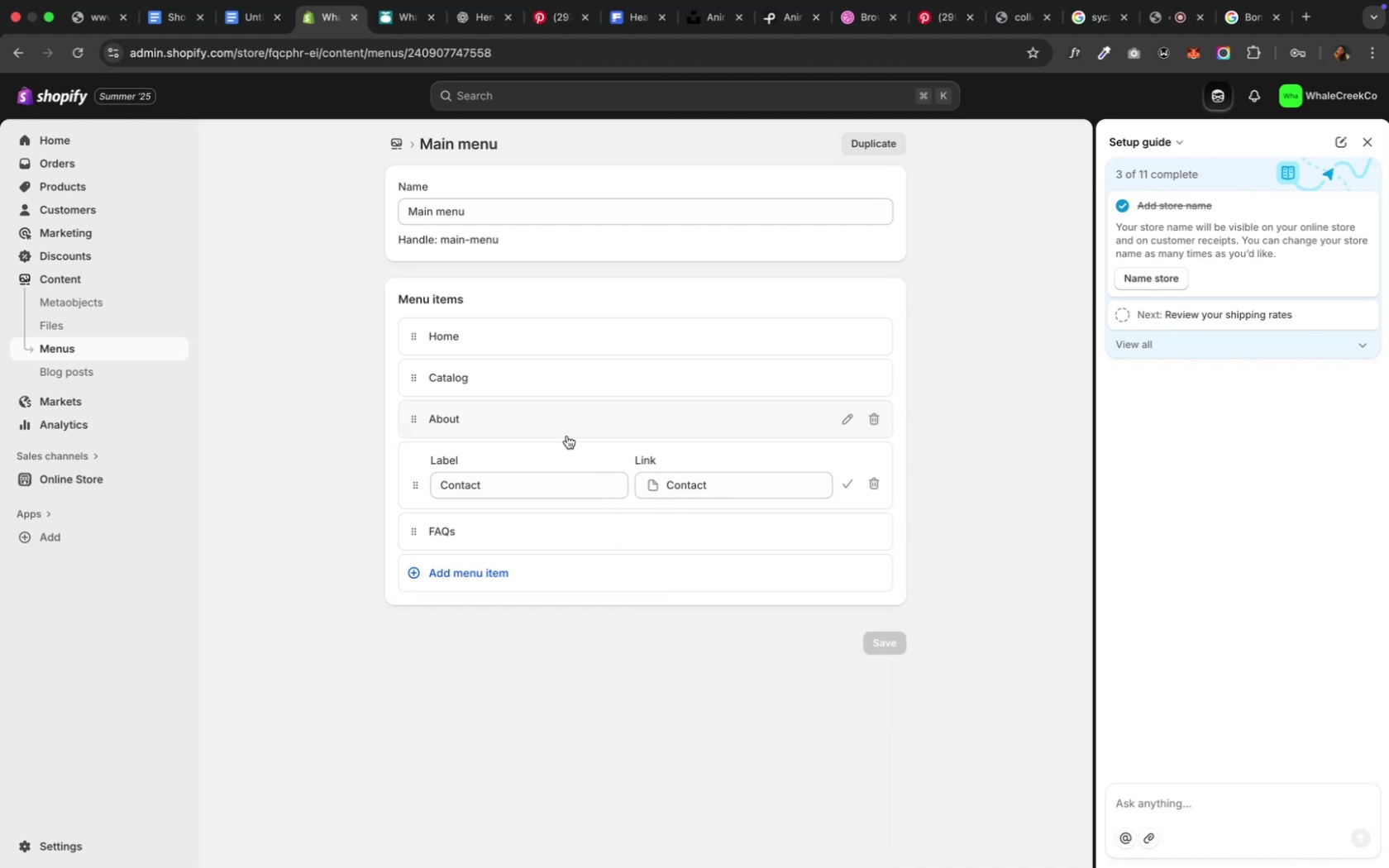 
left_click([567, 432])
 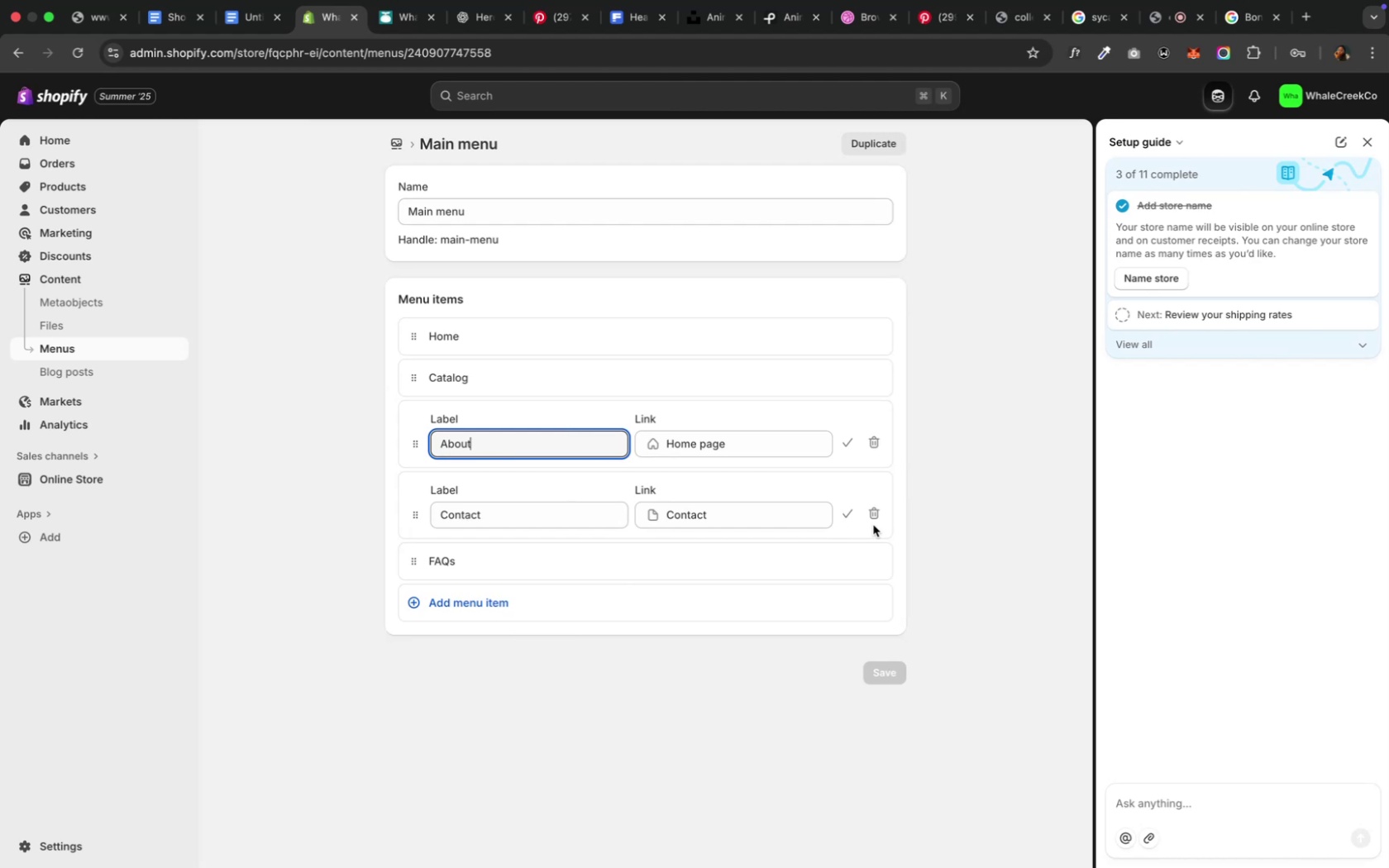 
left_click([857, 515])
 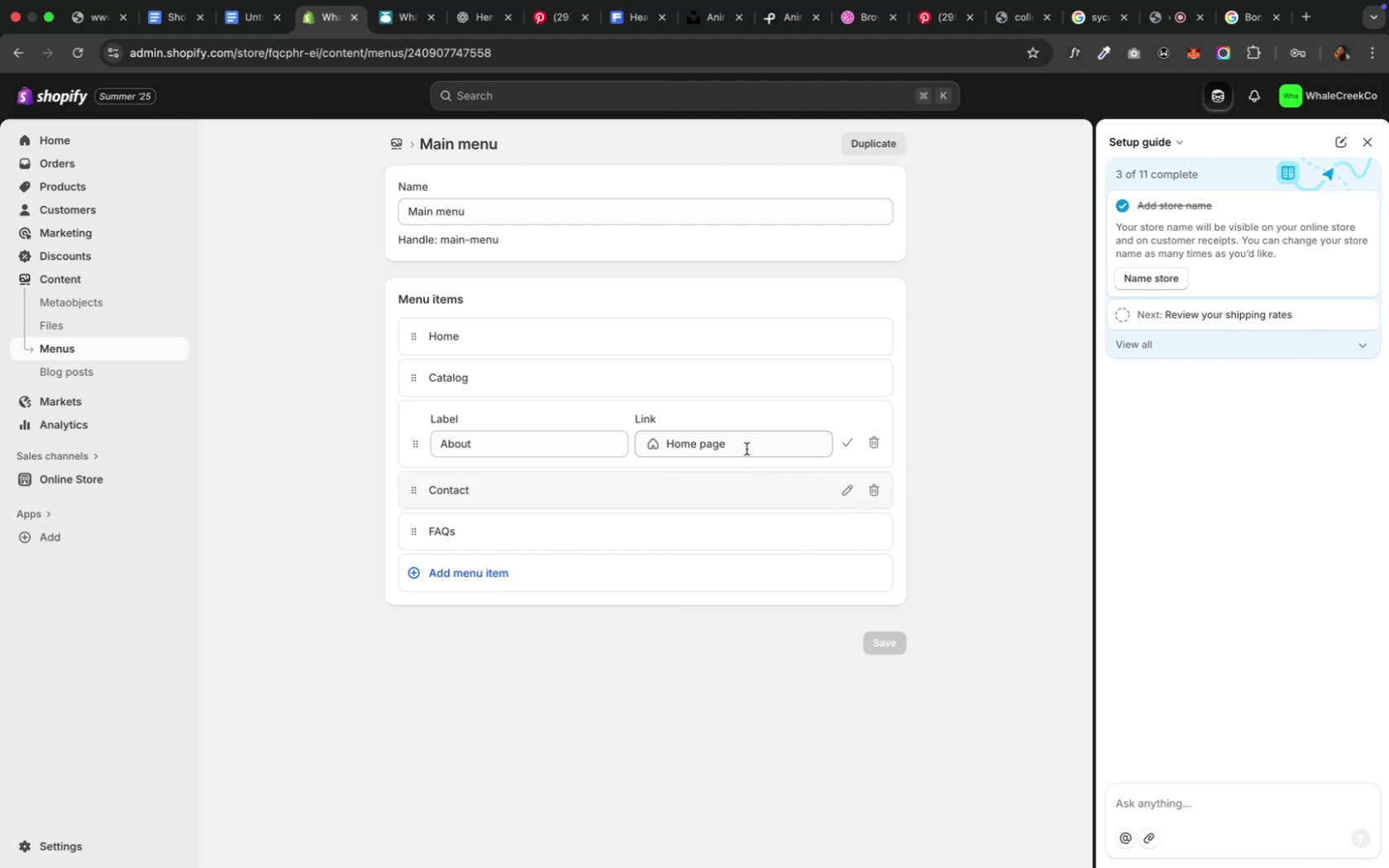 
left_click([743, 446])
 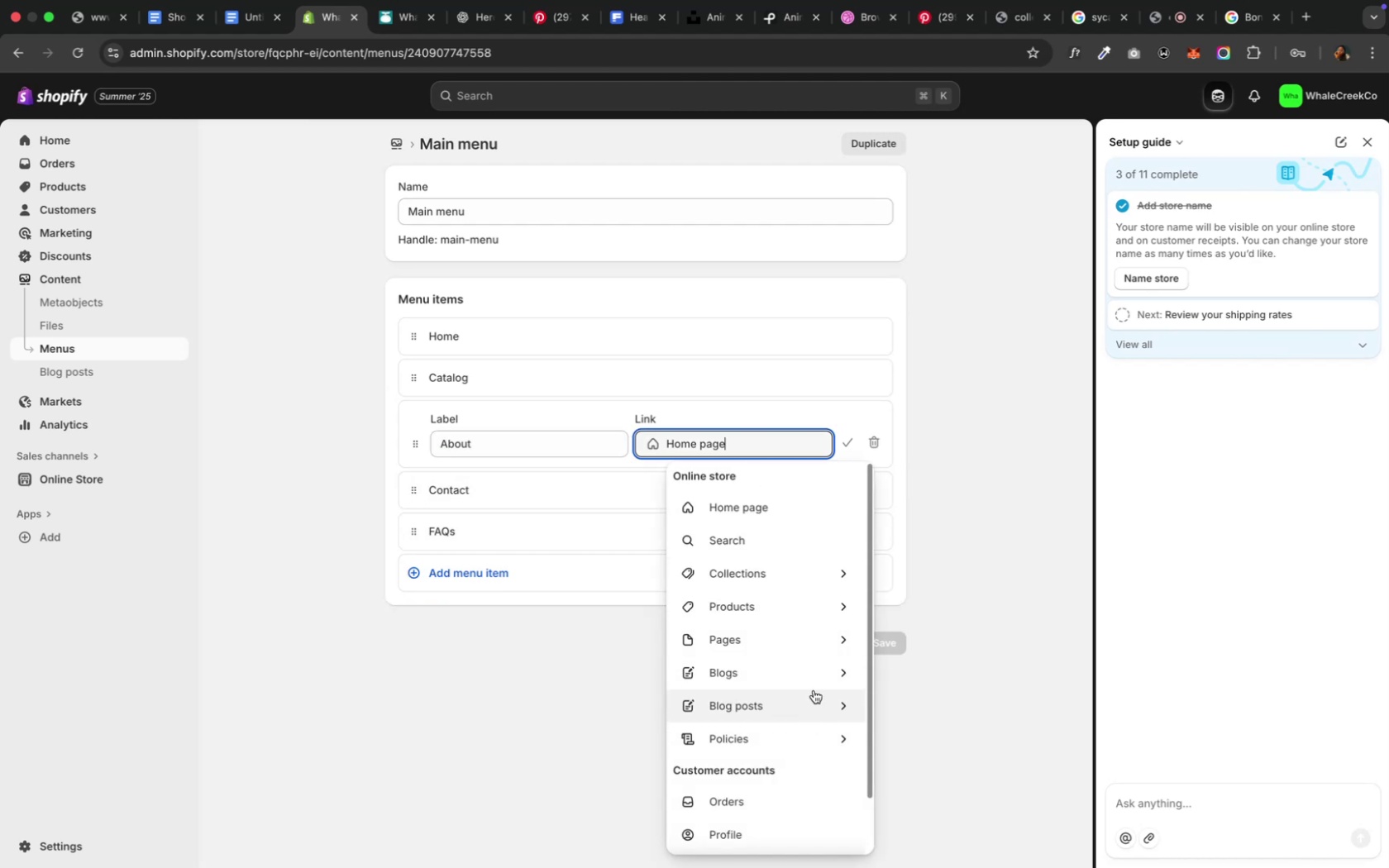 
wait(5.59)
 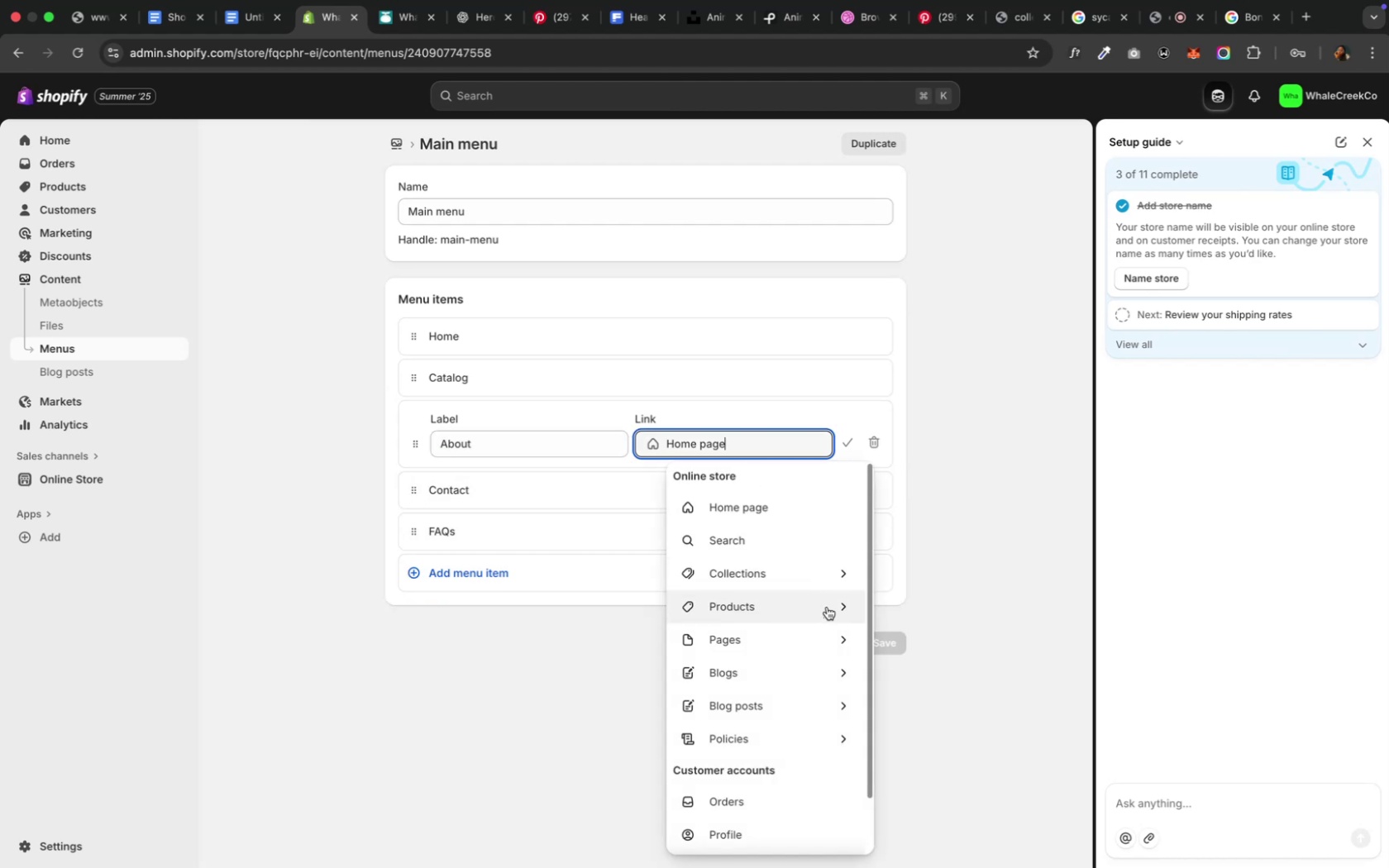 
left_click([799, 632])
 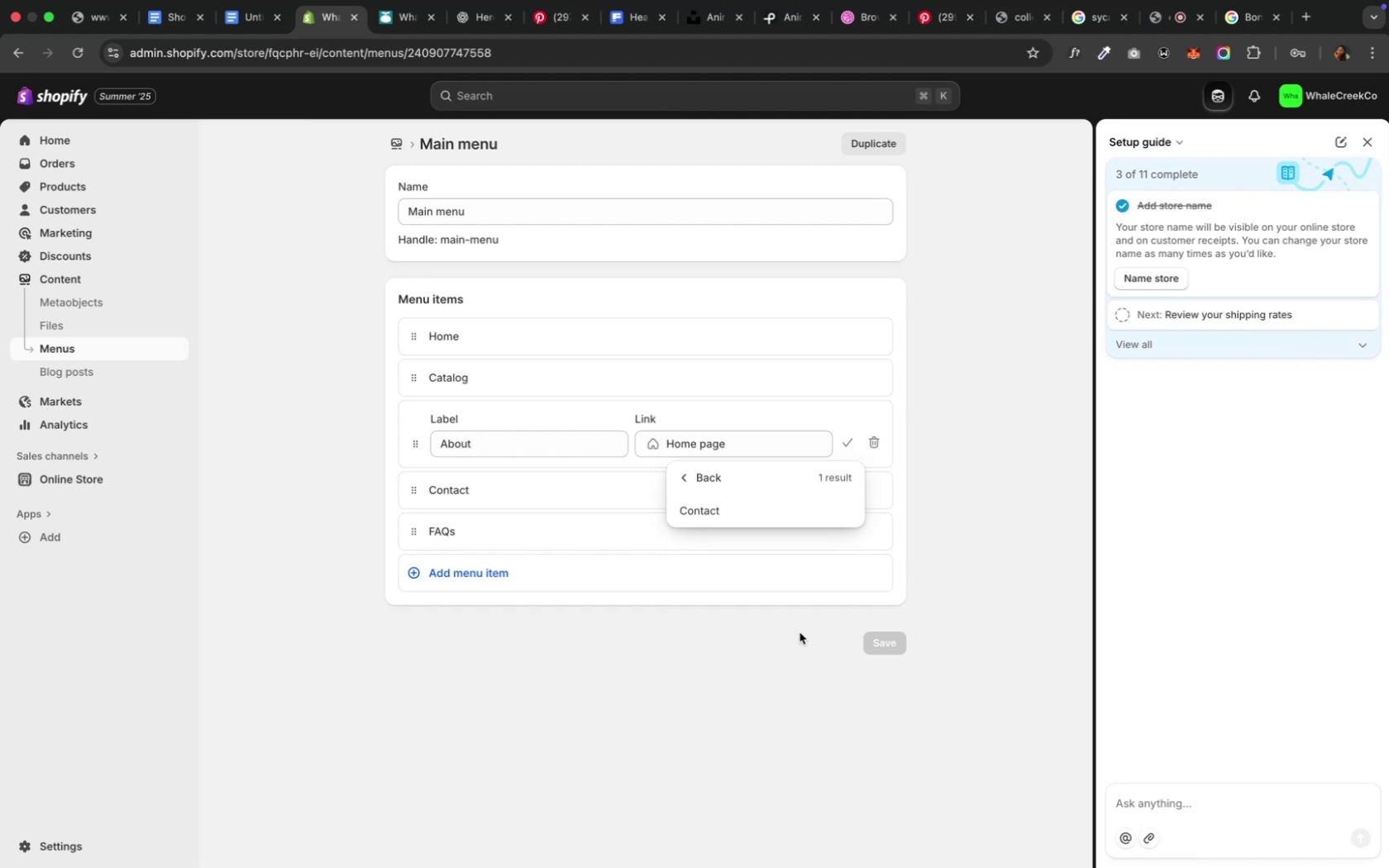 
left_click([757, 690])
 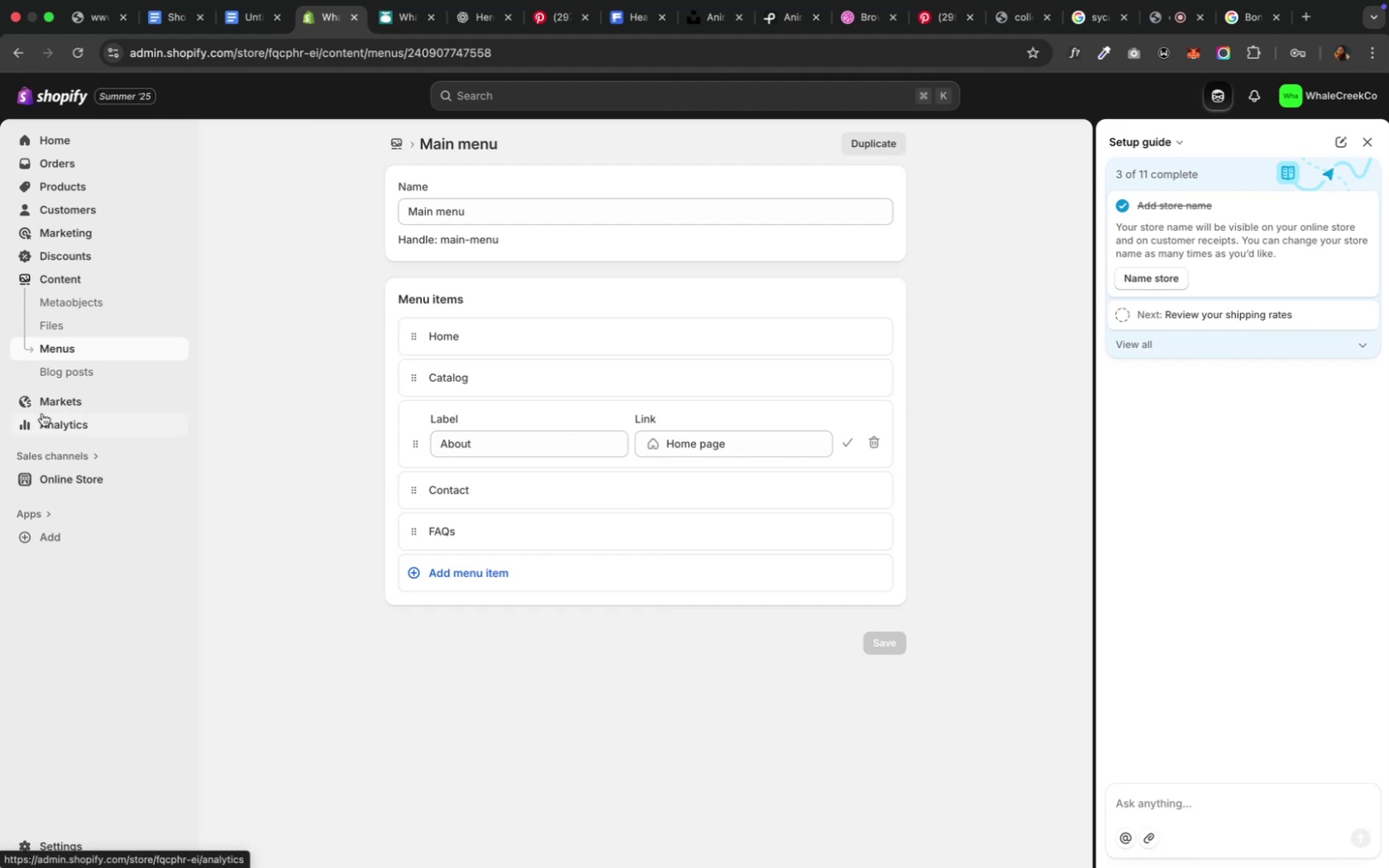 
wait(7.76)
 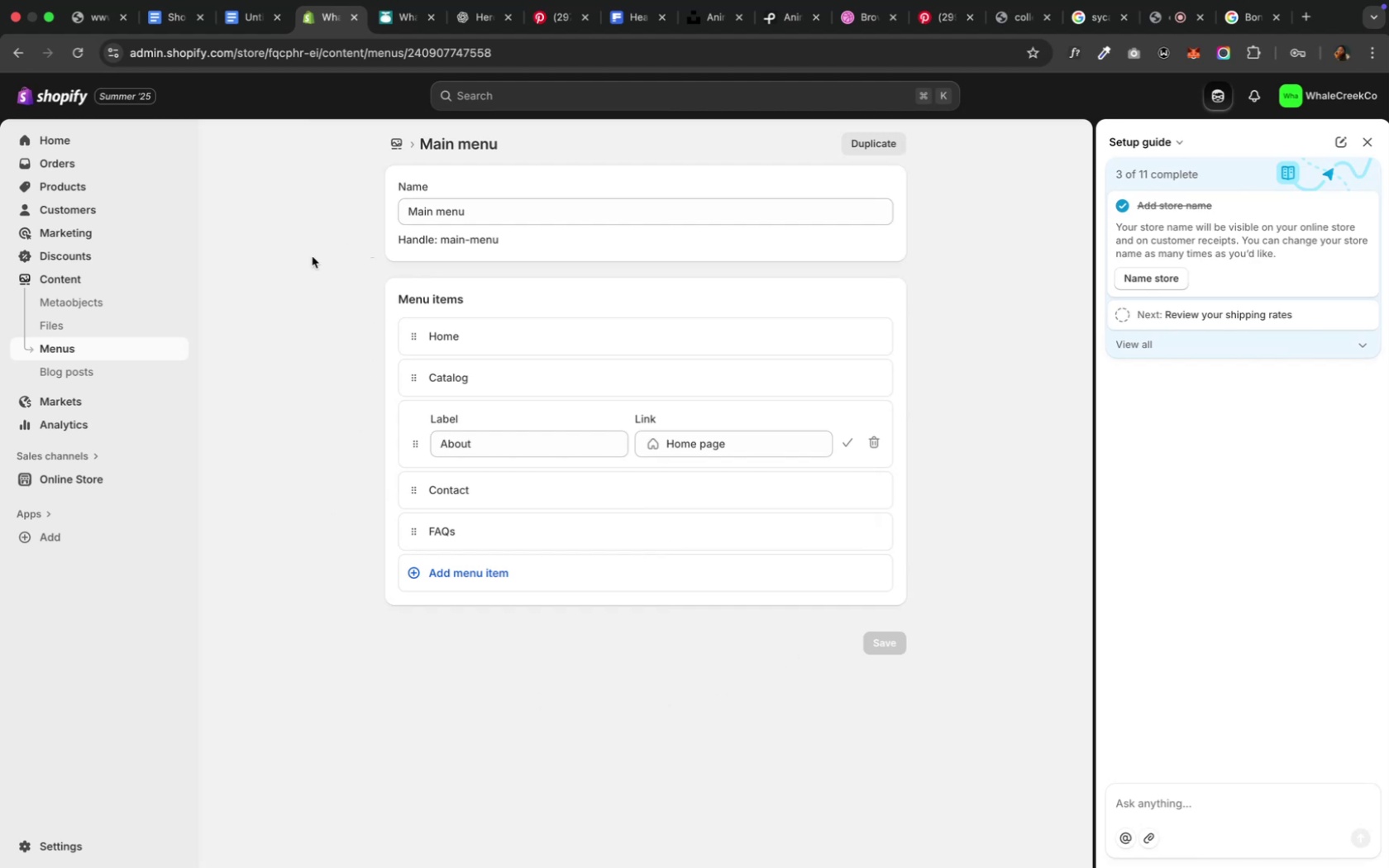 
left_click([55, 475])
 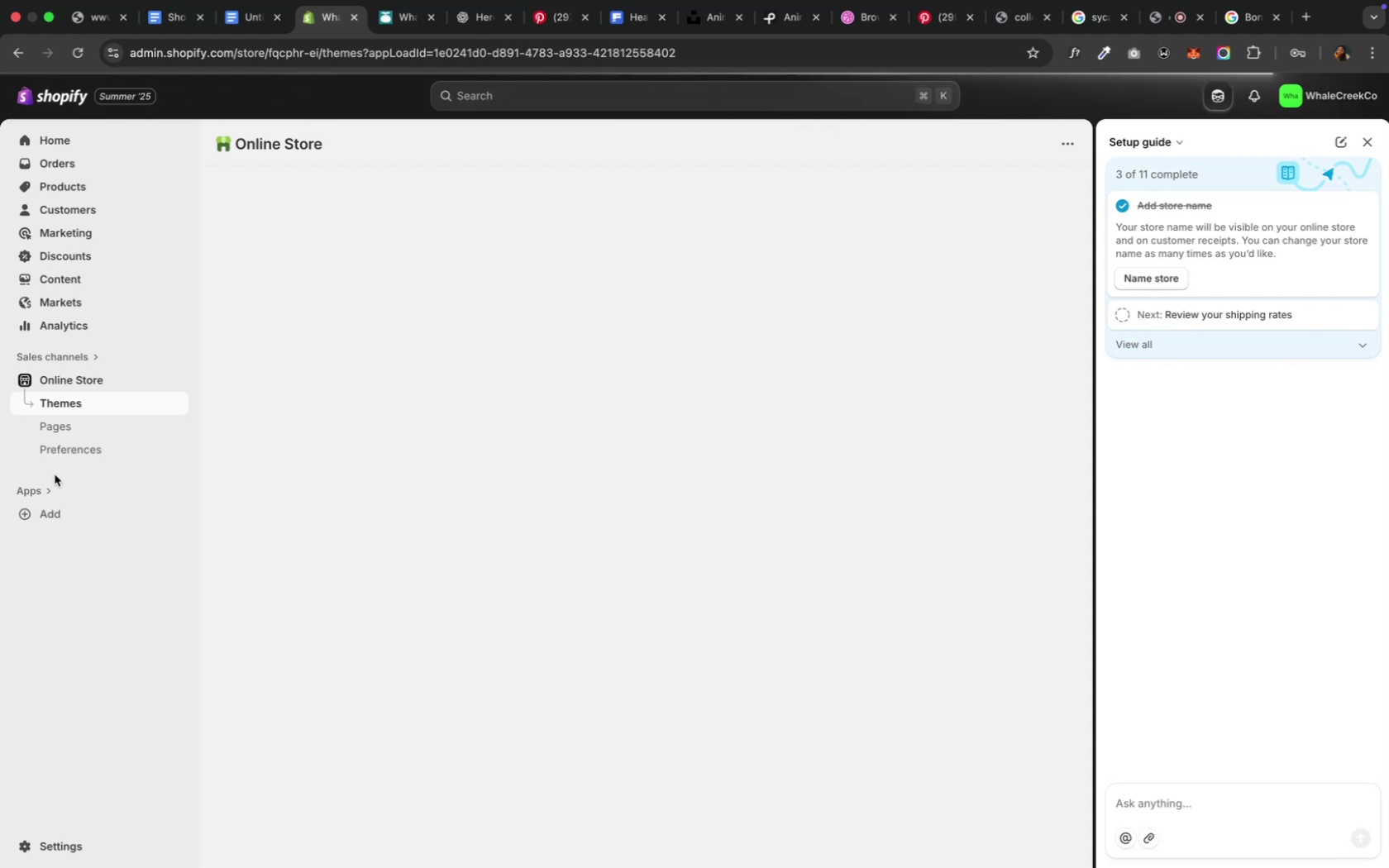 
wait(10.07)
 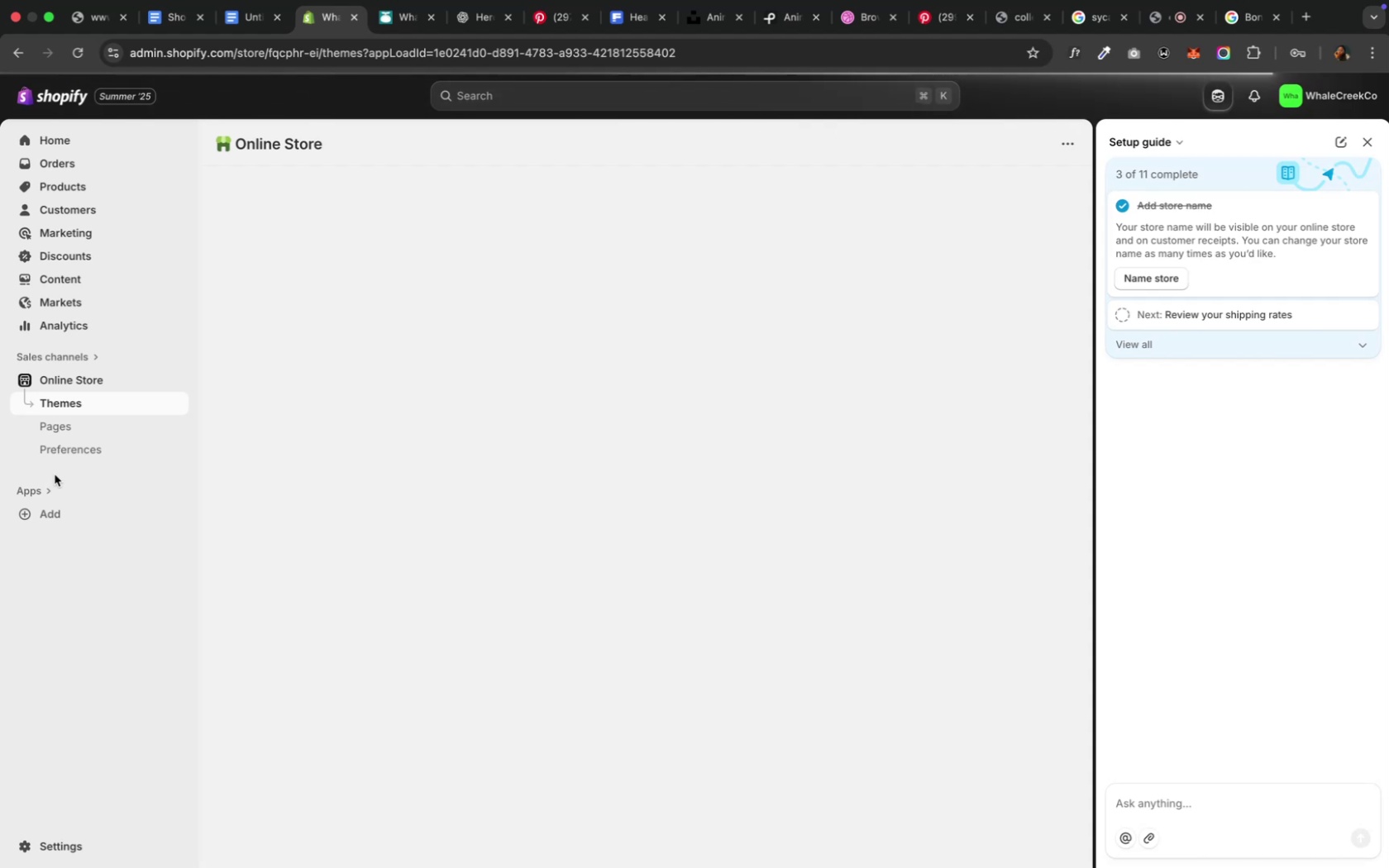 
left_click([989, 726])
 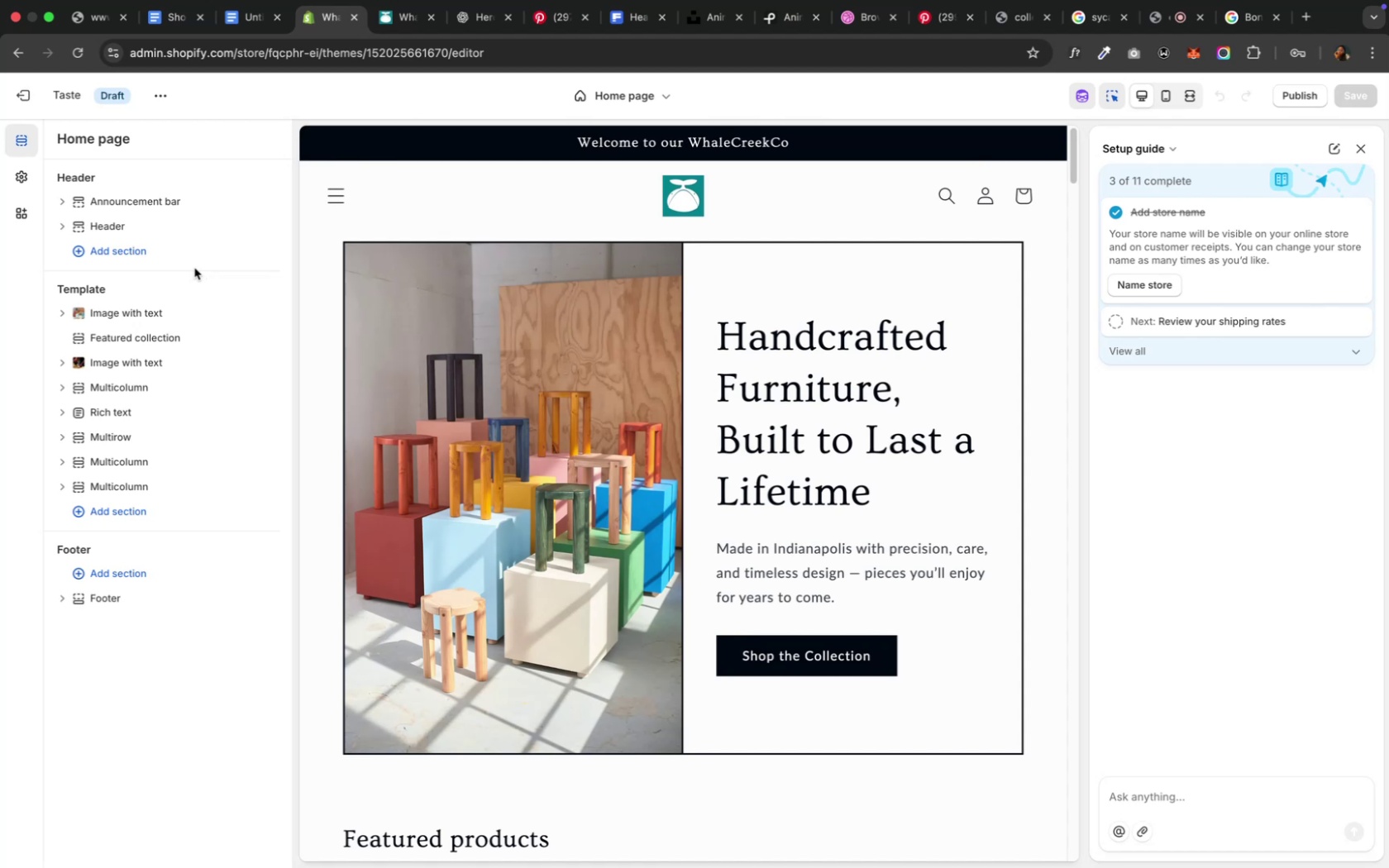 
wait(17.83)
 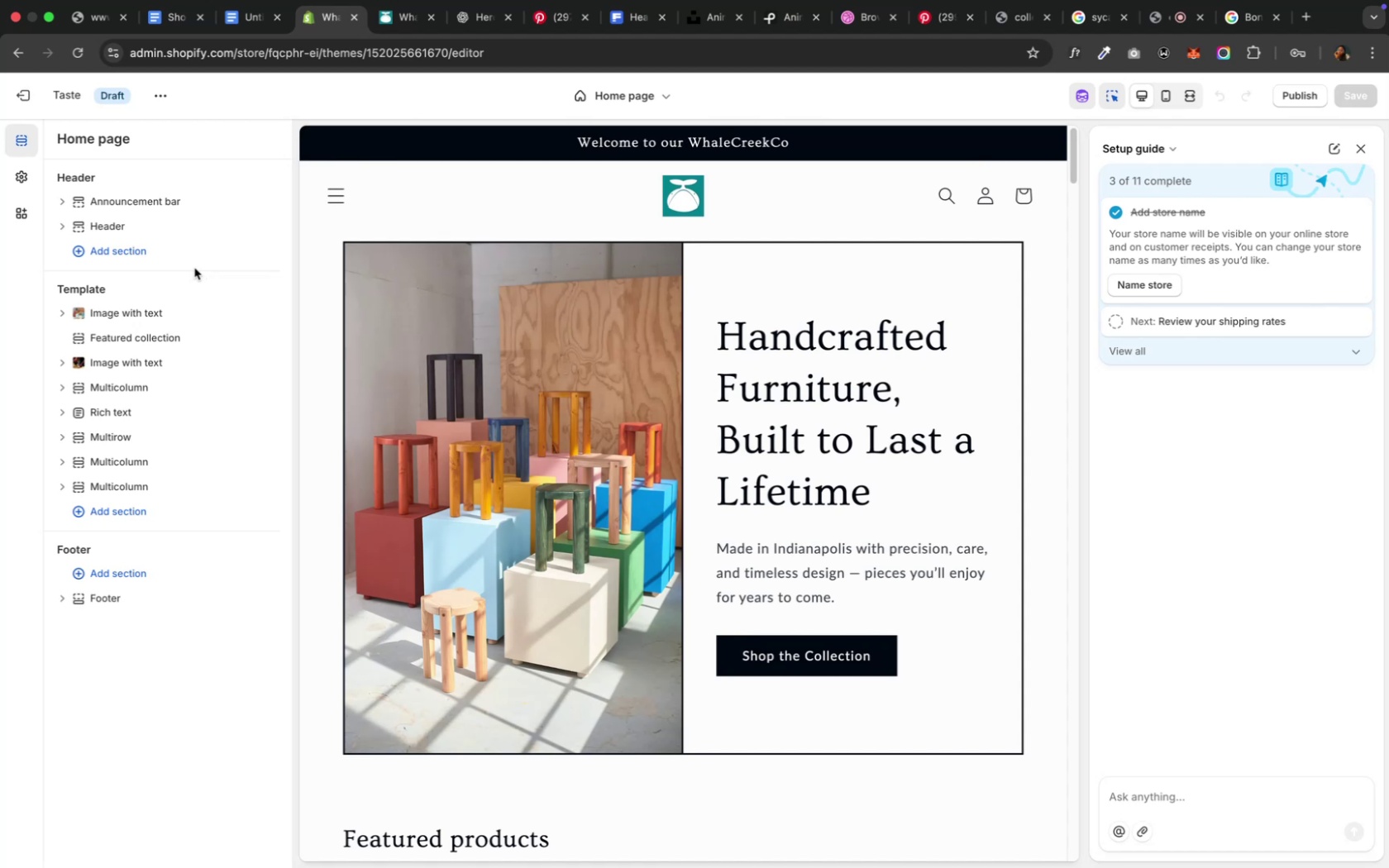 
left_click([607, 96])
 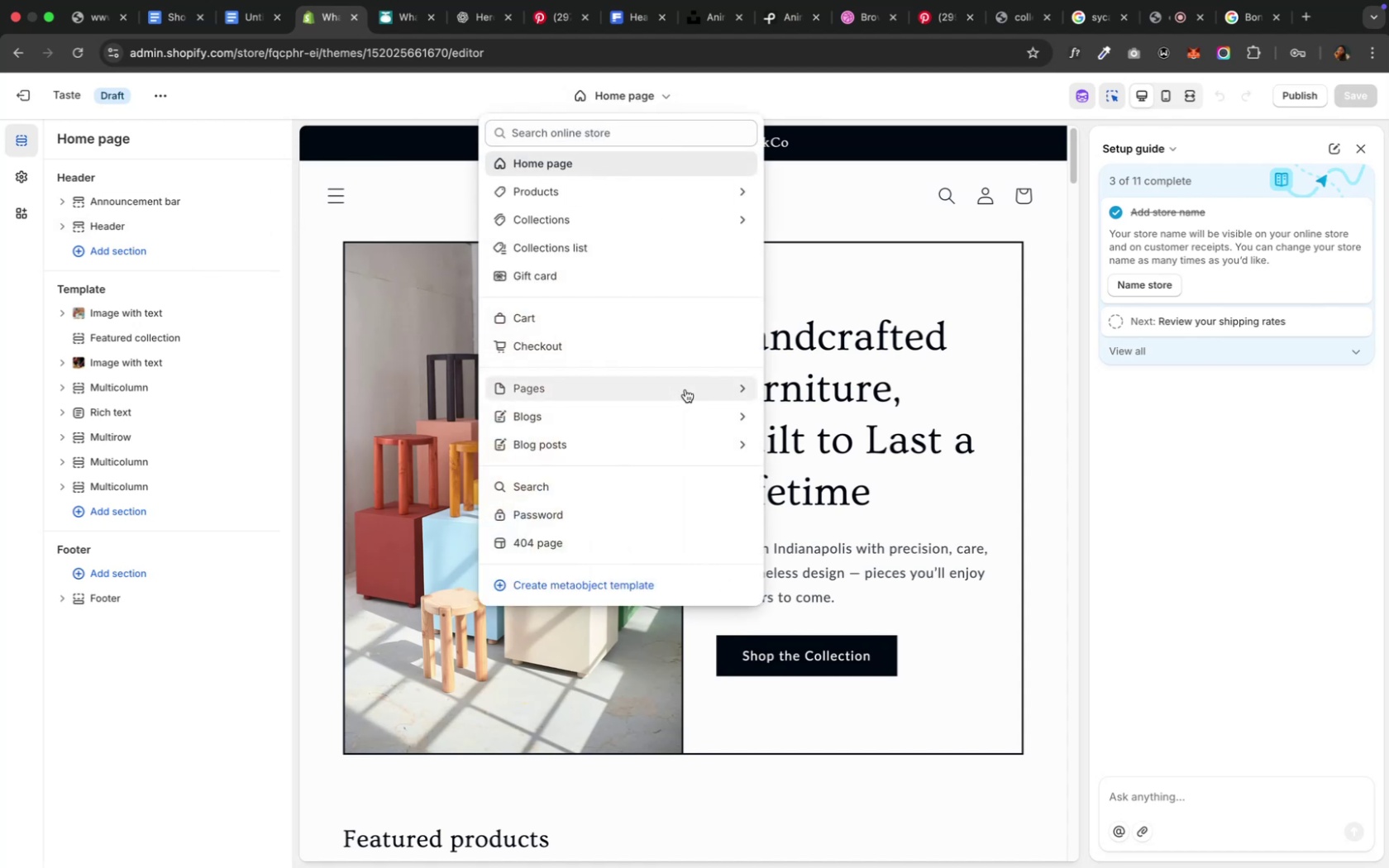 
left_click([685, 389])
 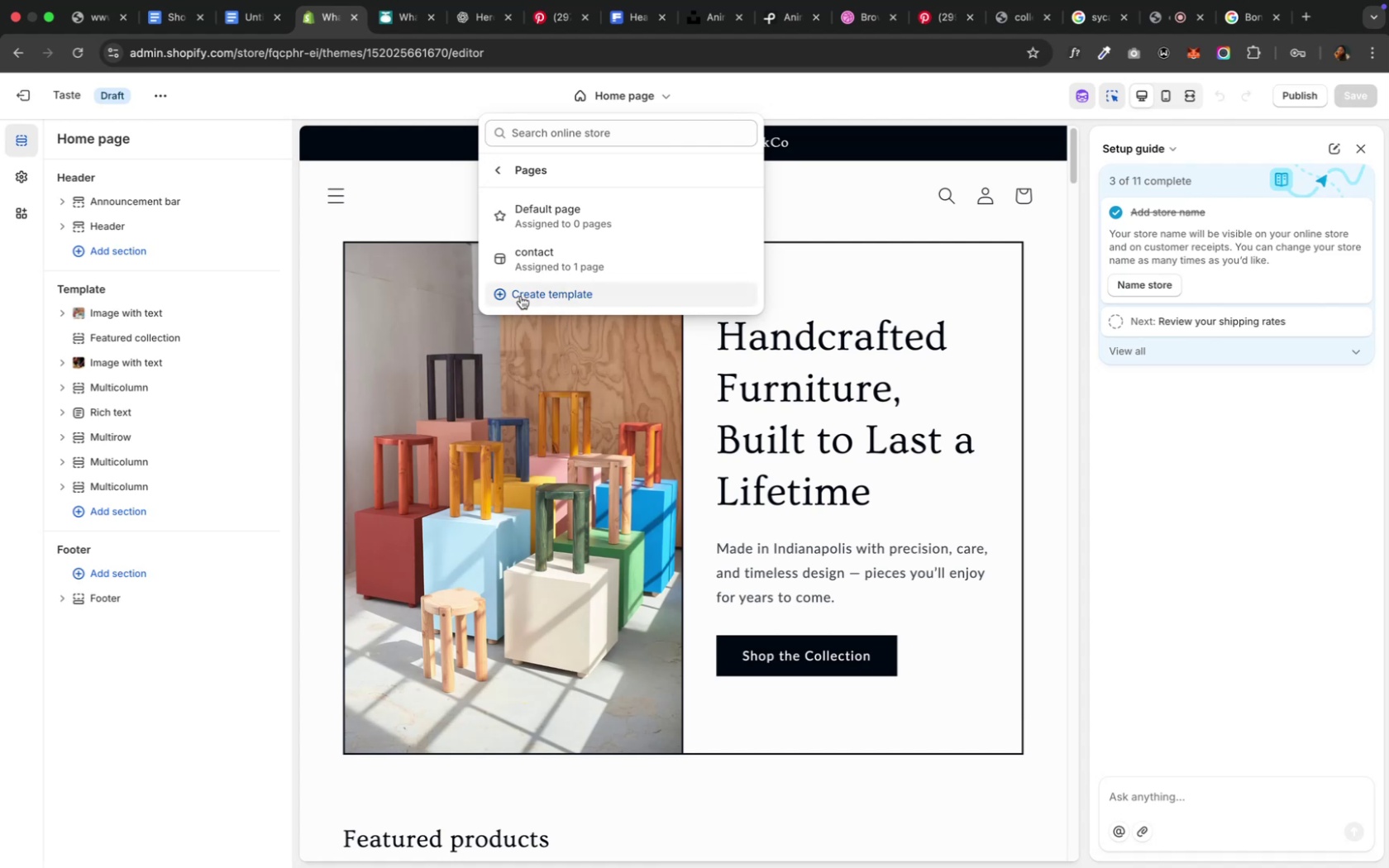 
wait(7.08)
 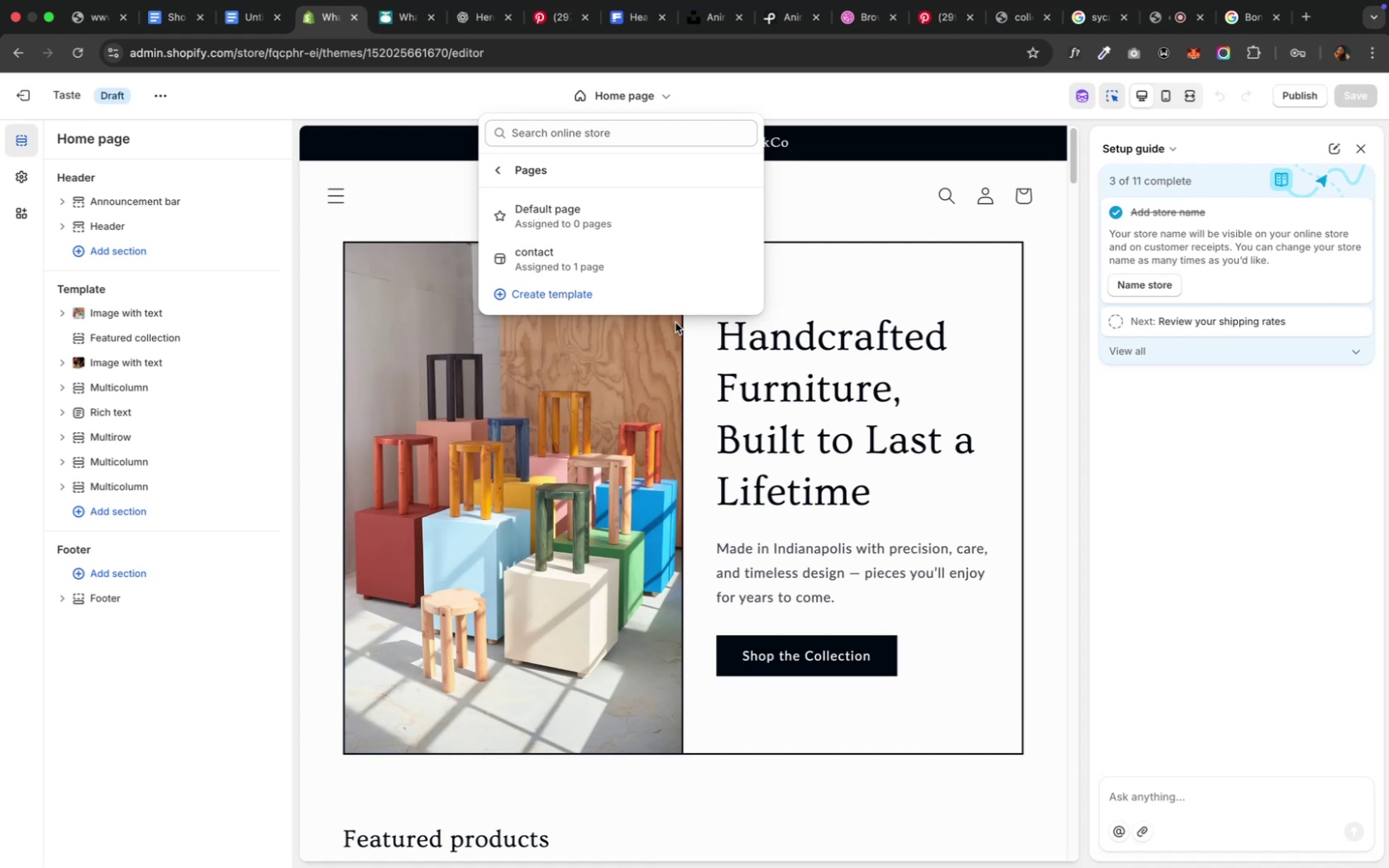 
left_click([520, 295])
 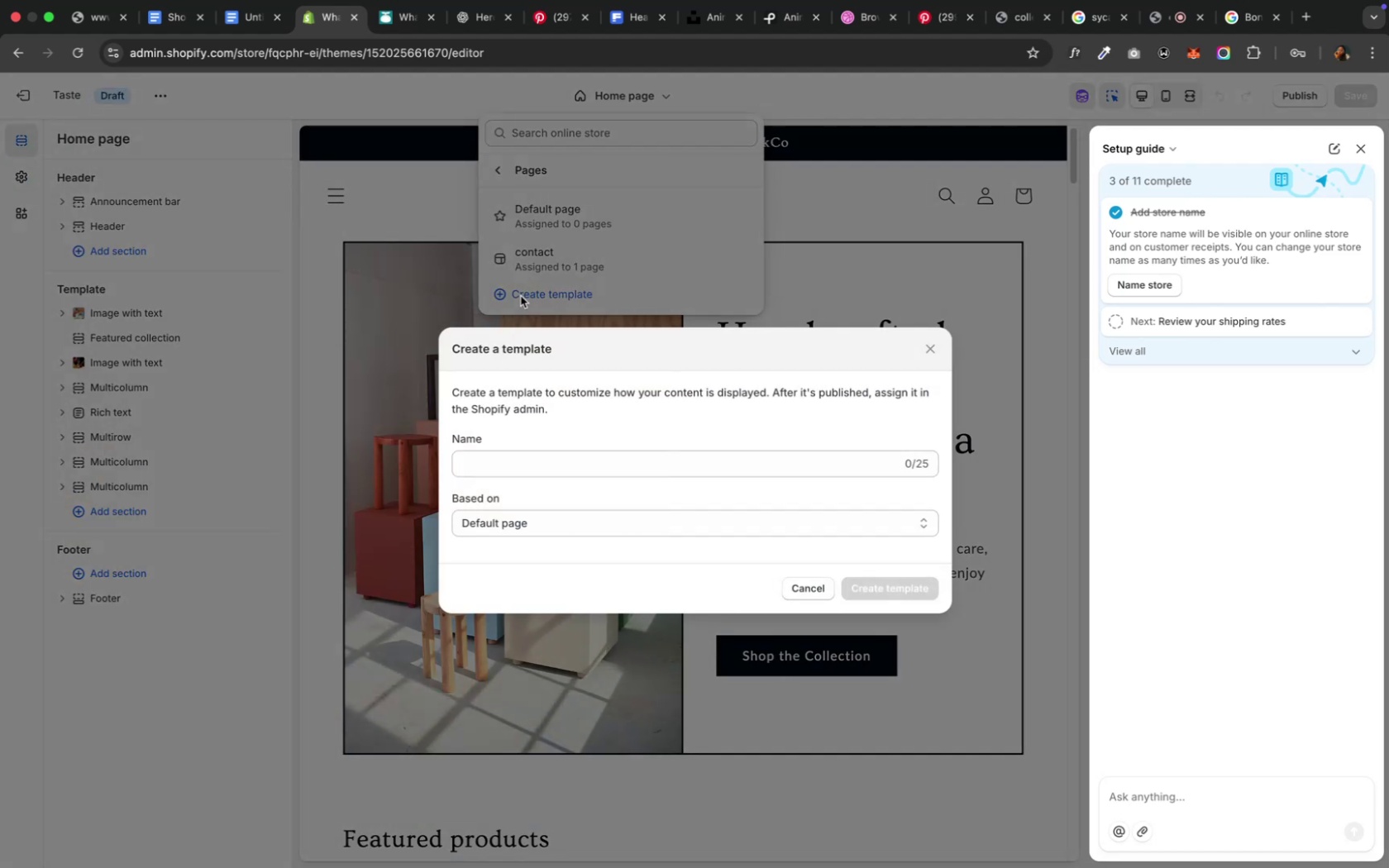 
left_click([483, 456])
 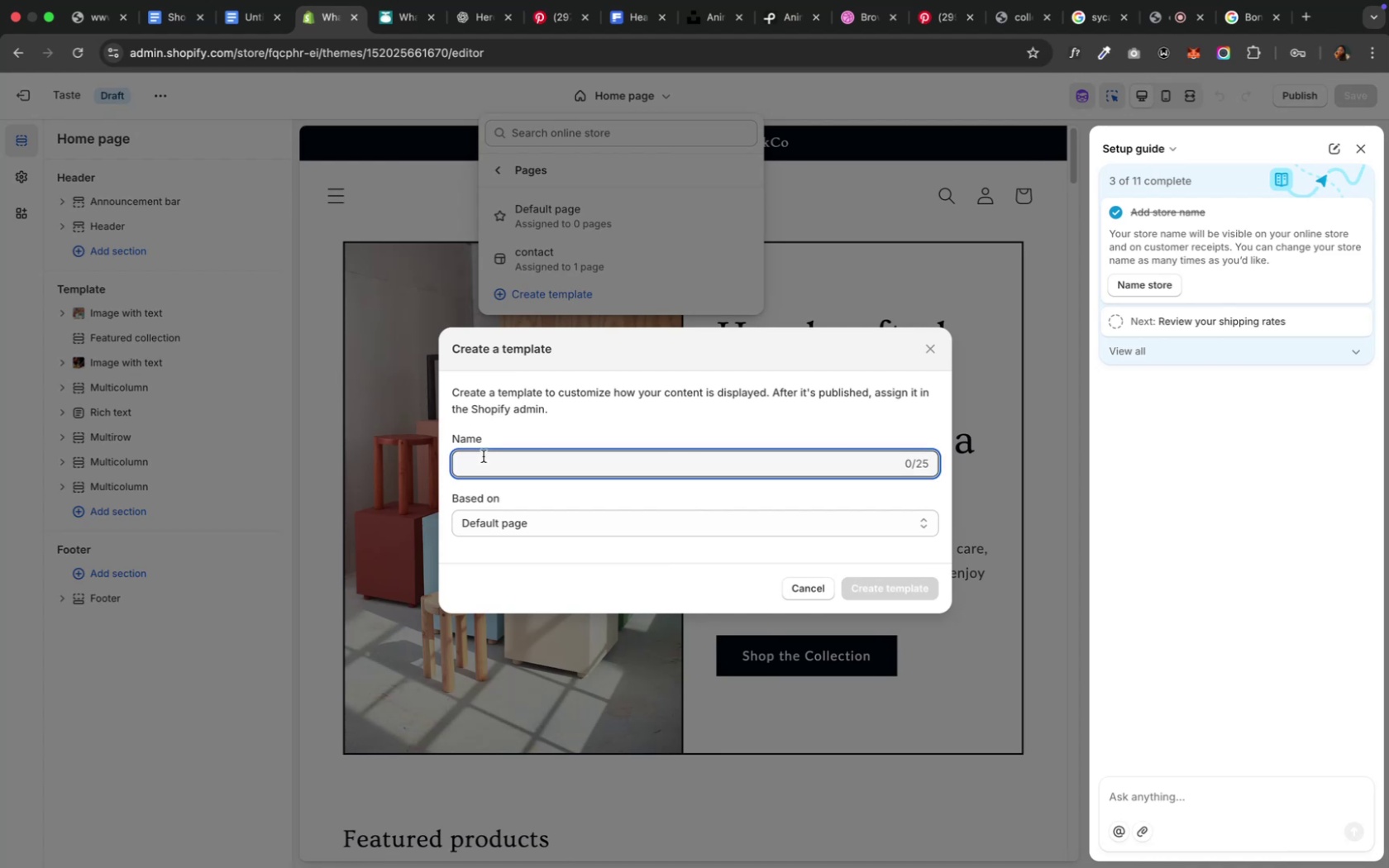 
type(About)
 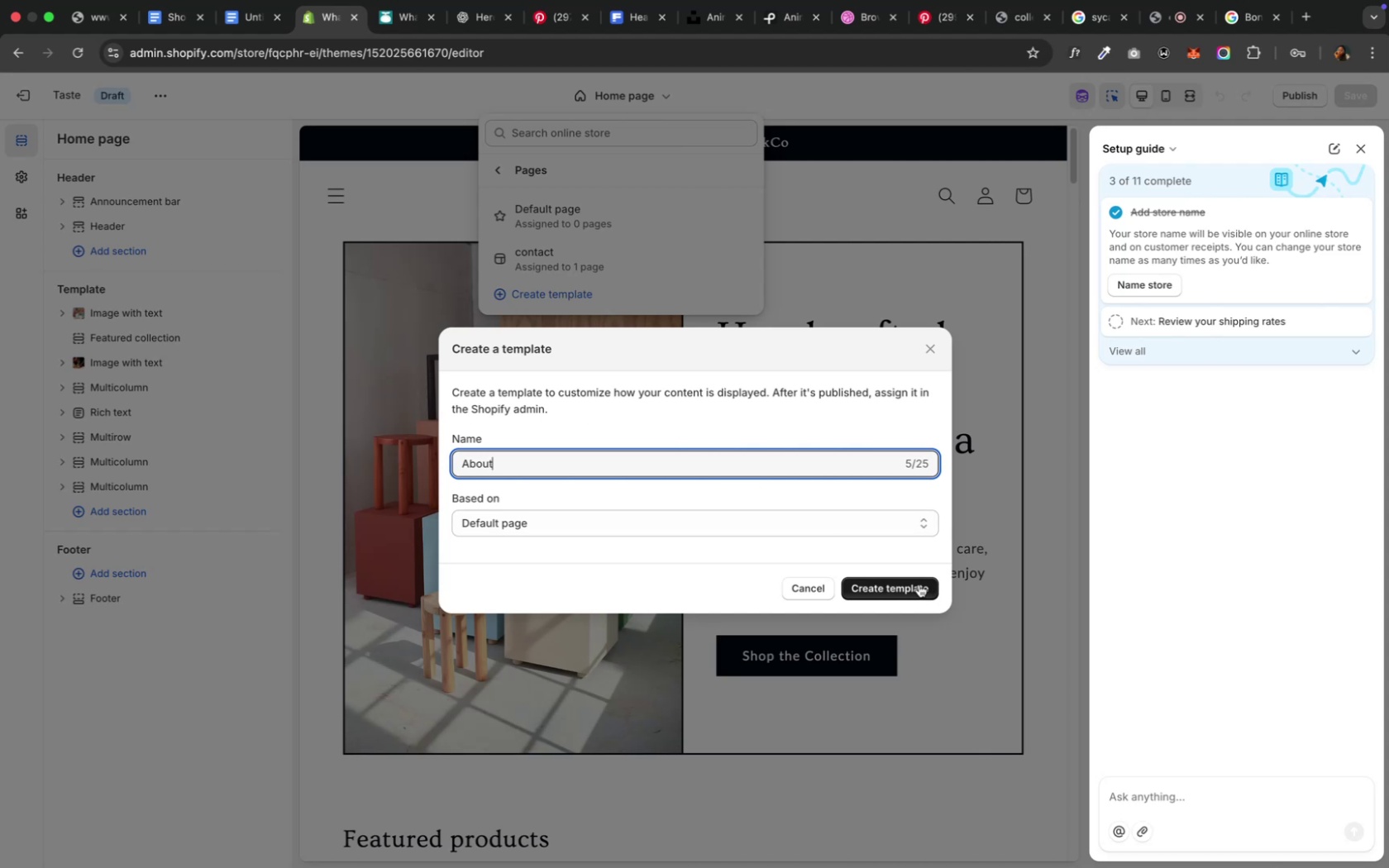 
wait(5.88)
 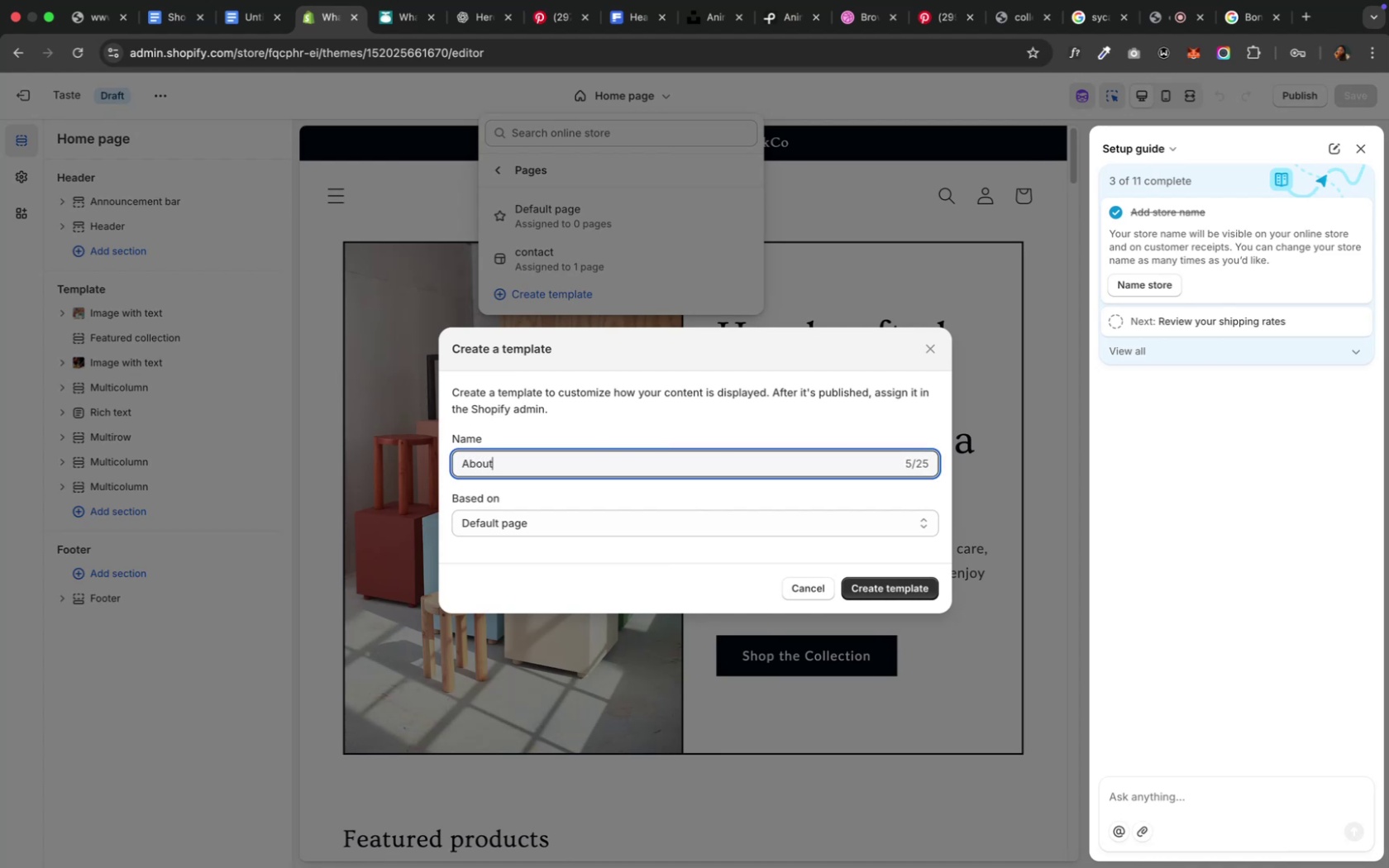 
left_click([918, 581])
 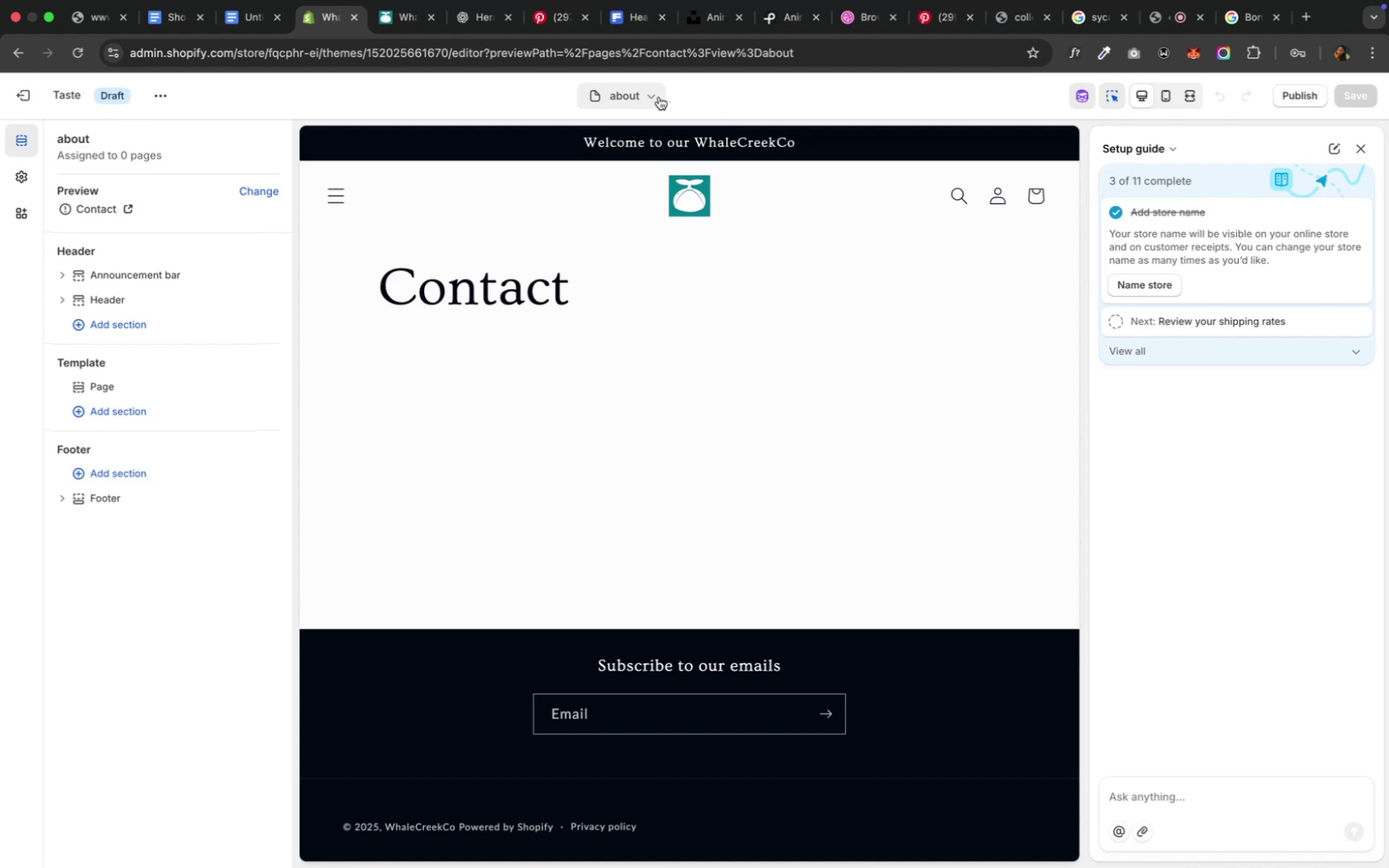 
wait(13.51)
 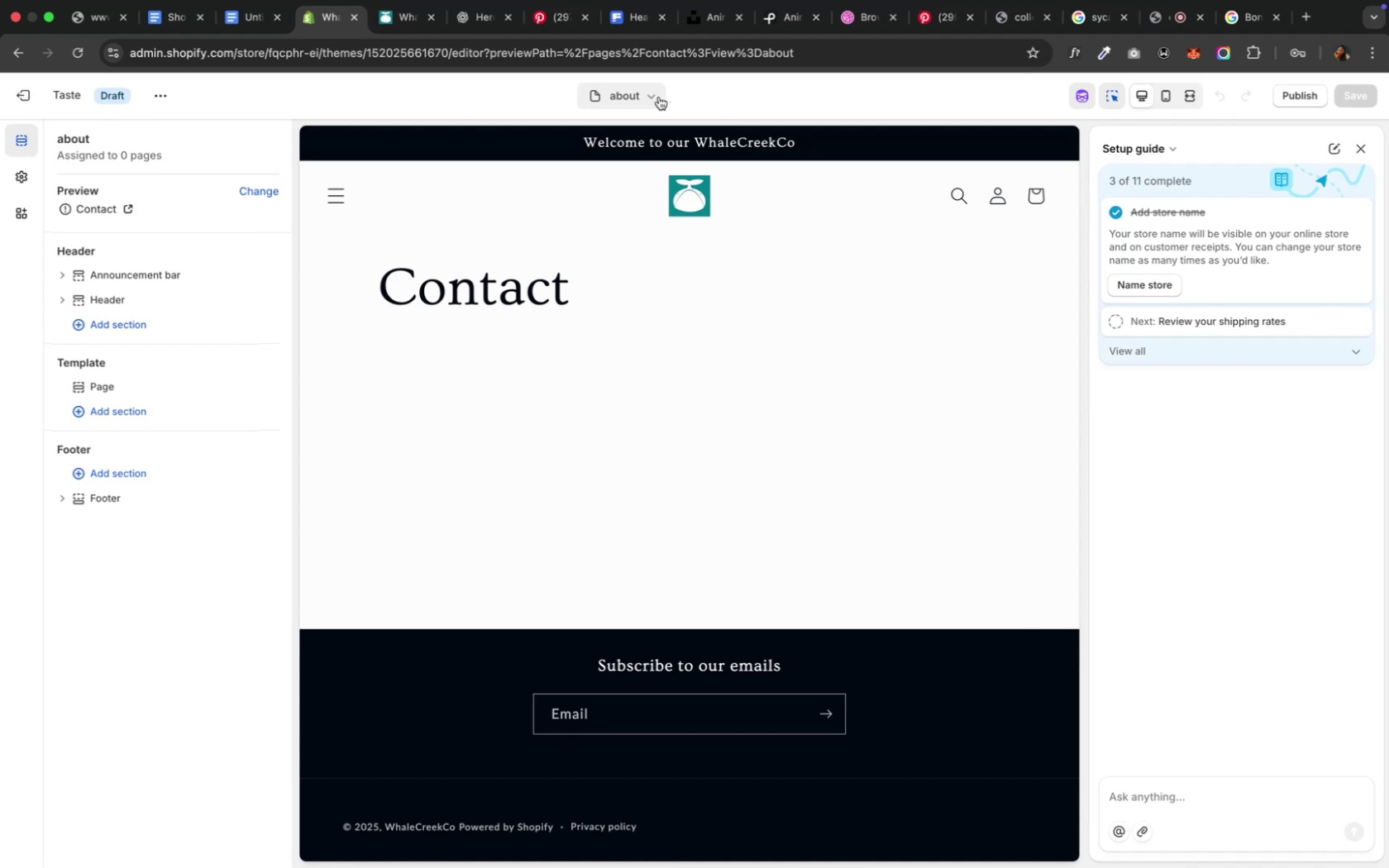 
left_click([248, 188])
 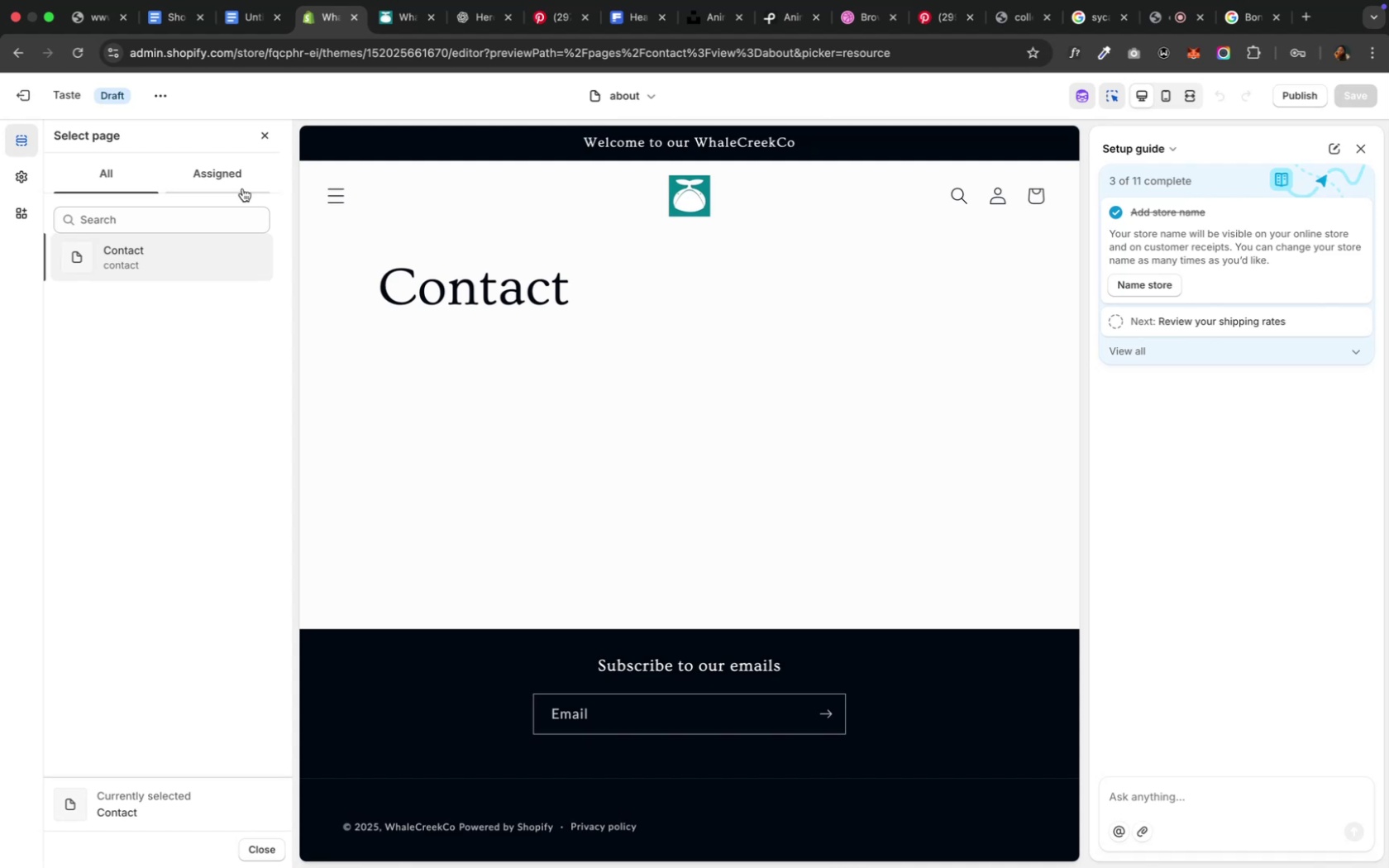 
left_click([236, 181])
 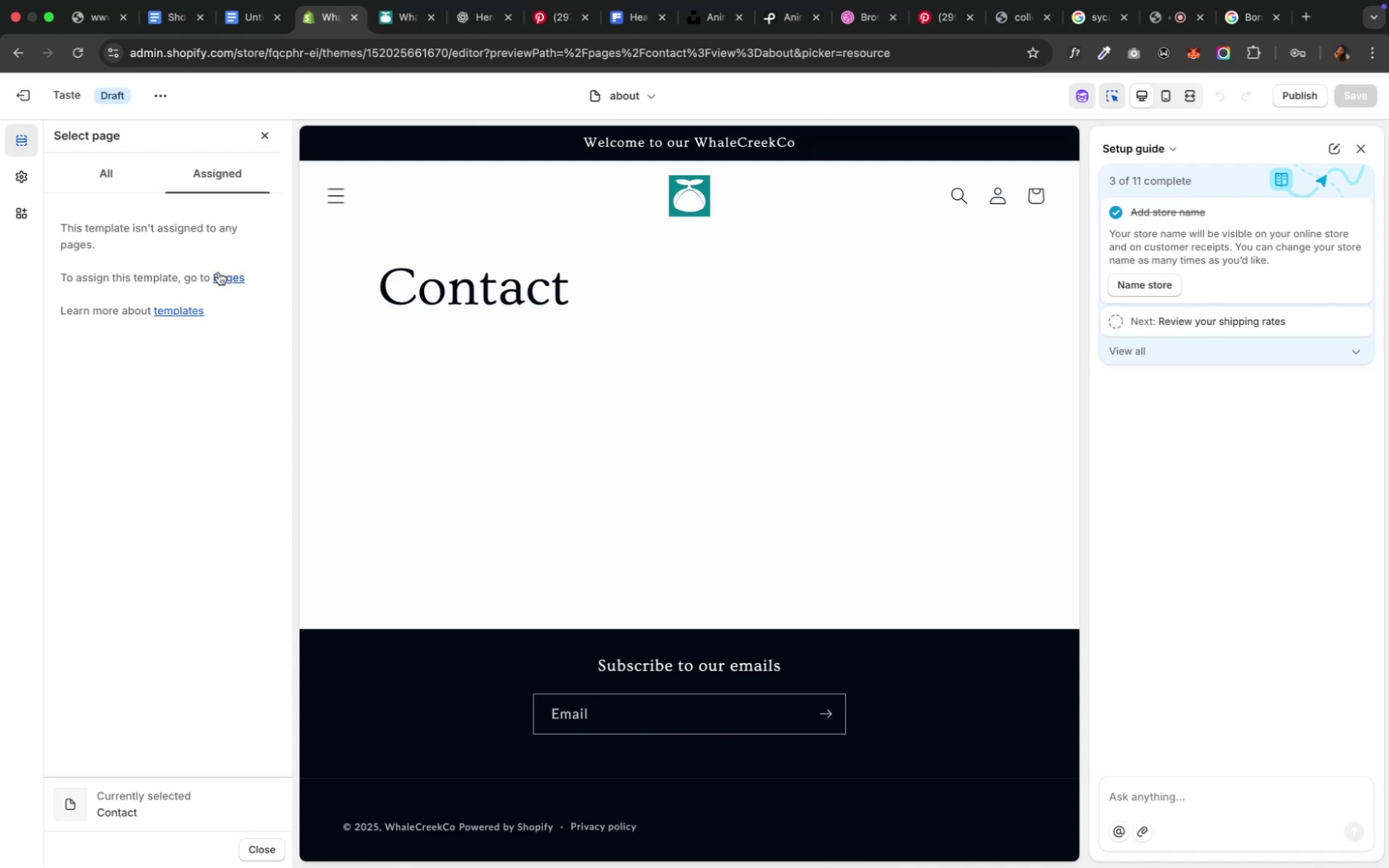 
left_click([221, 274])
 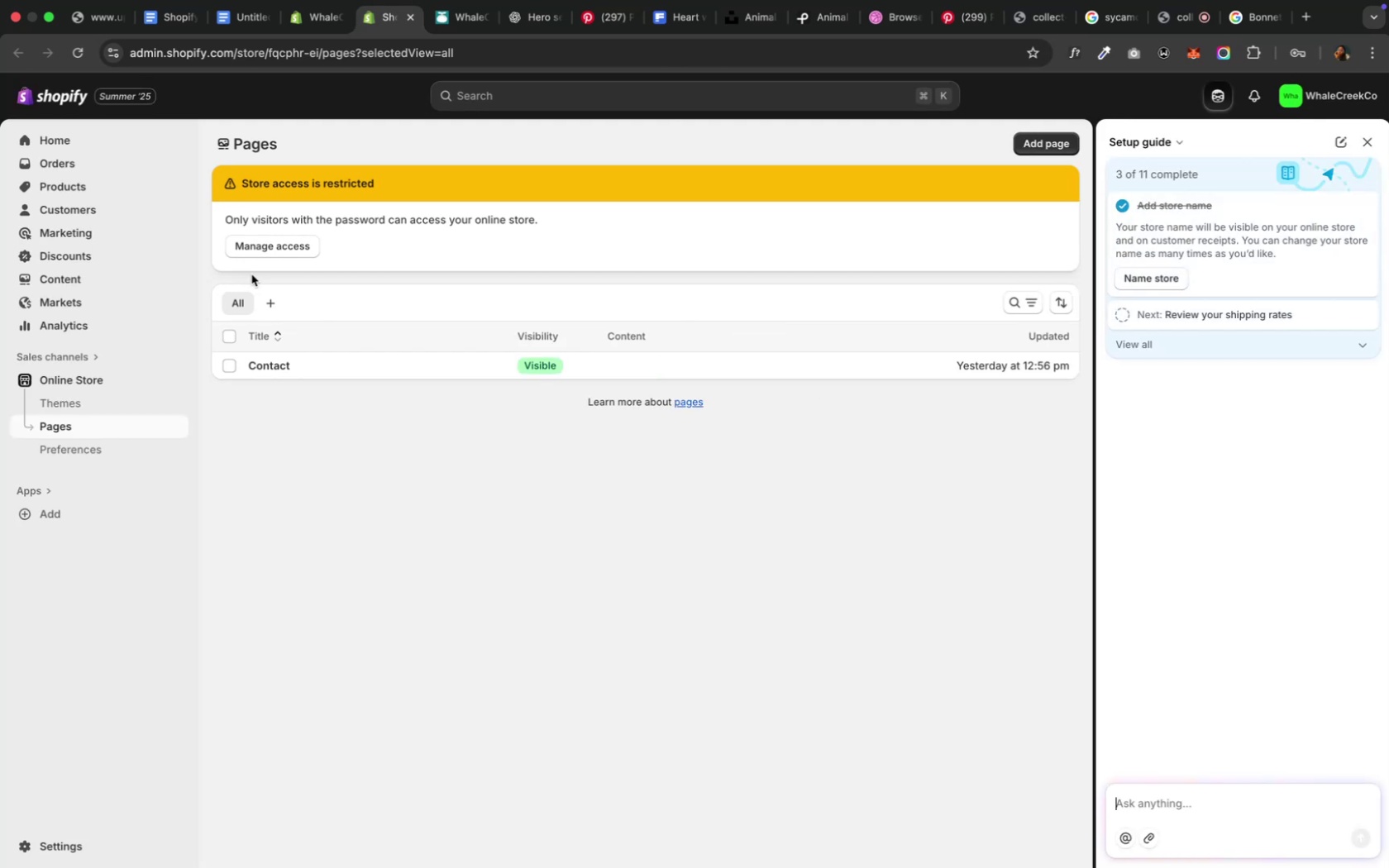 
wait(12.48)
 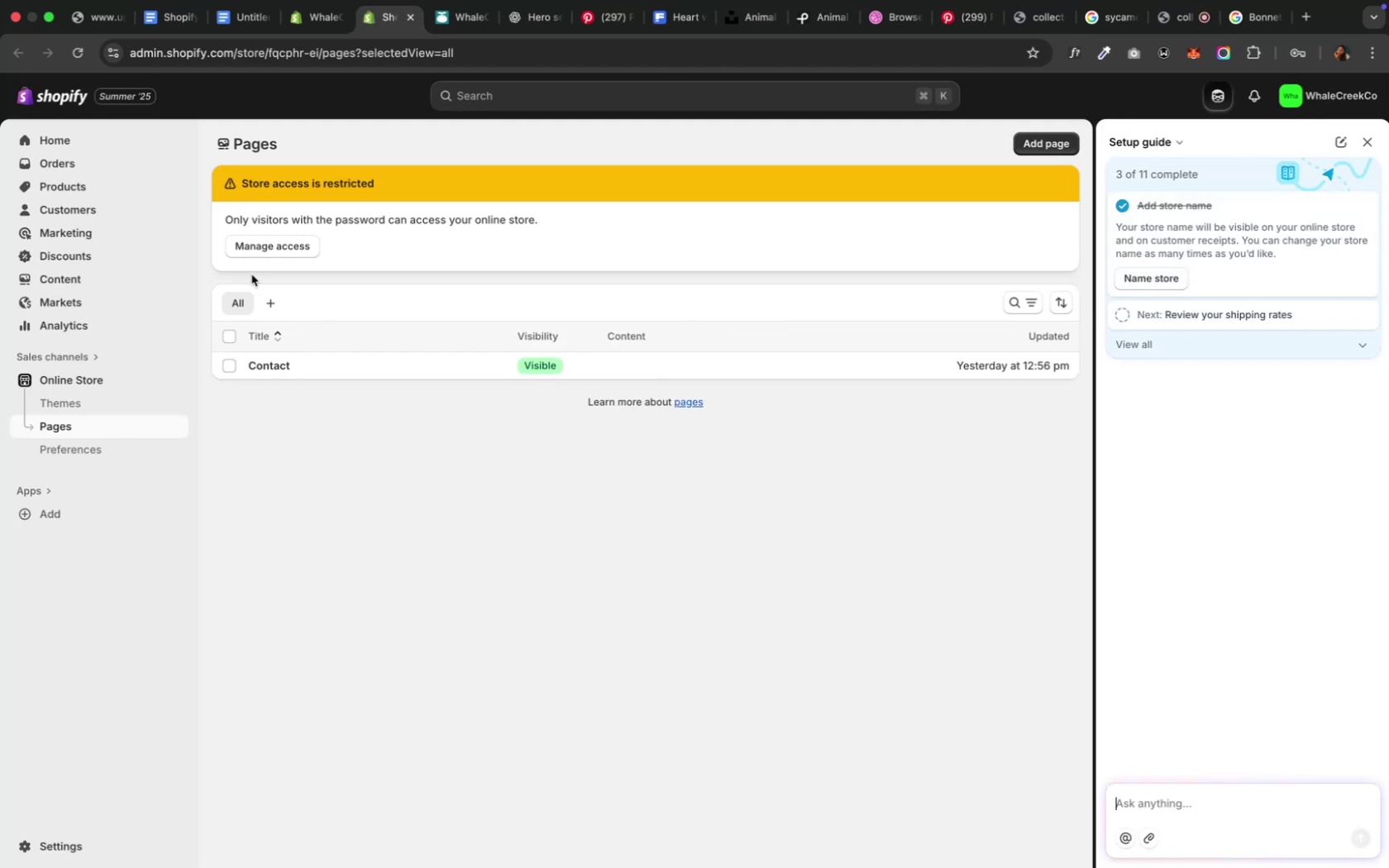 
left_click([1056, 144])
 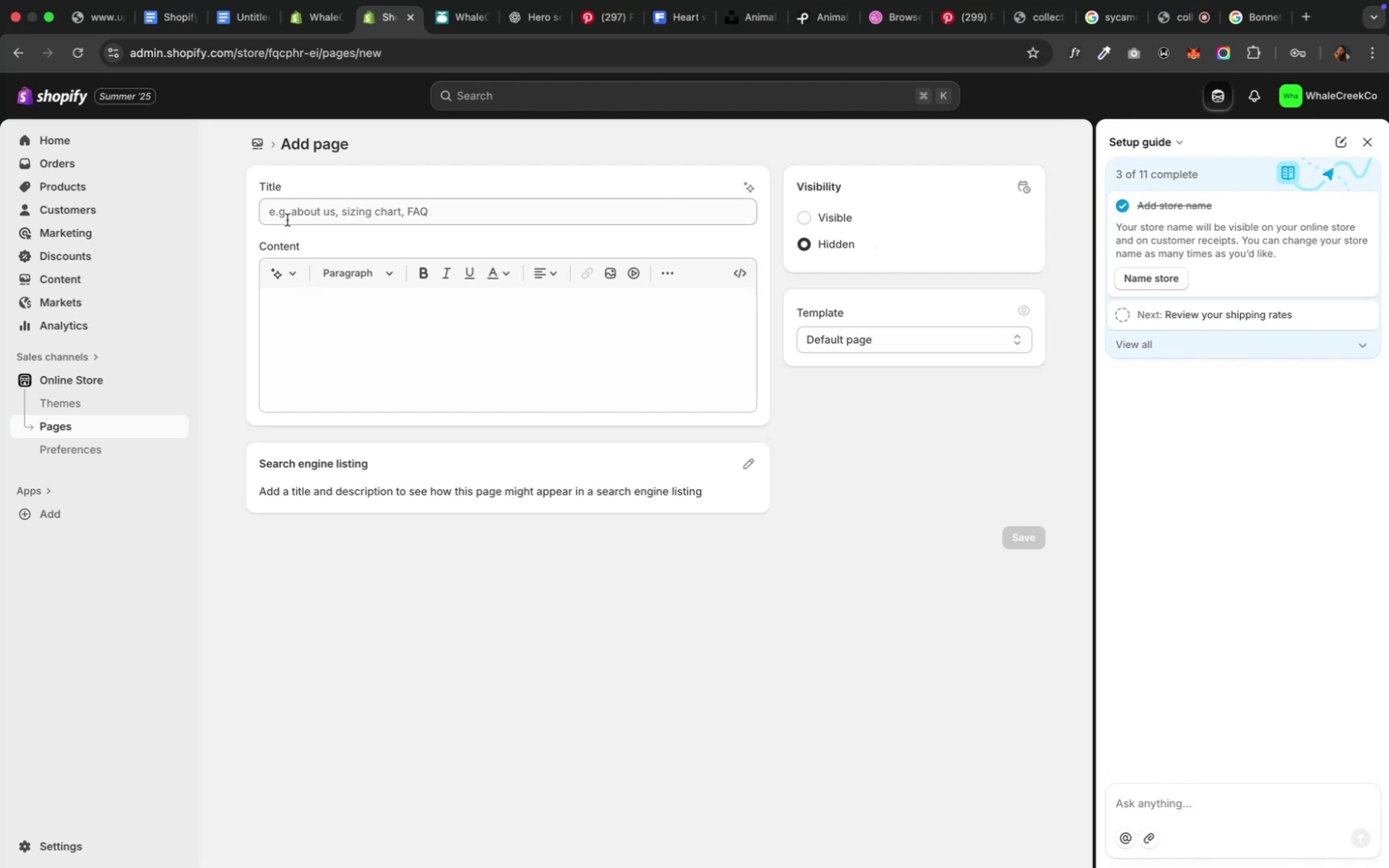 
left_click([300, 215])
 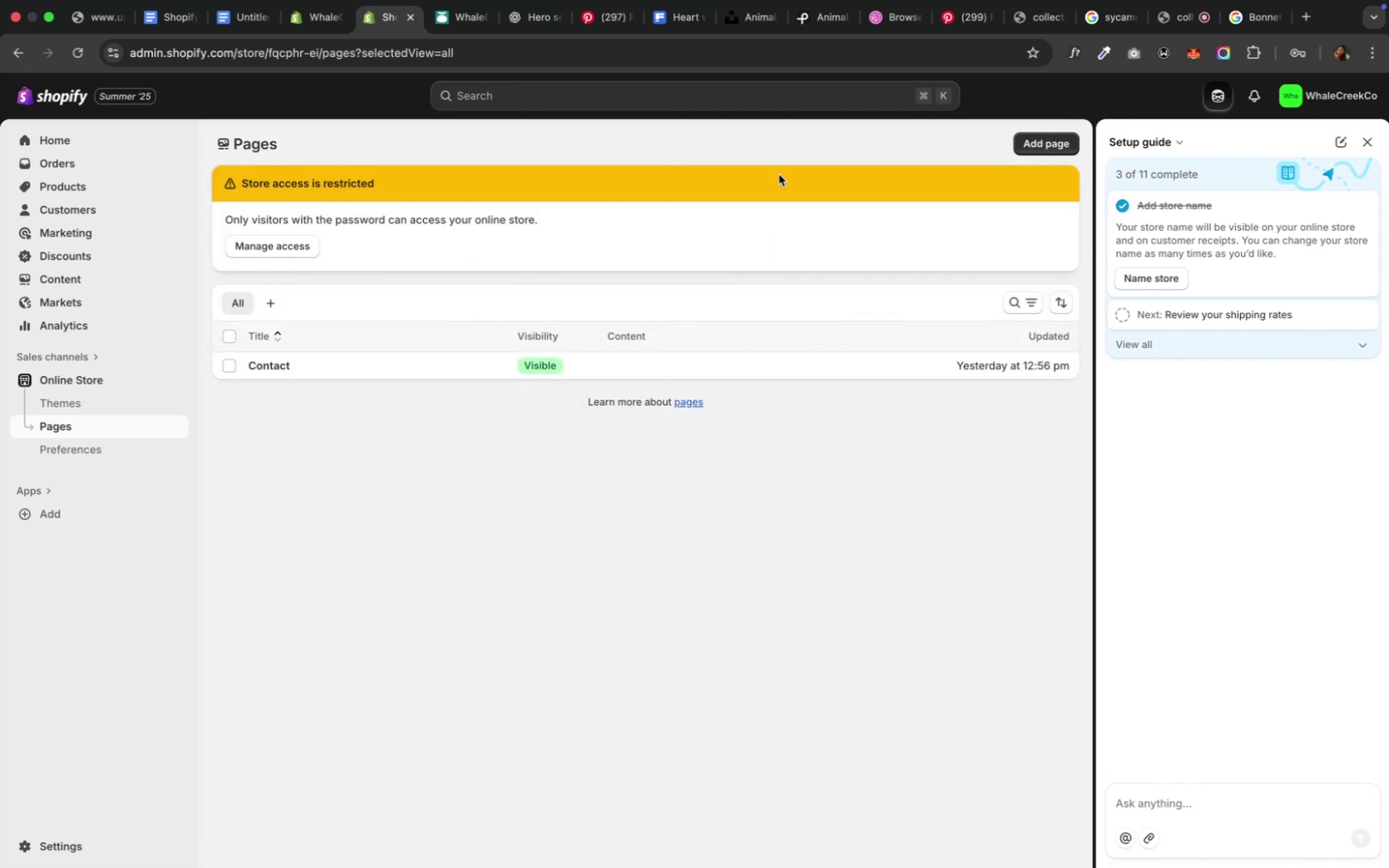 
wait(6.59)
 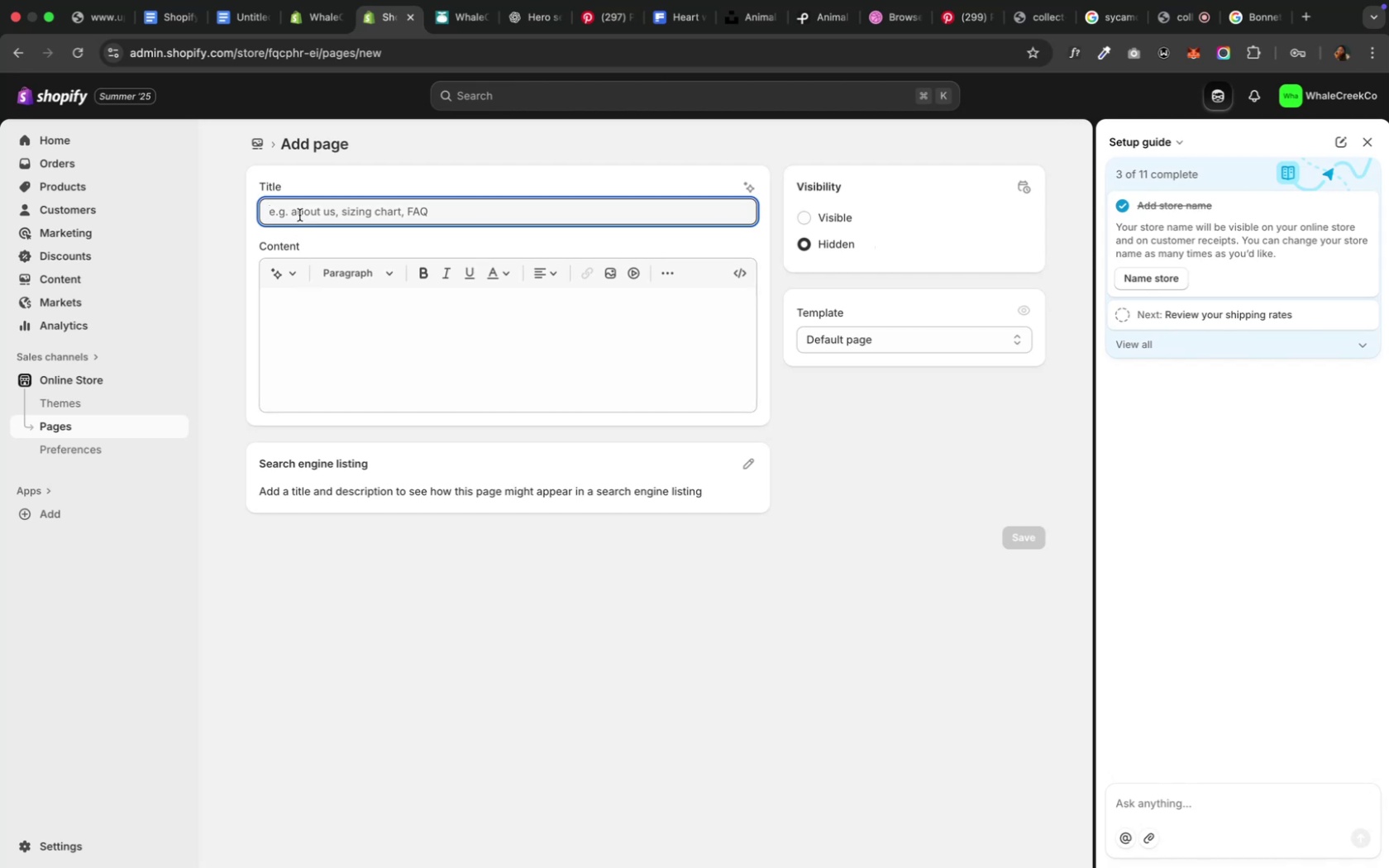 
left_click([1043, 140])
 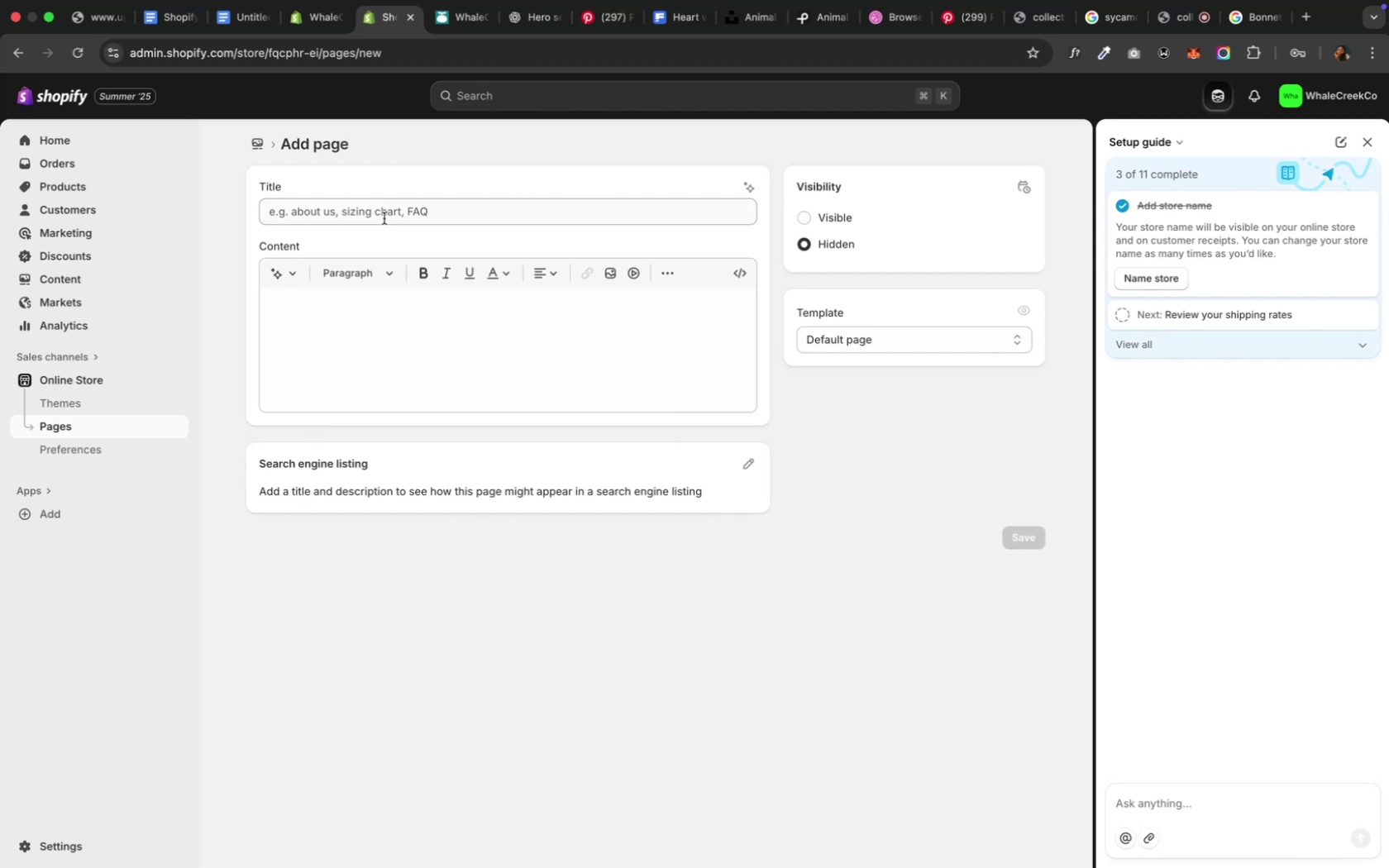 
left_click([382, 221])
 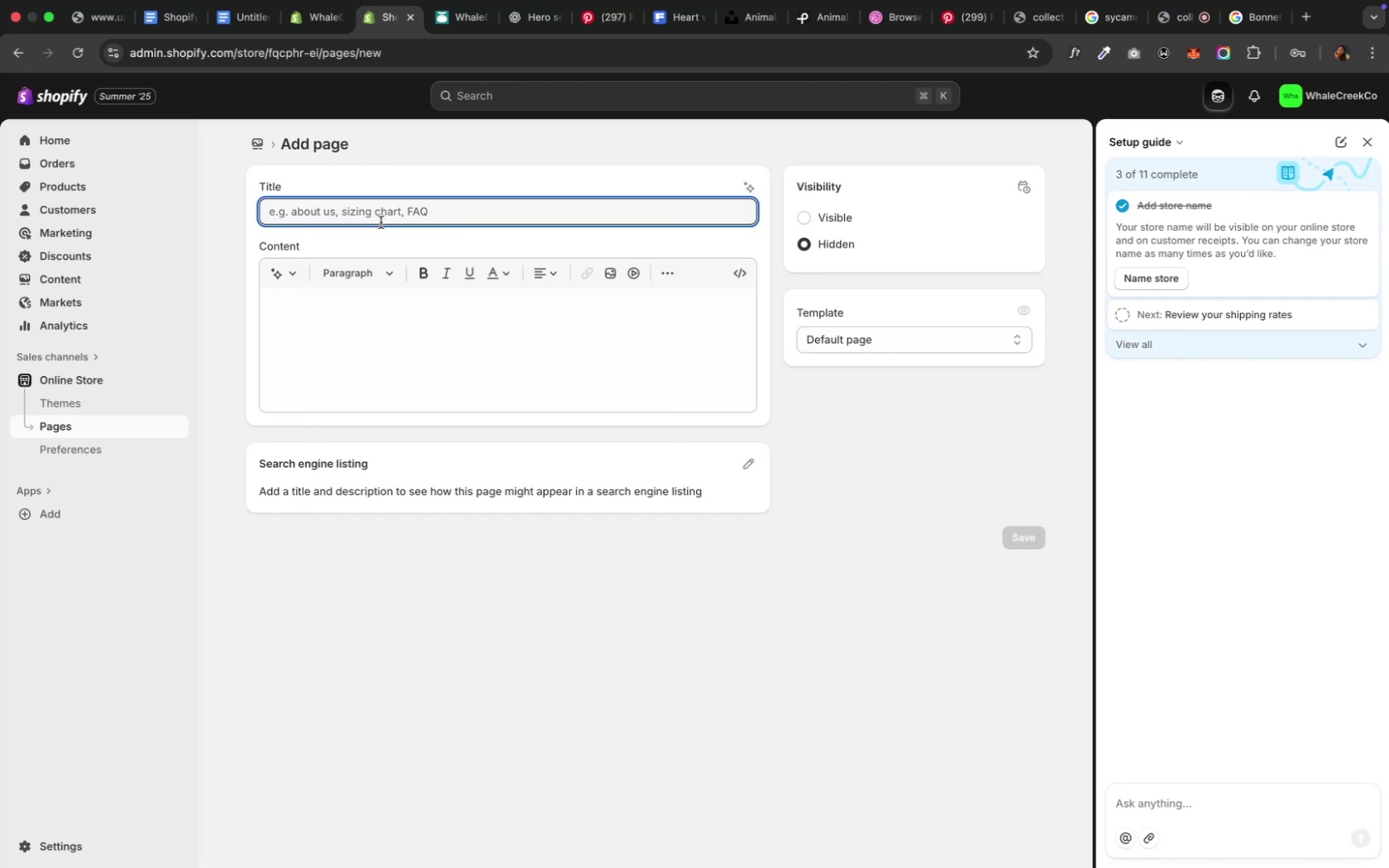 
type(About)
 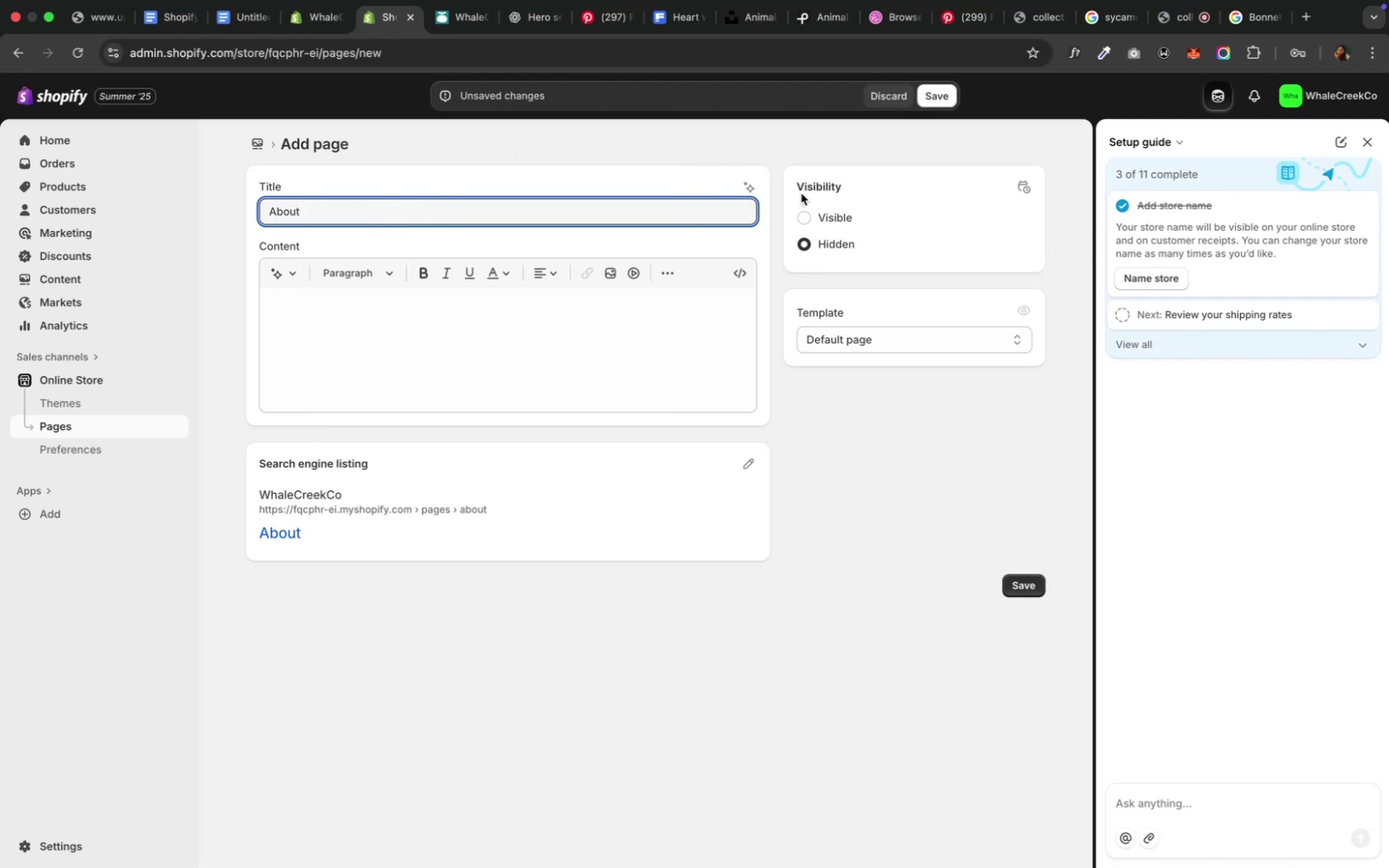 
left_click([806, 217])
 